 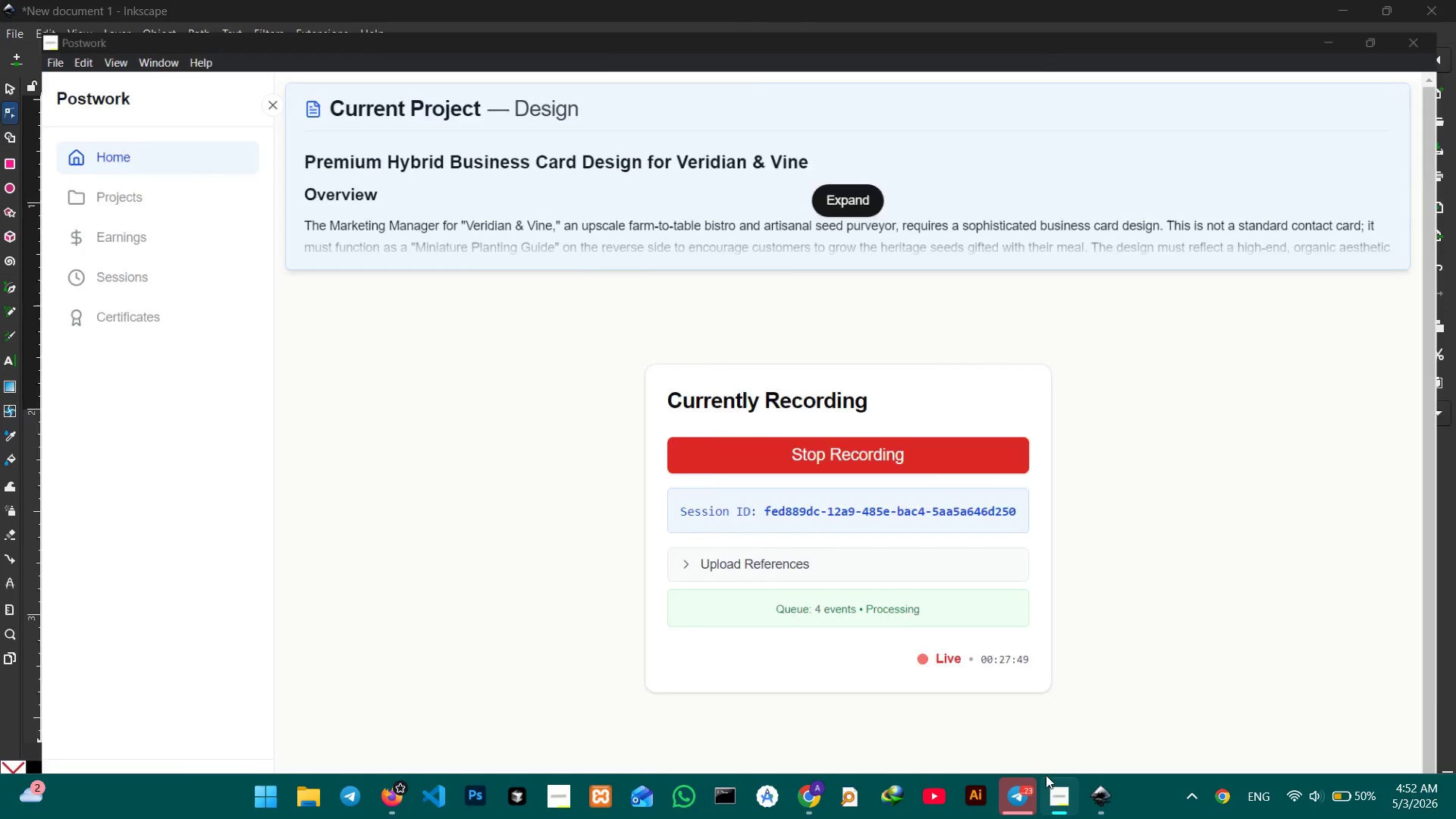 
left_click_drag(start_coordinate=[929, 420], to_coordinate=[598, 568])
 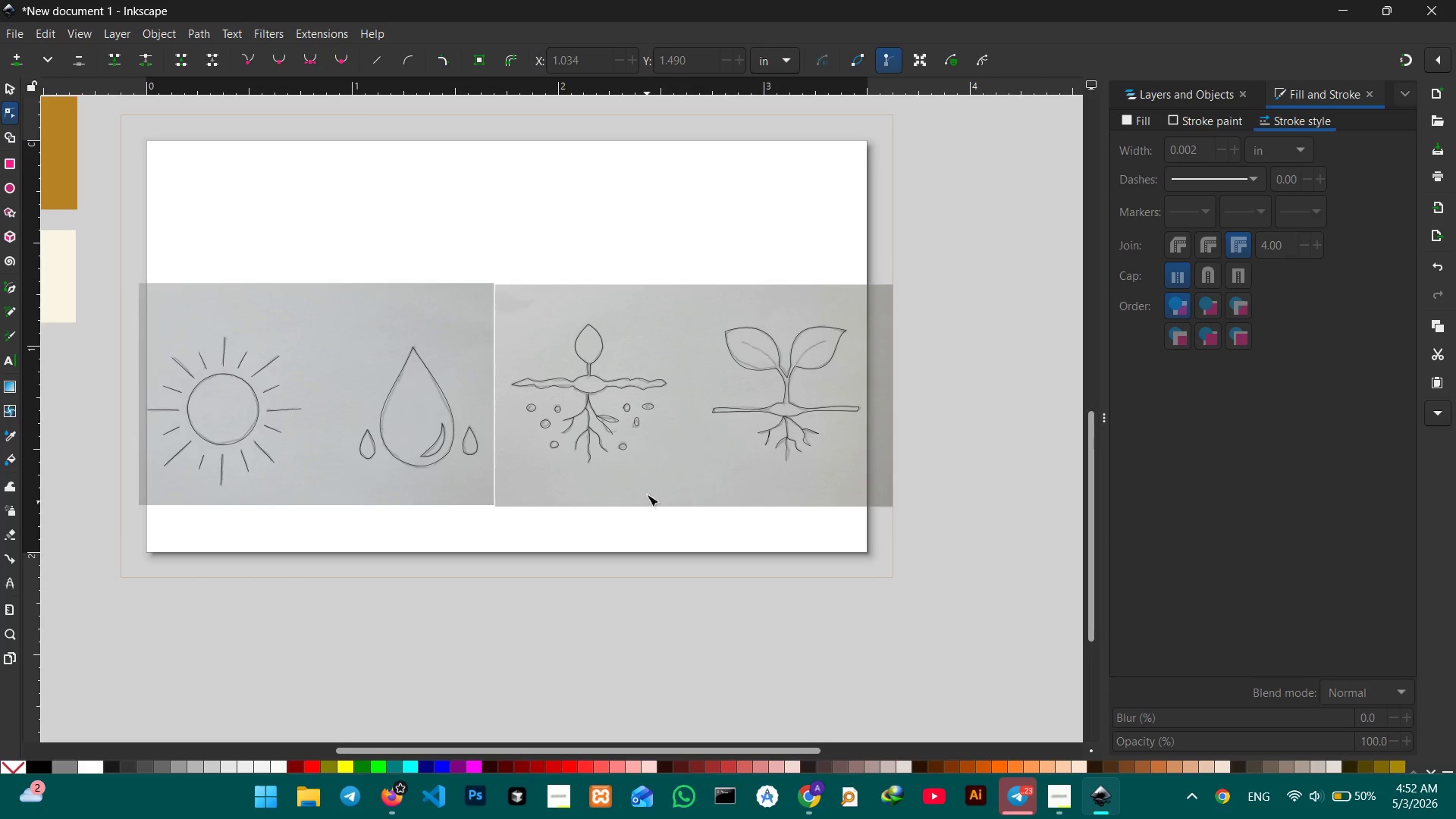 
hold_key(key=Space, duration=0.95)
 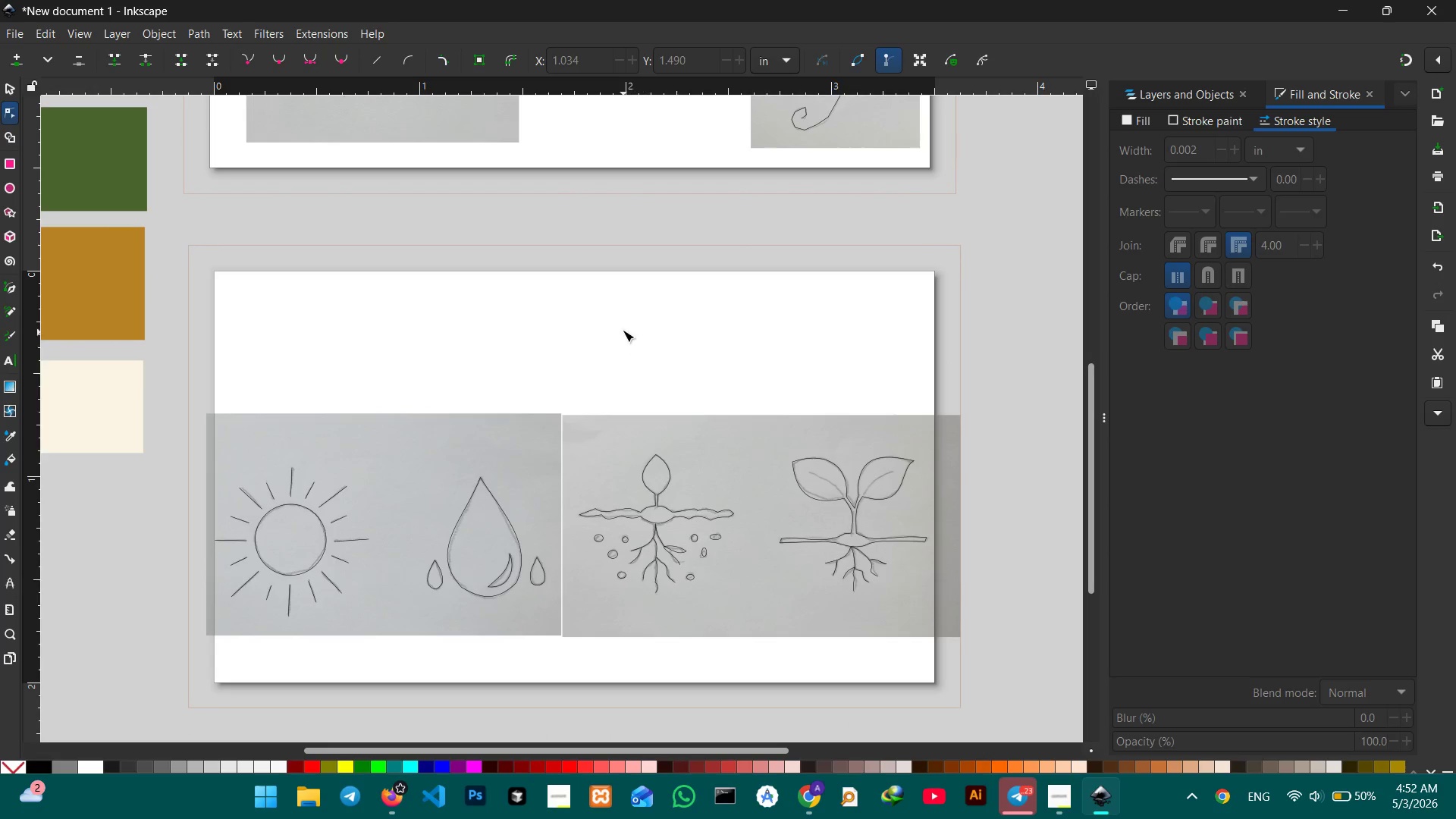 
left_click_drag(start_coordinate=[657, 380], to_coordinate=[720, 630])
 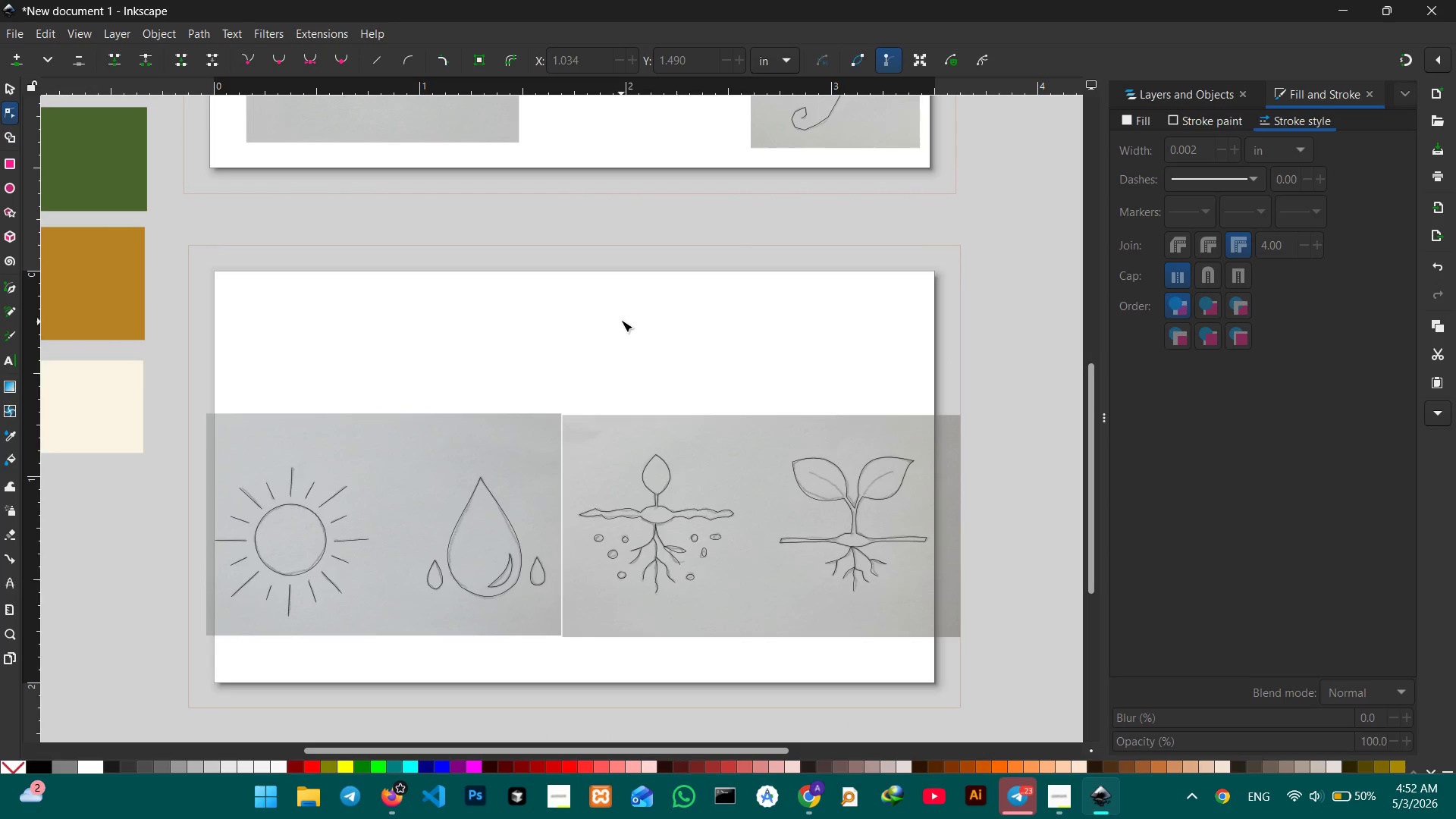 
hold_key(key=Space, duration=1.03)
 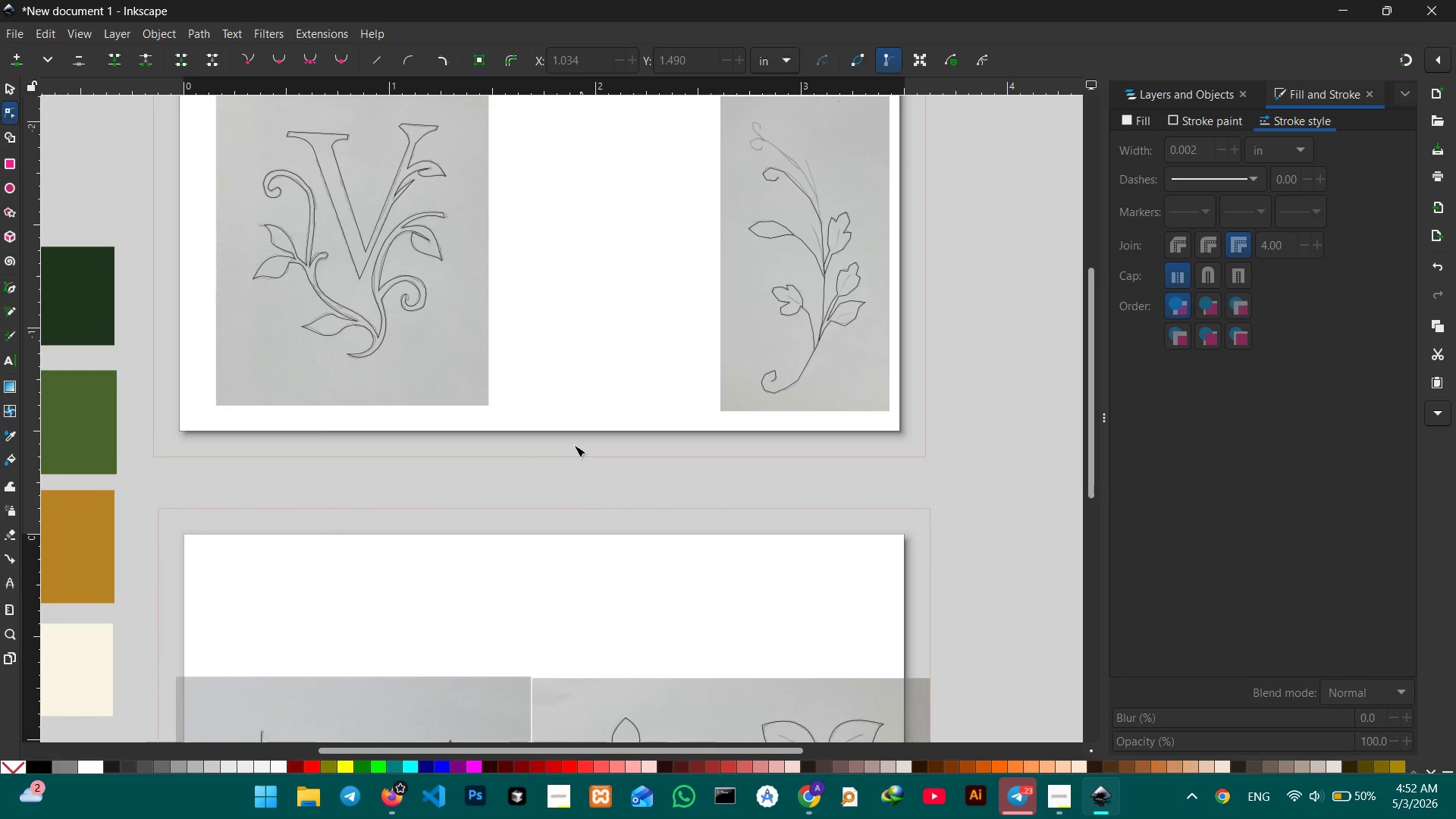 
left_click_drag(start_coordinate=[635, 281], to_coordinate=[601, 568])
 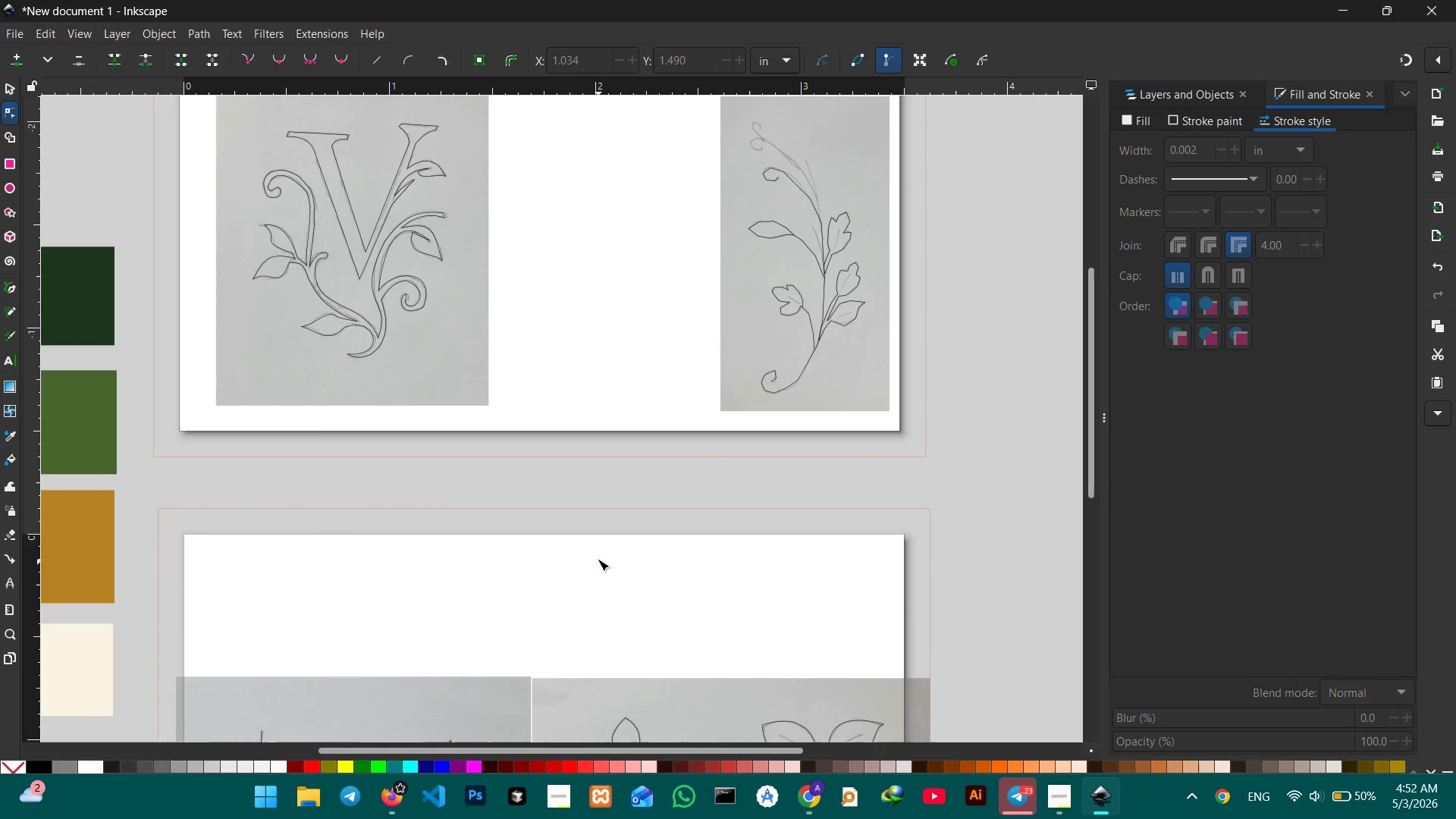 
left_click([598, 557])
 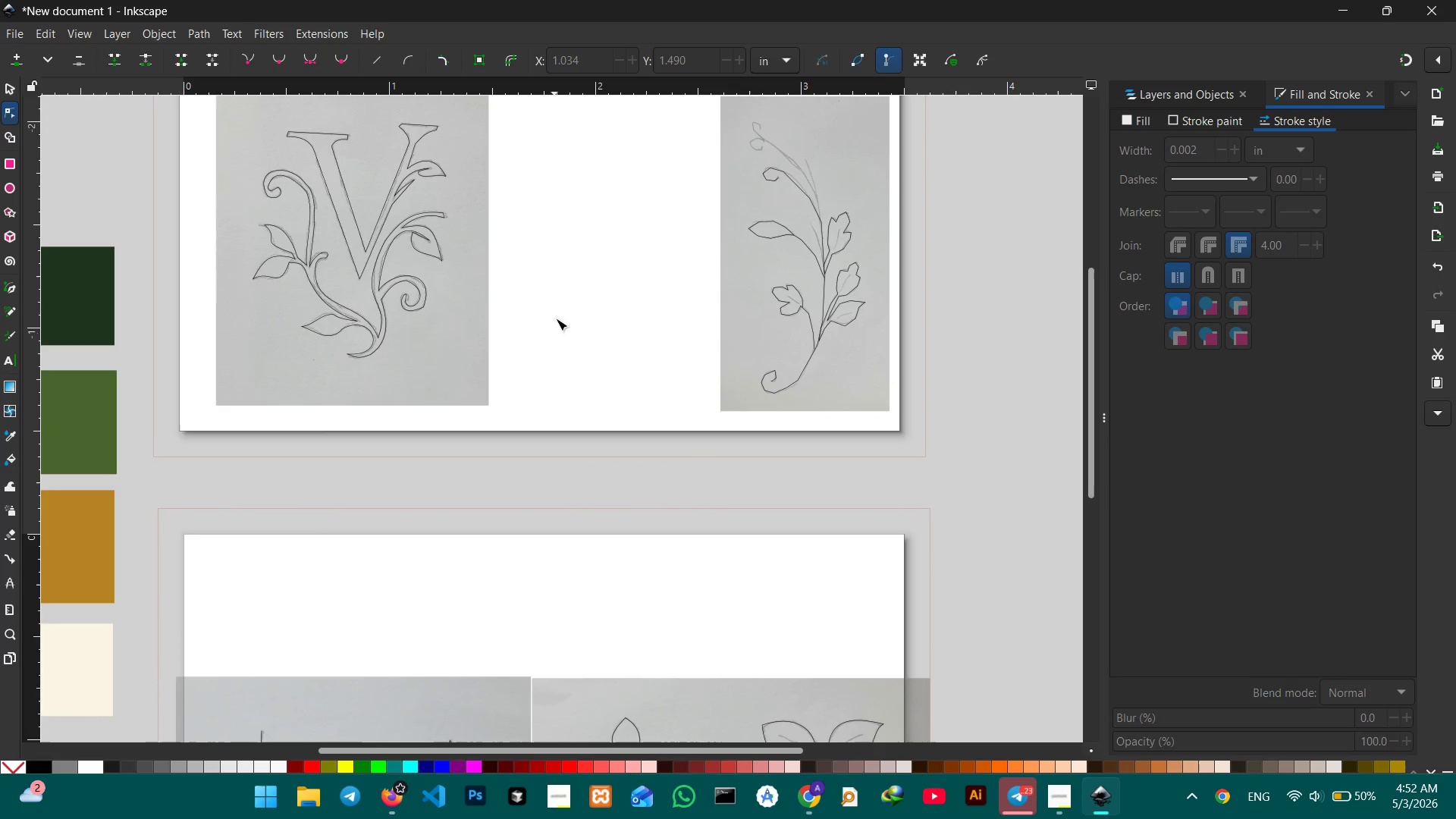 
hold_key(key=Space, duration=1.5)
 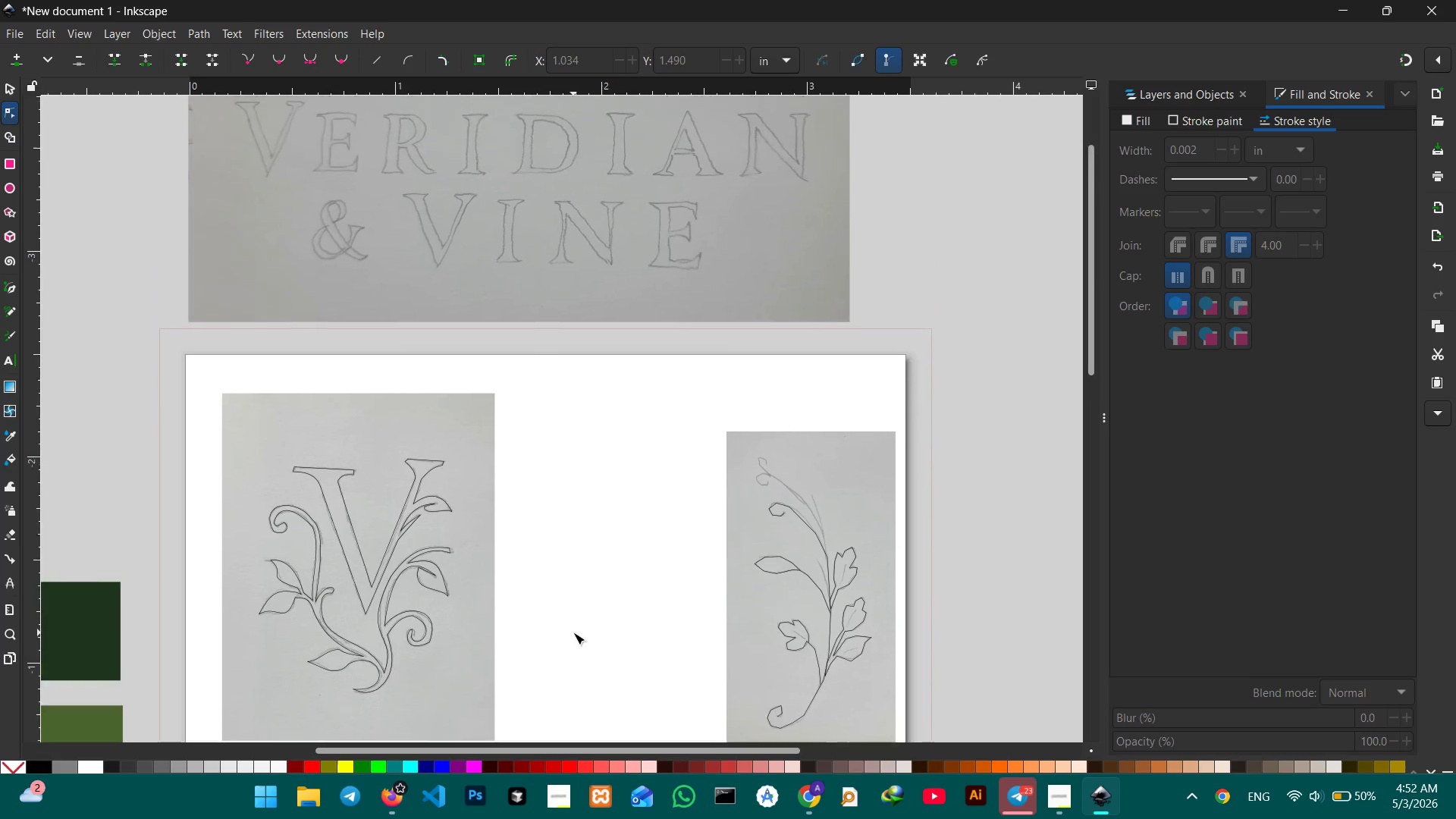 
left_click_drag(start_coordinate=[567, 304], to_coordinate=[564, 658])
 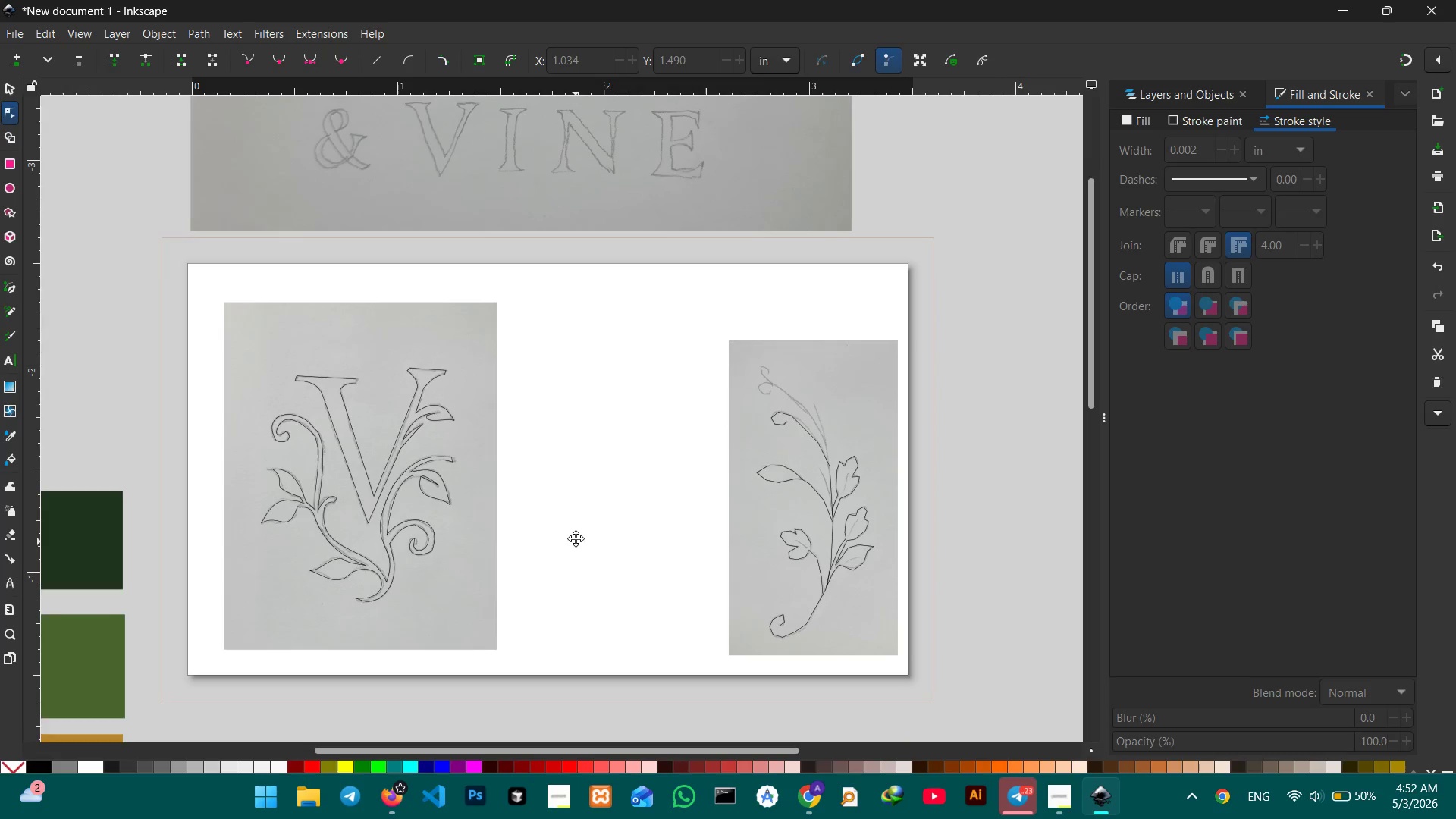 
hold_key(key=Space, duration=0.55)
 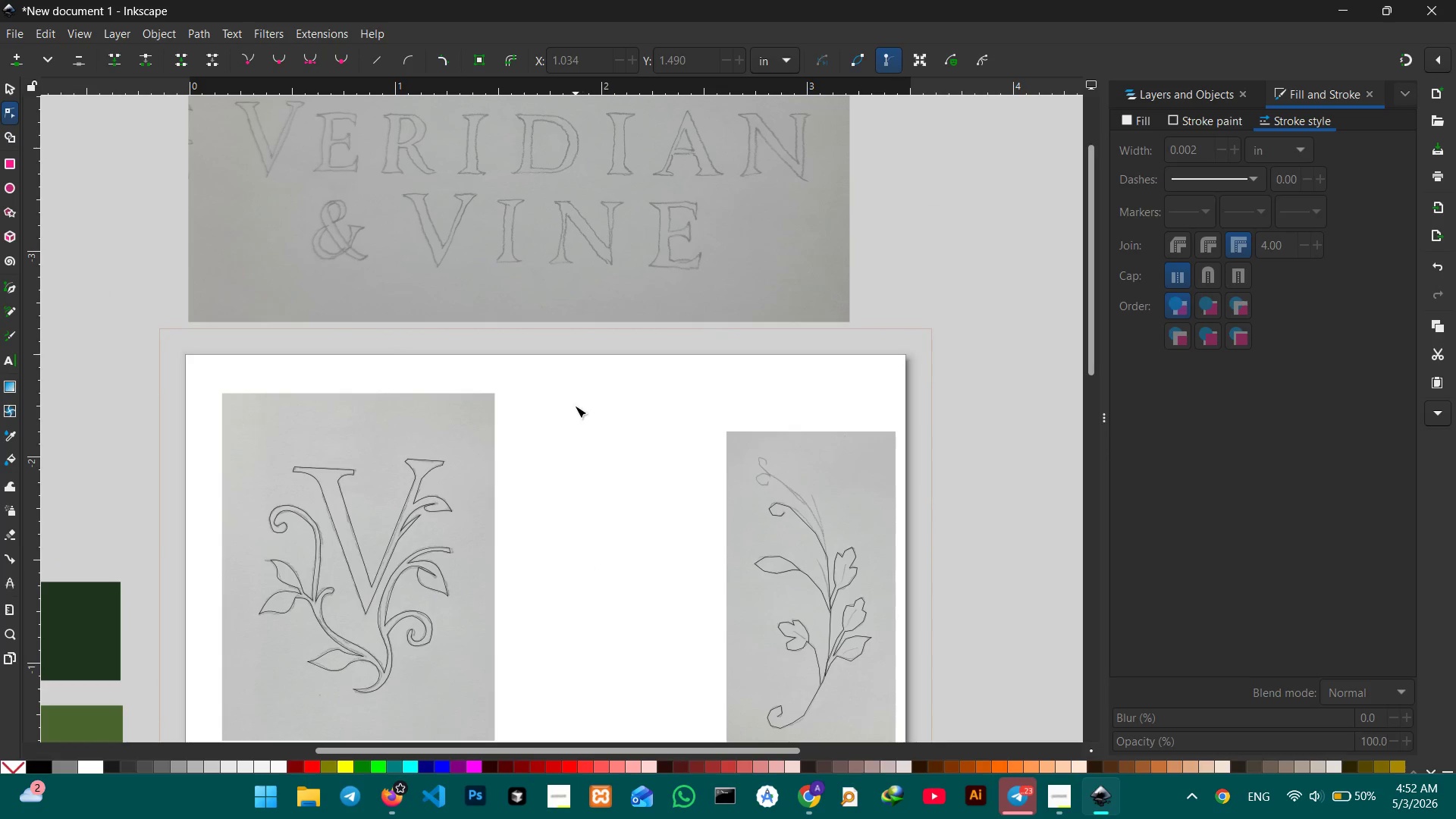 
left_click_drag(start_coordinate=[583, 496], to_coordinate=[573, 632])
 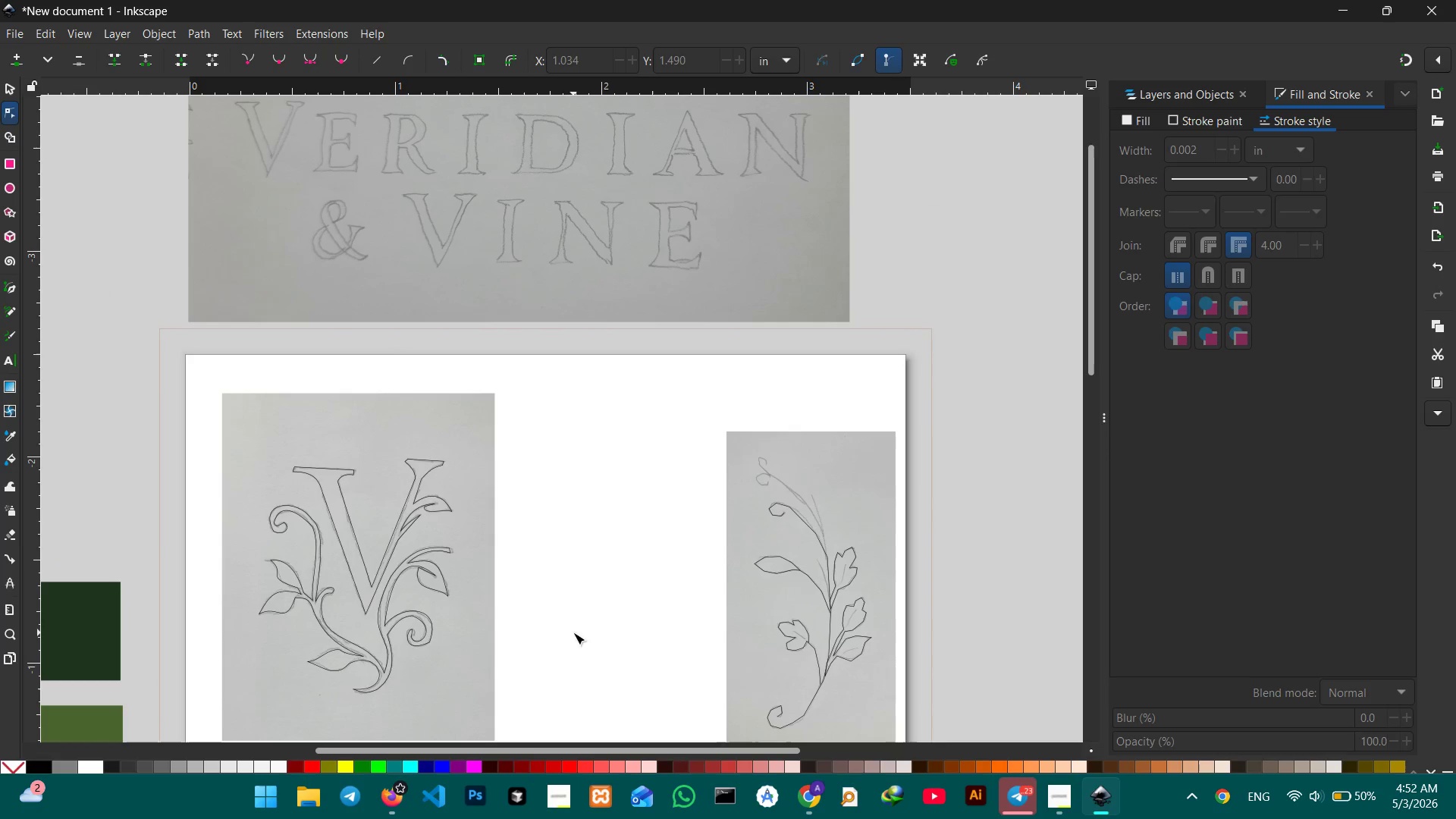 
double_click([573, 632])
 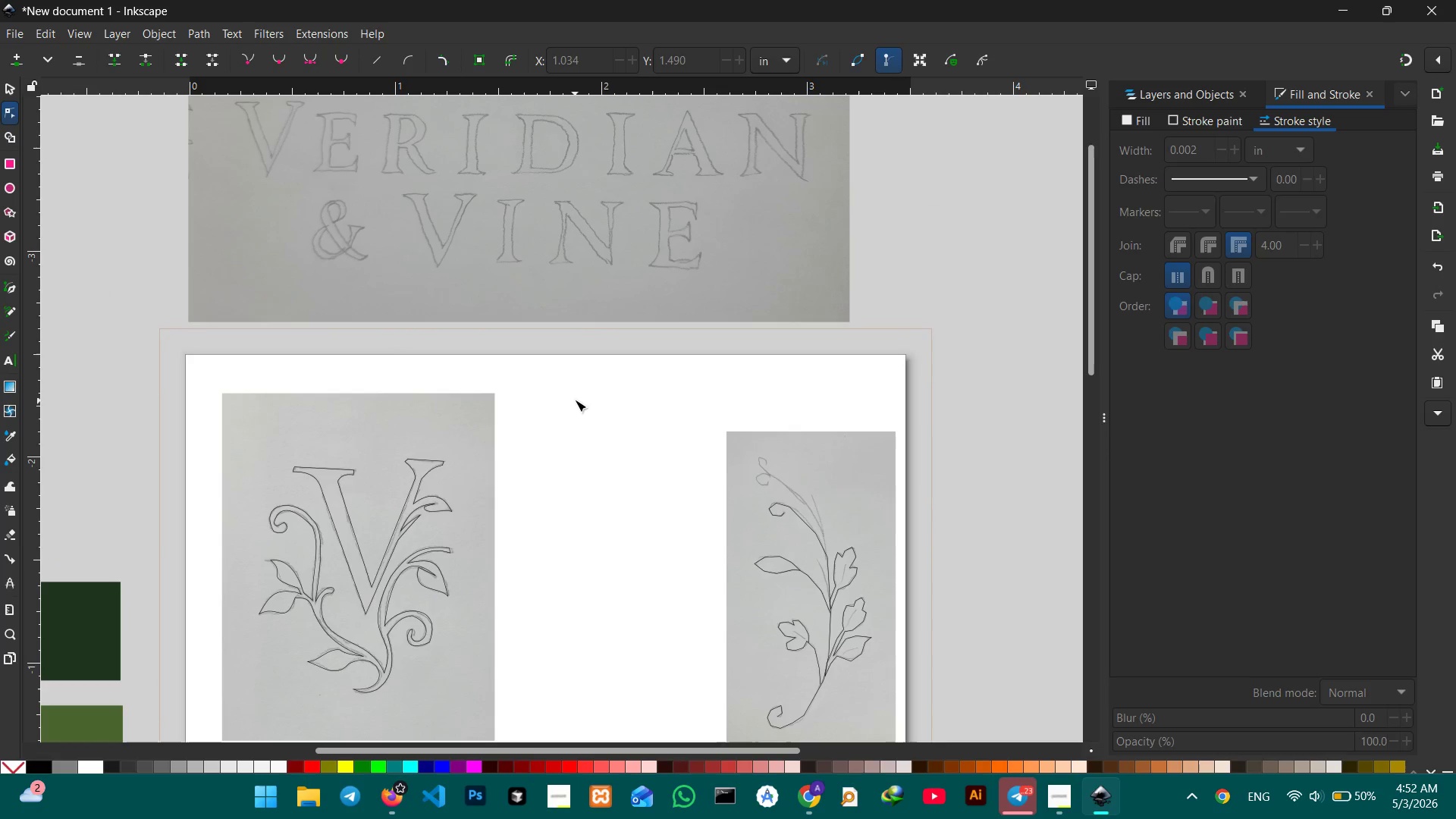 
hold_key(key=Space, duration=0.78)
 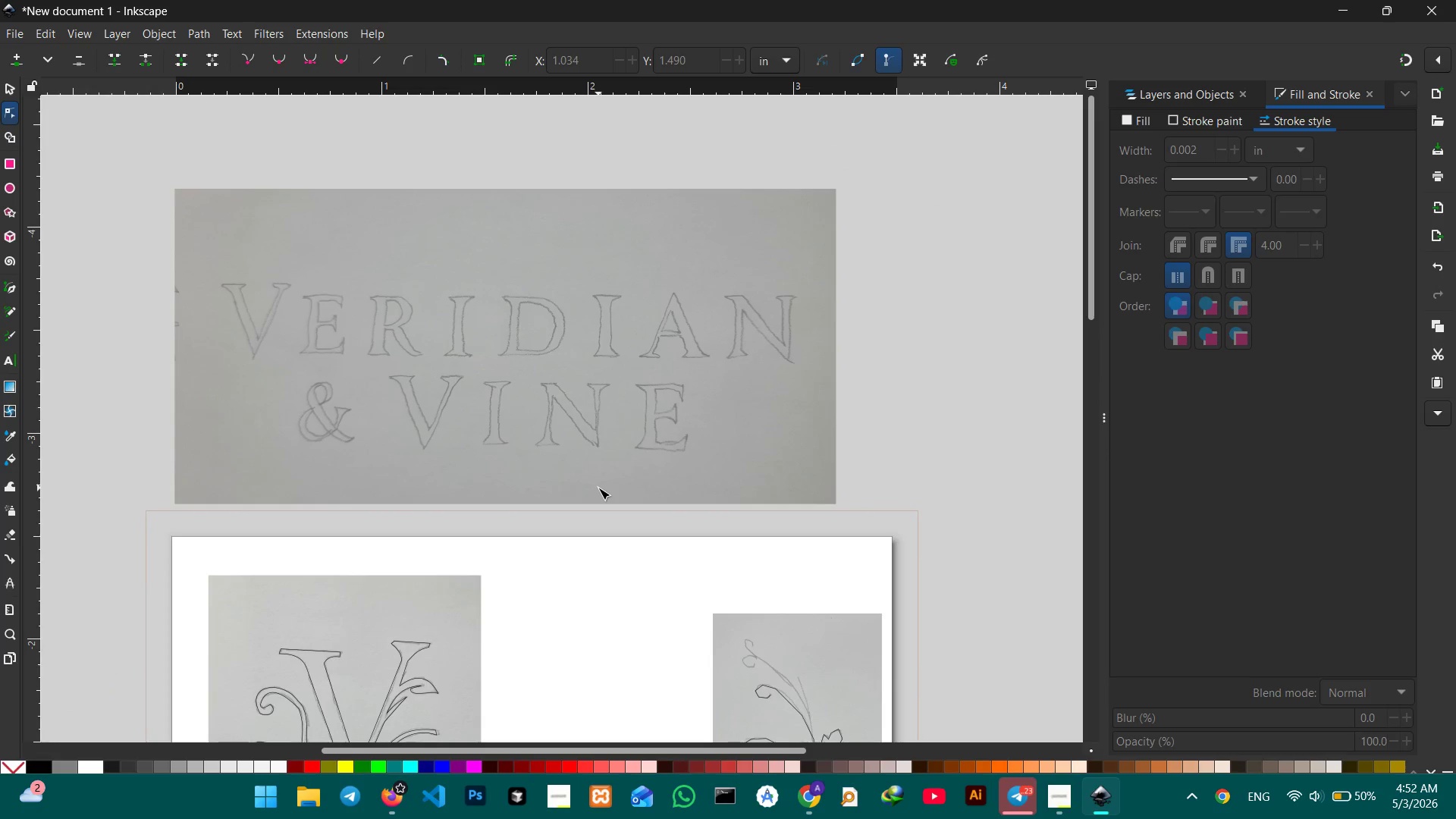 
left_click_drag(start_coordinate=[575, 385], to_coordinate=[604, 656])
 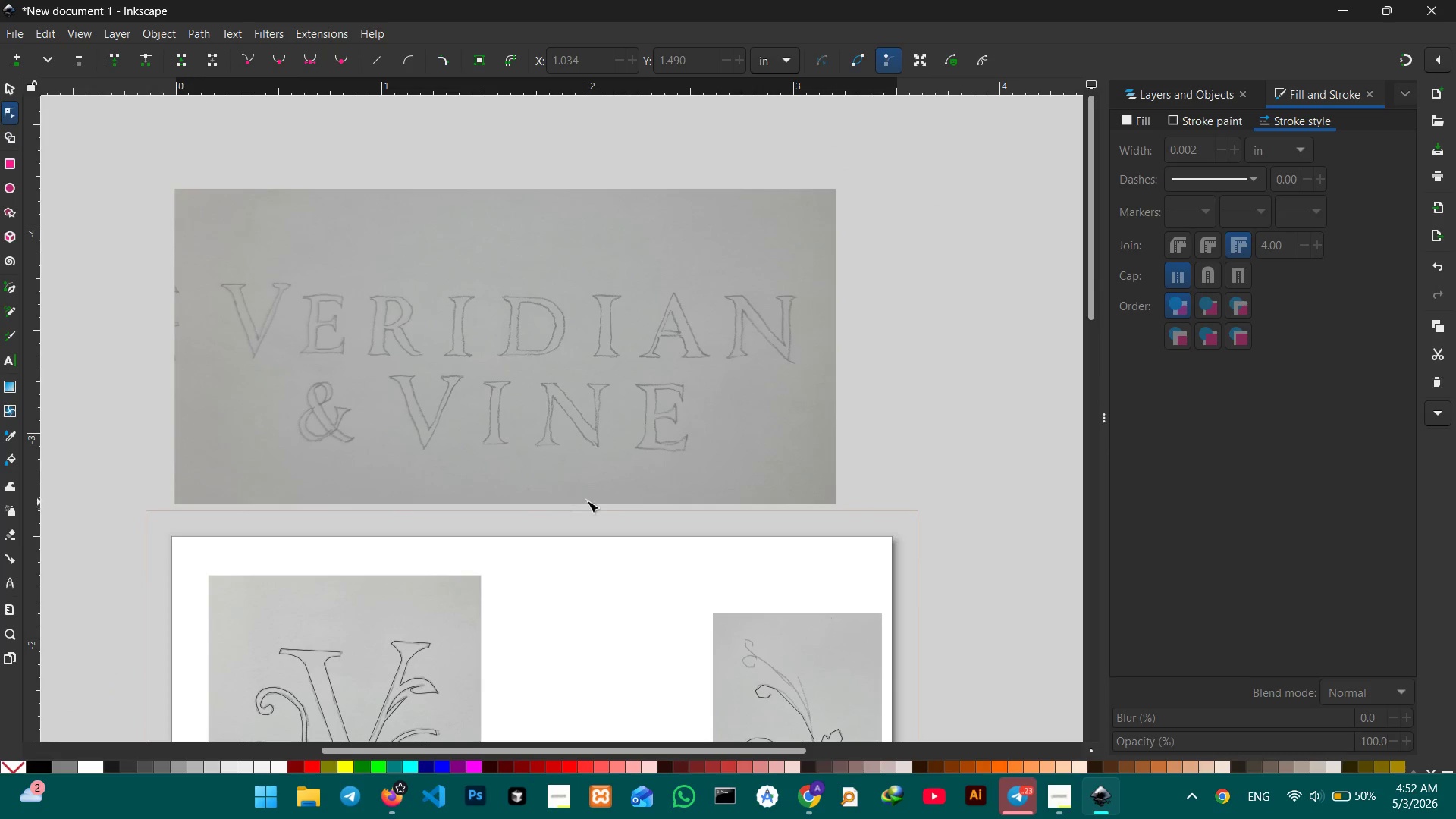 
left_click([598, 488])
 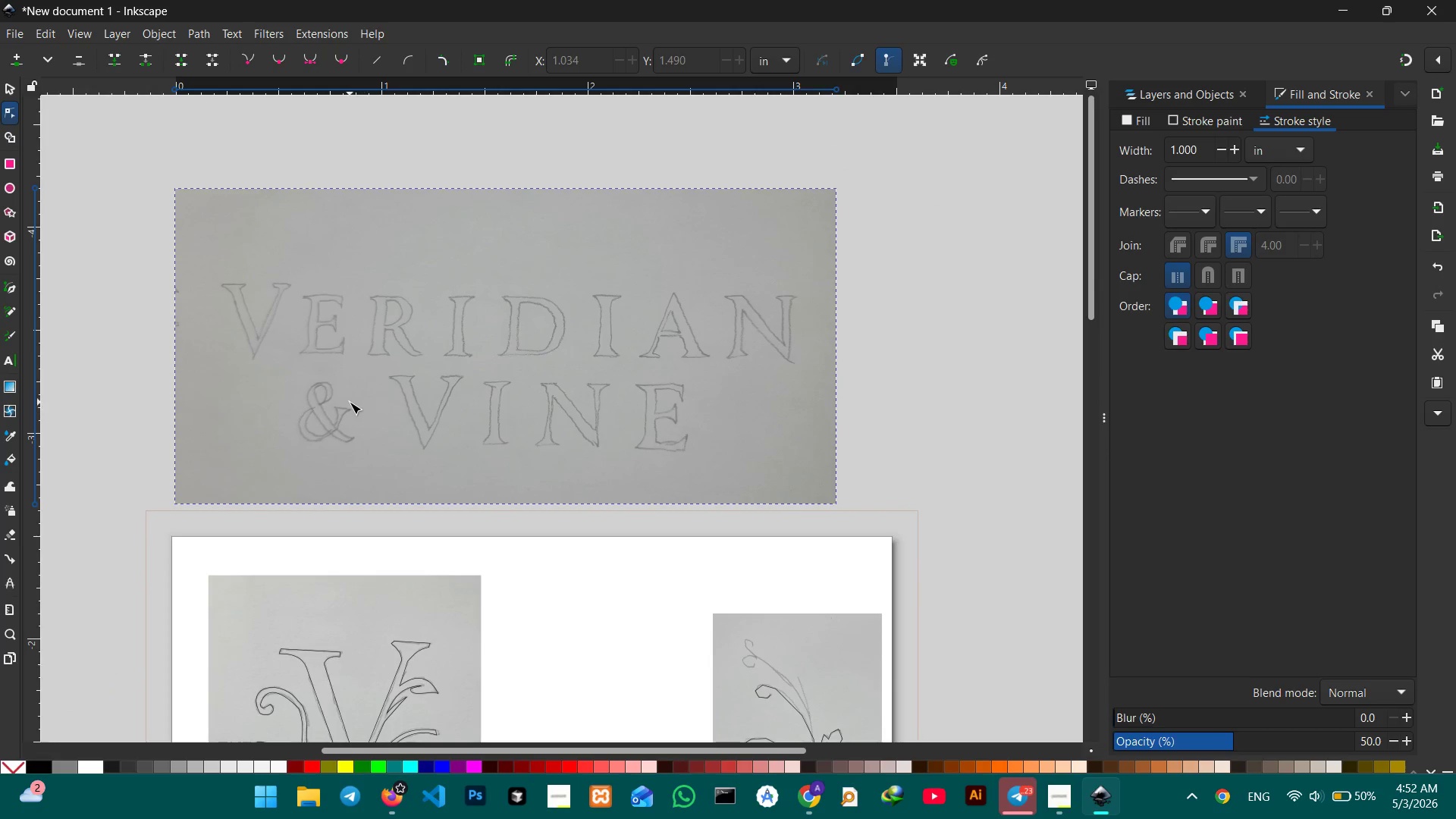 
left_click([348, 402])
 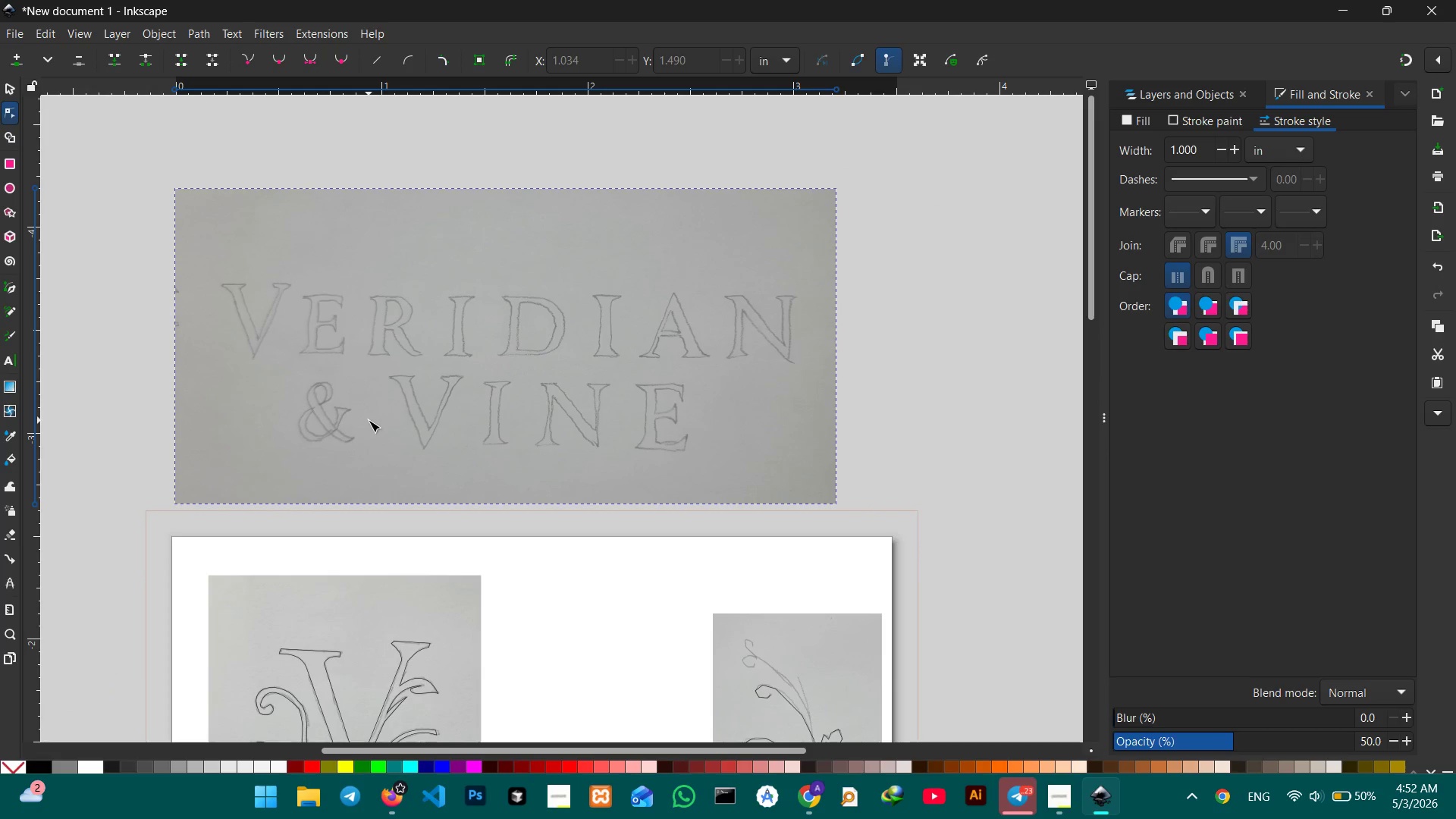 
hold_key(key=ControlLeft, duration=0.39)
scroll: coordinate [369, 420], scroll_direction: up, amount: 4.0
 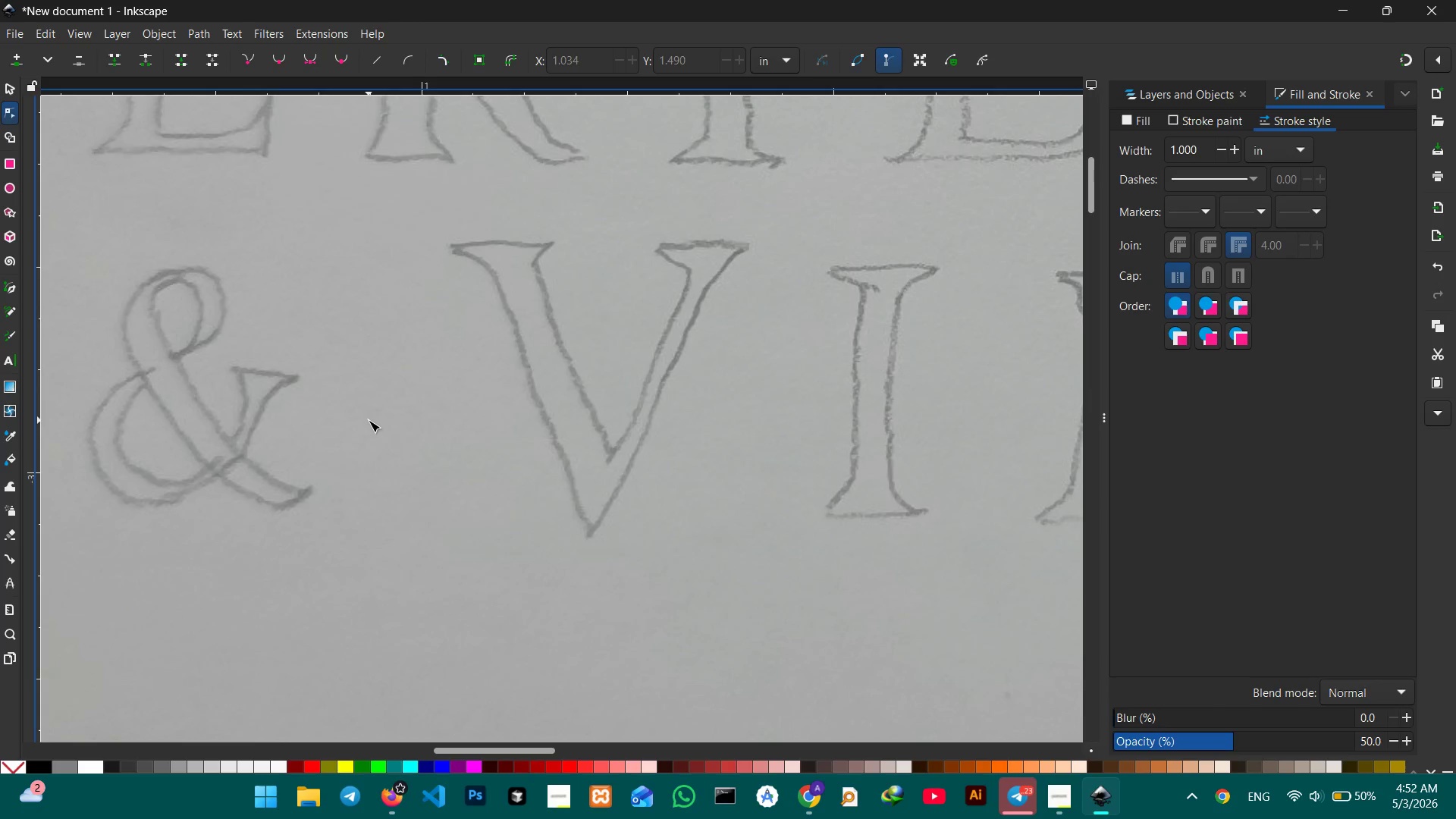 
key(Control+ControlLeft)
 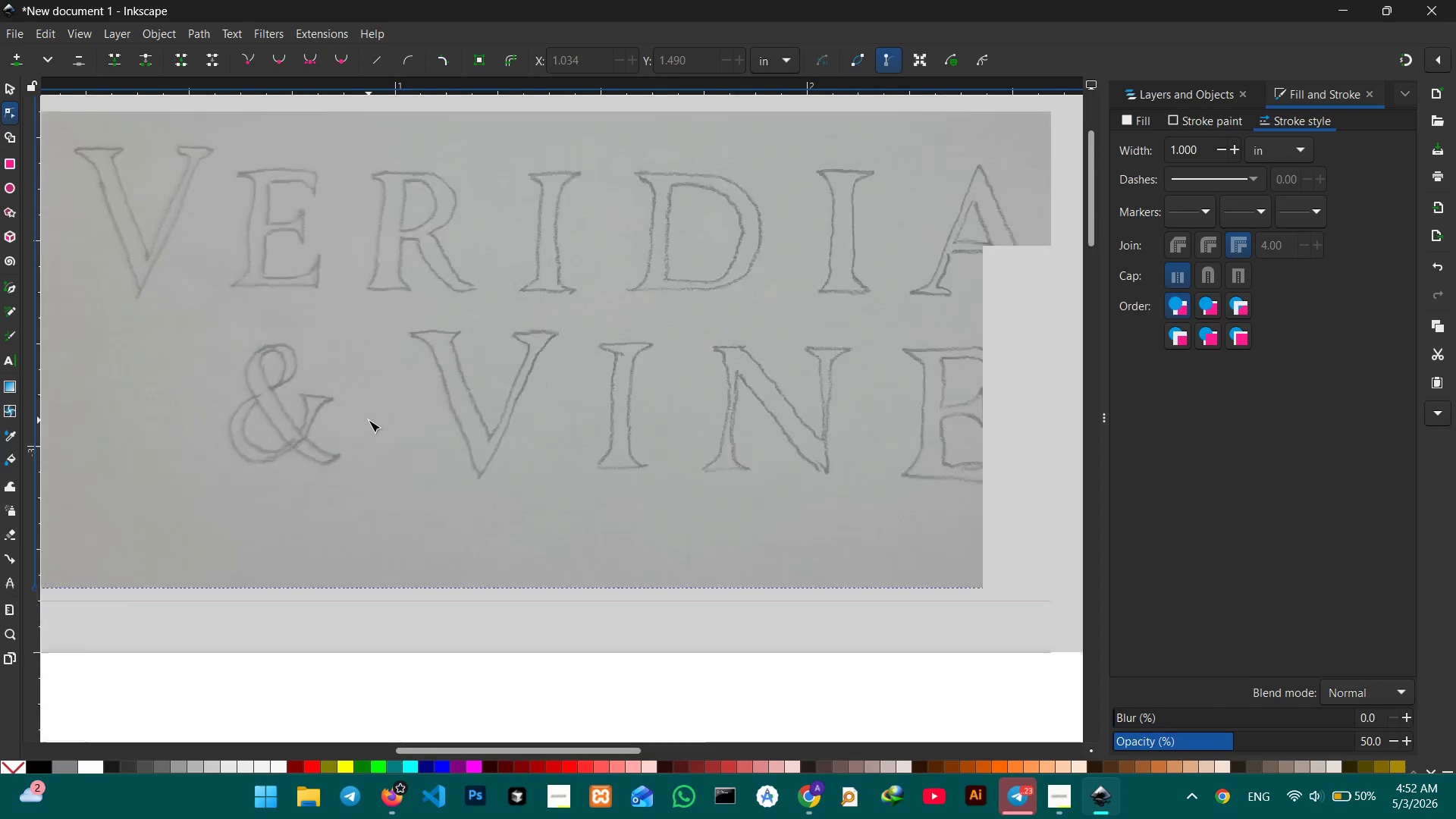 
scroll: coordinate [369, 420], scroll_direction: down, amount: 3.0
 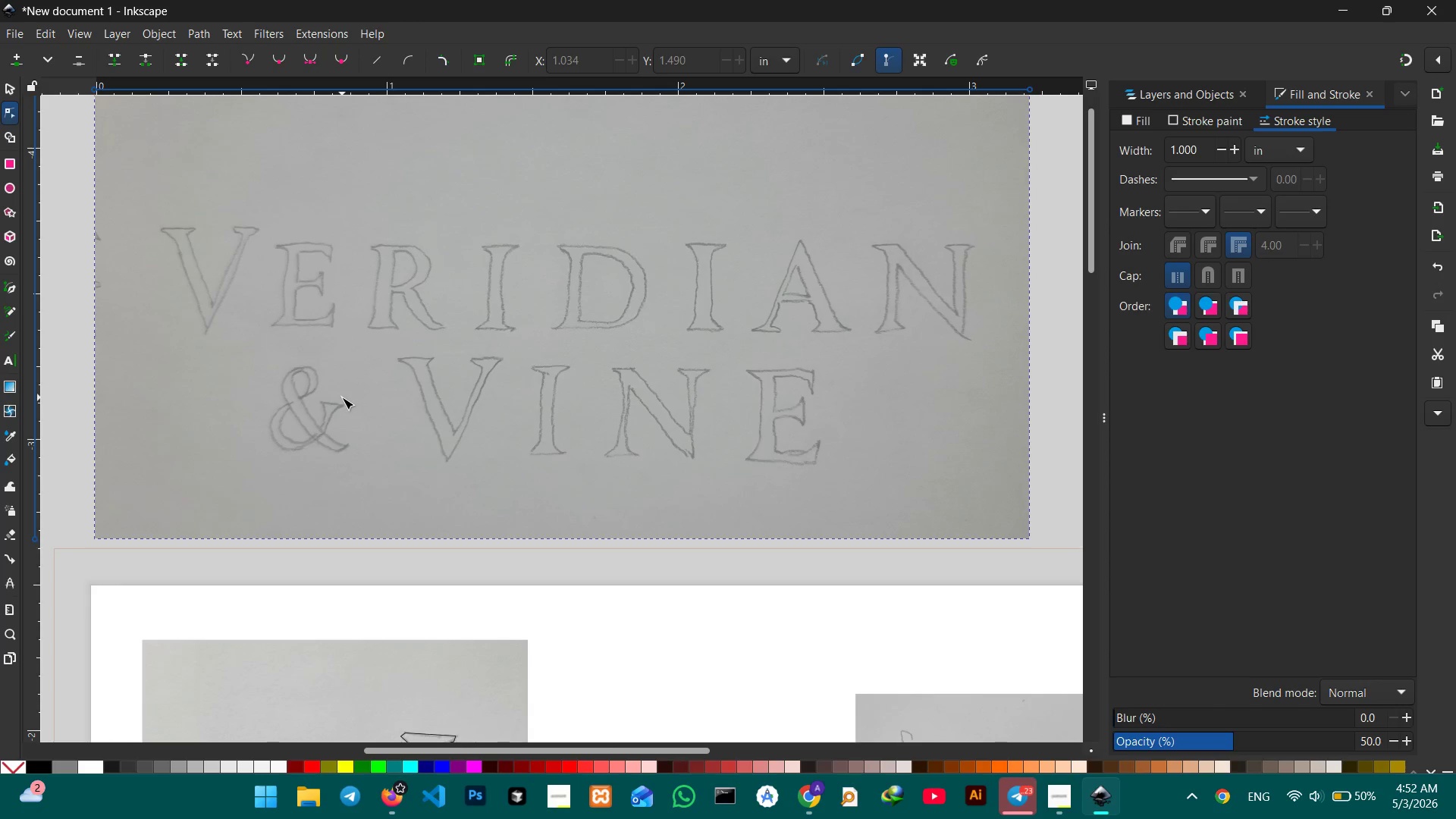 
hold_key(key=Space, duration=1.45)
 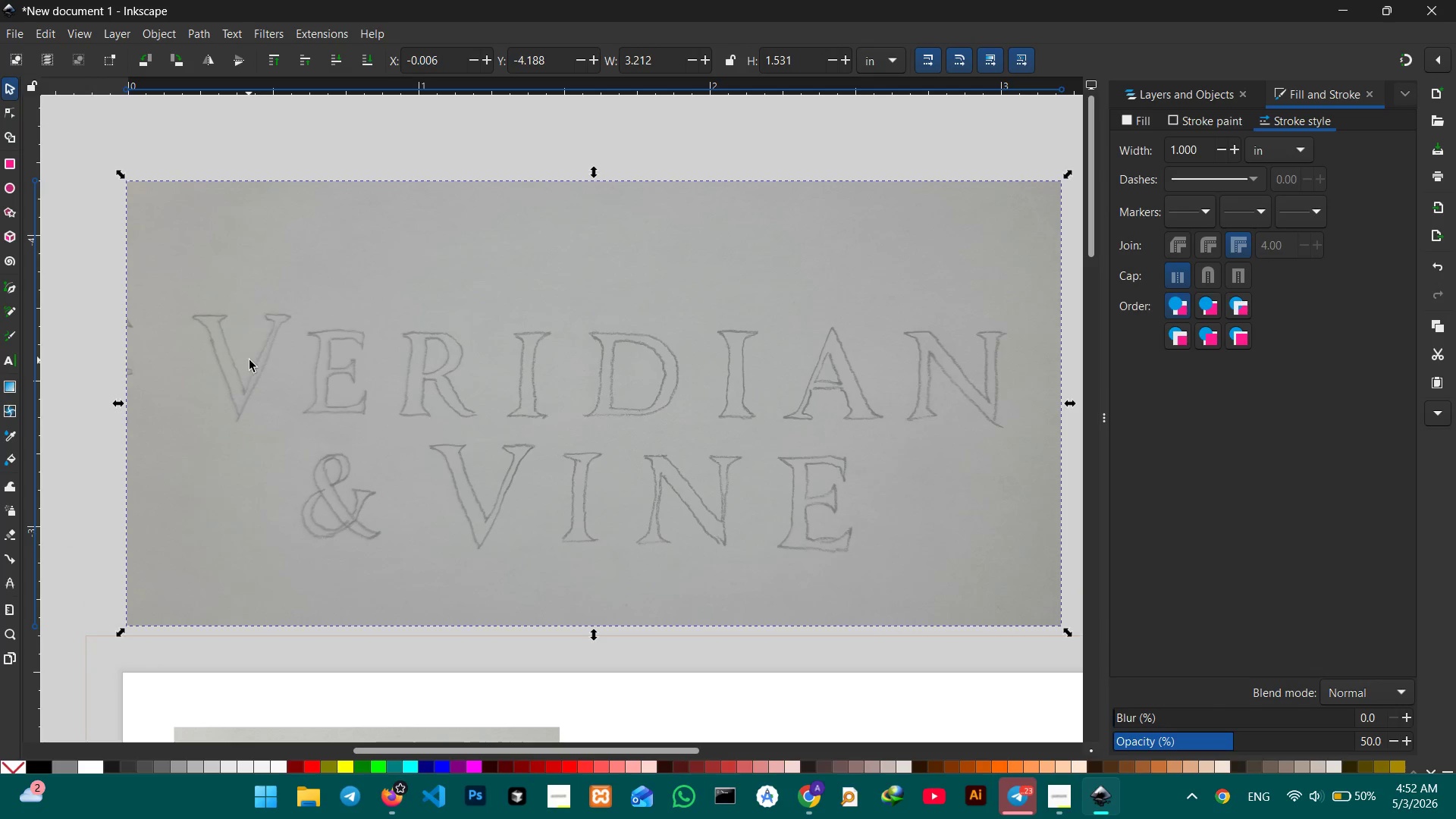 
left_click_drag(start_coordinate=[342, 397], to_coordinate=[374, 485])
 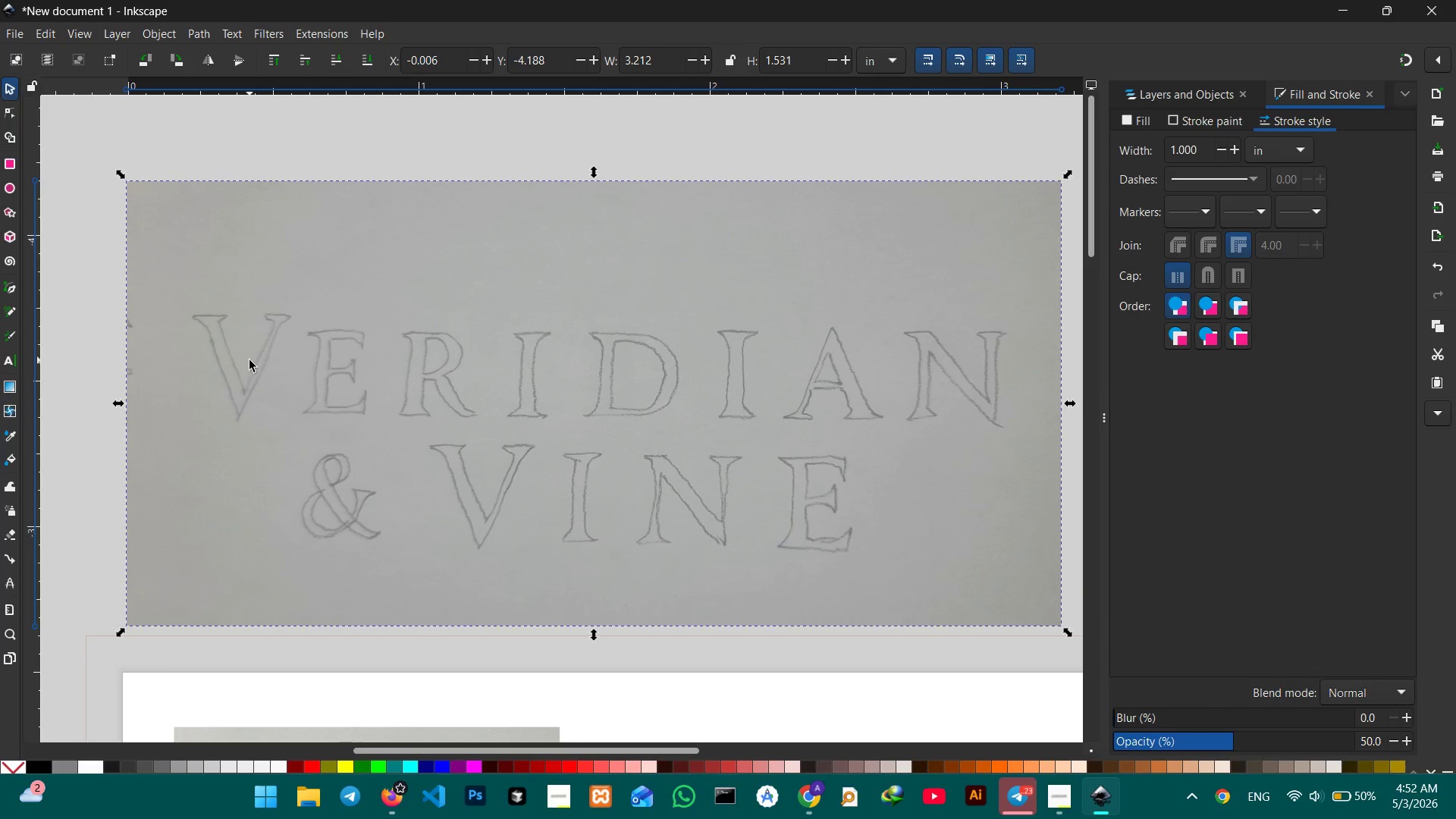 
hold_key(key=ControlLeft, duration=0.31)
scroll: coordinate [249, 360], scroll_direction: up, amount: 5.0
 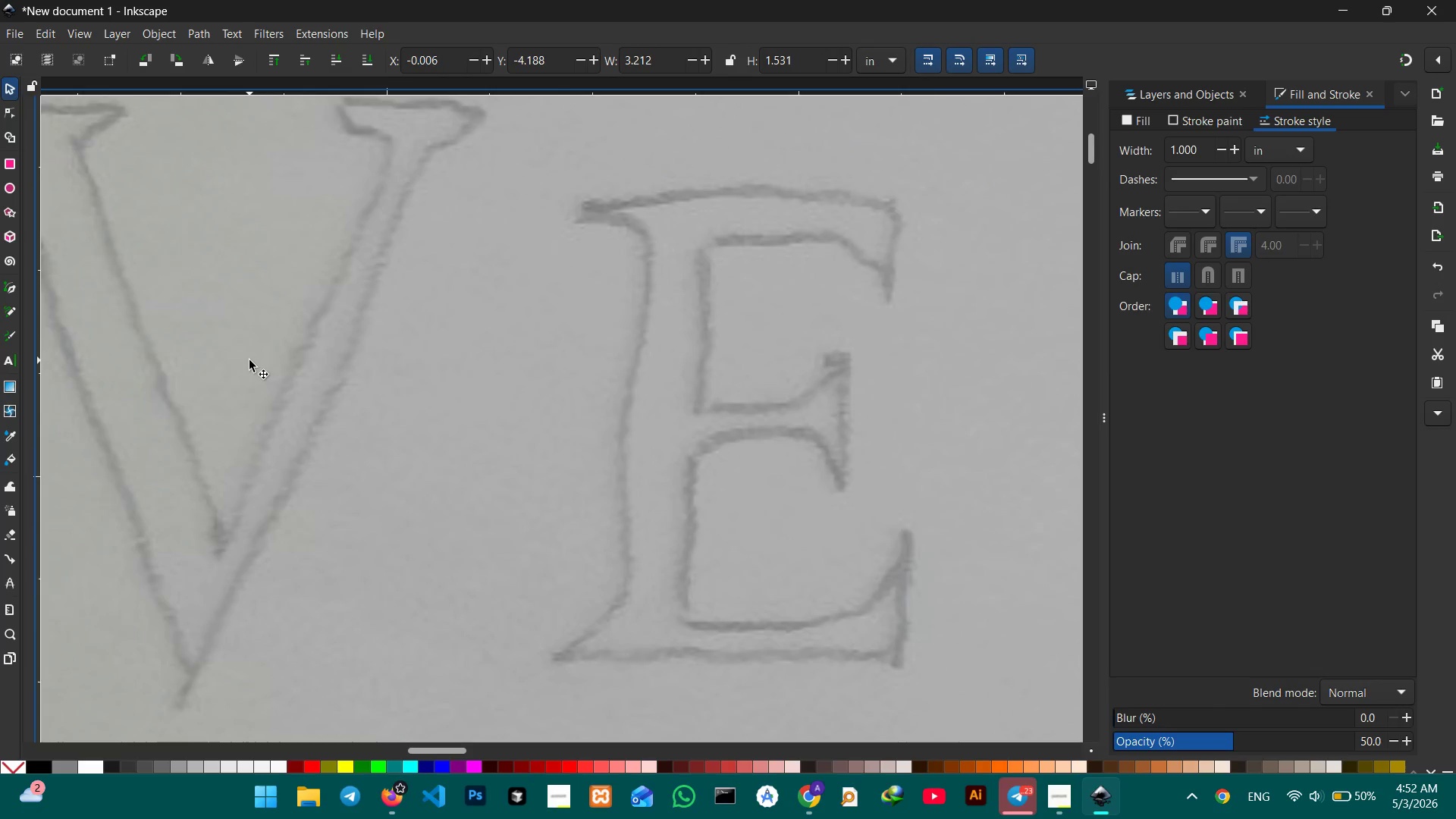 
key(Control+ControlLeft)
 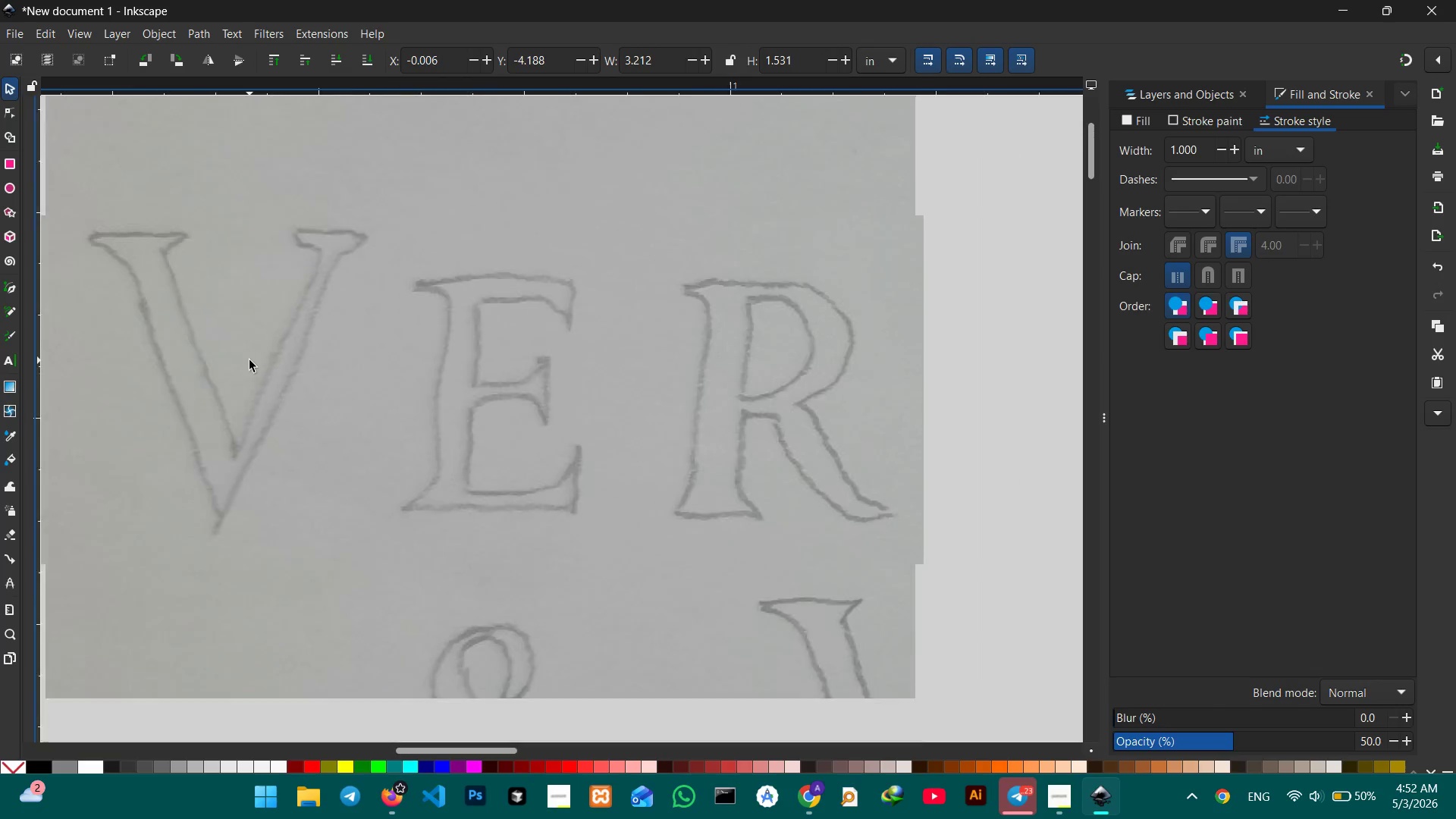 
scroll: coordinate [249, 360], scroll_direction: down, amount: 2.0
 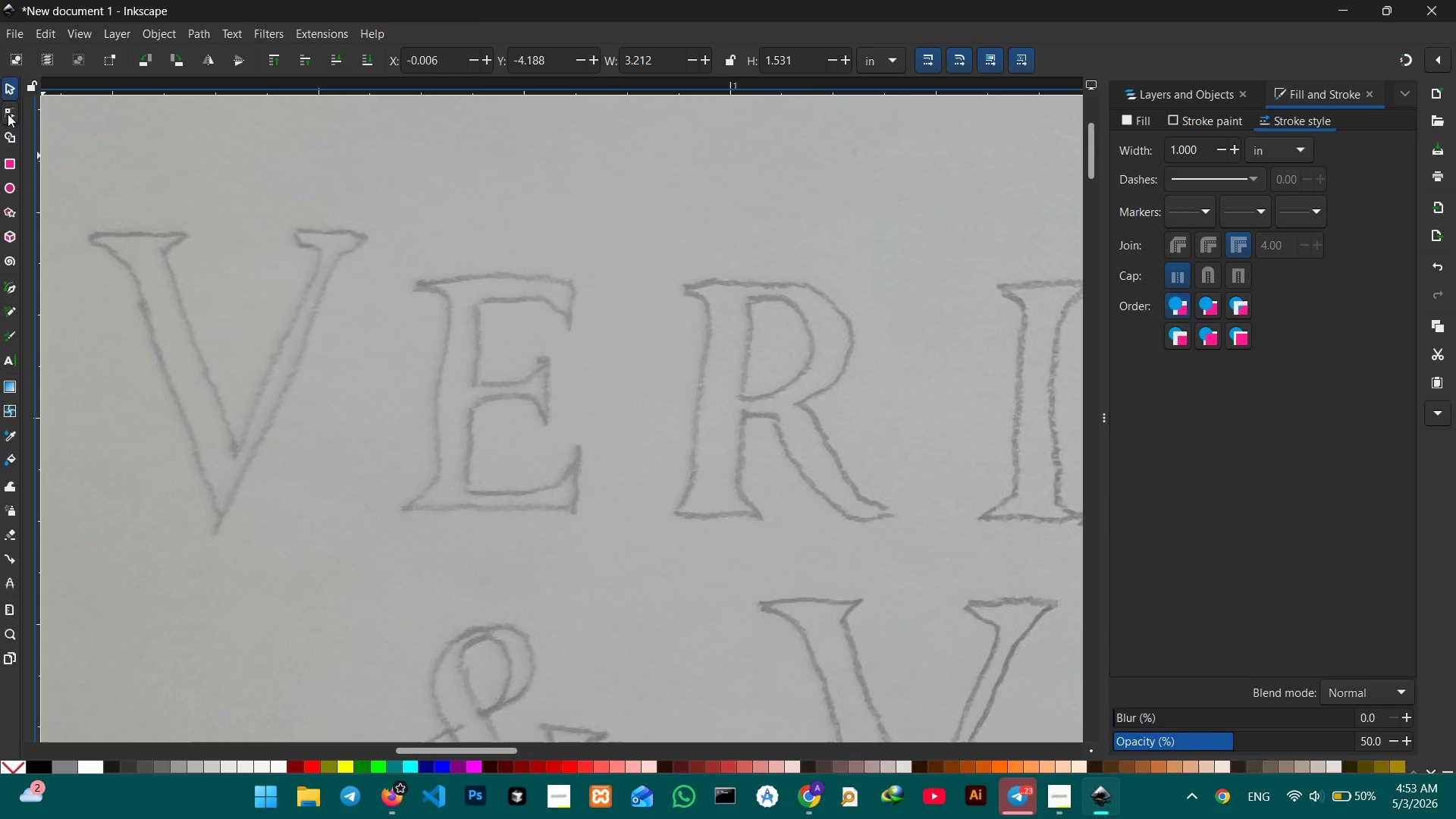 
left_click([6, 287])
 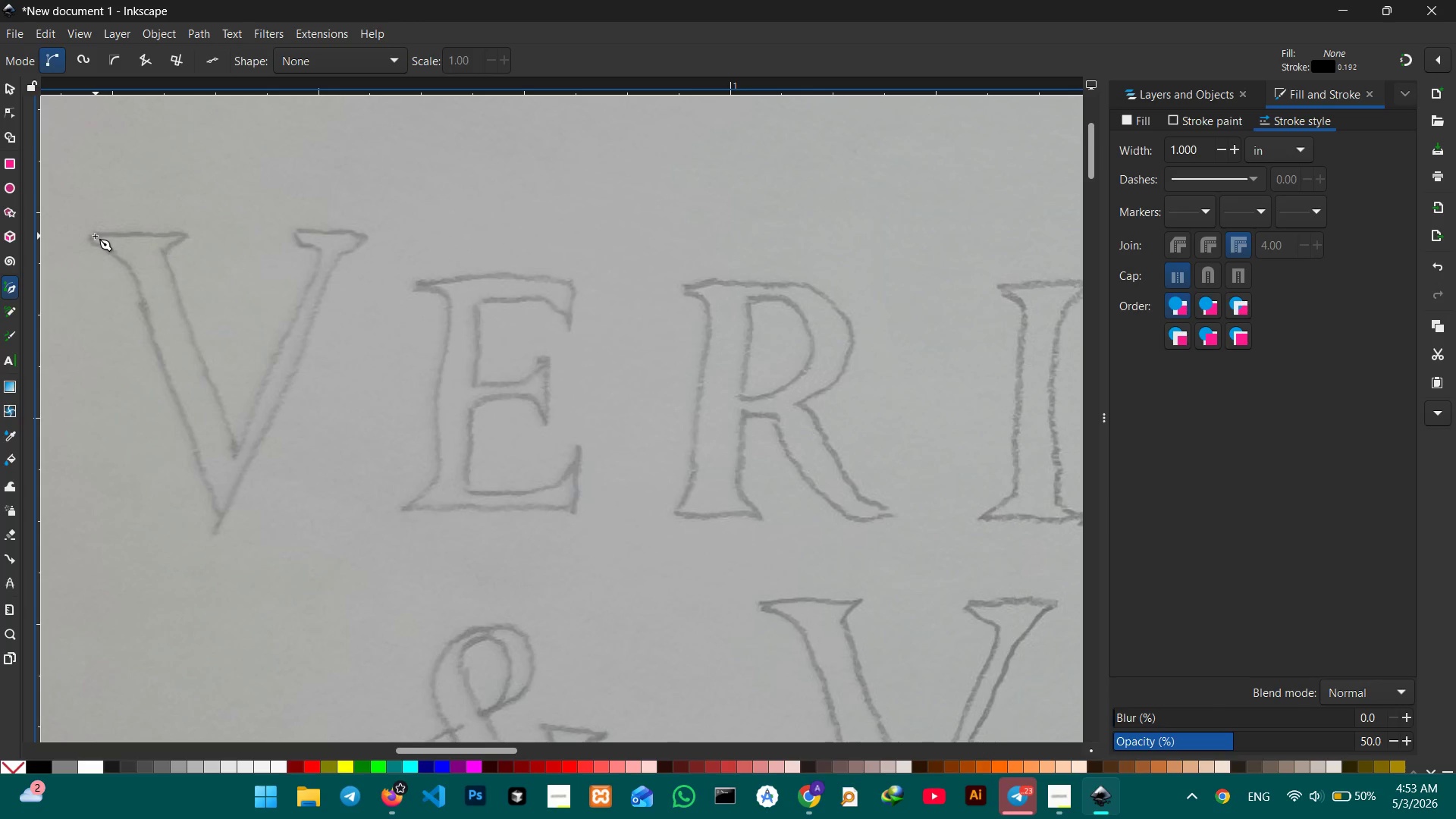 
left_click([95, 236])
 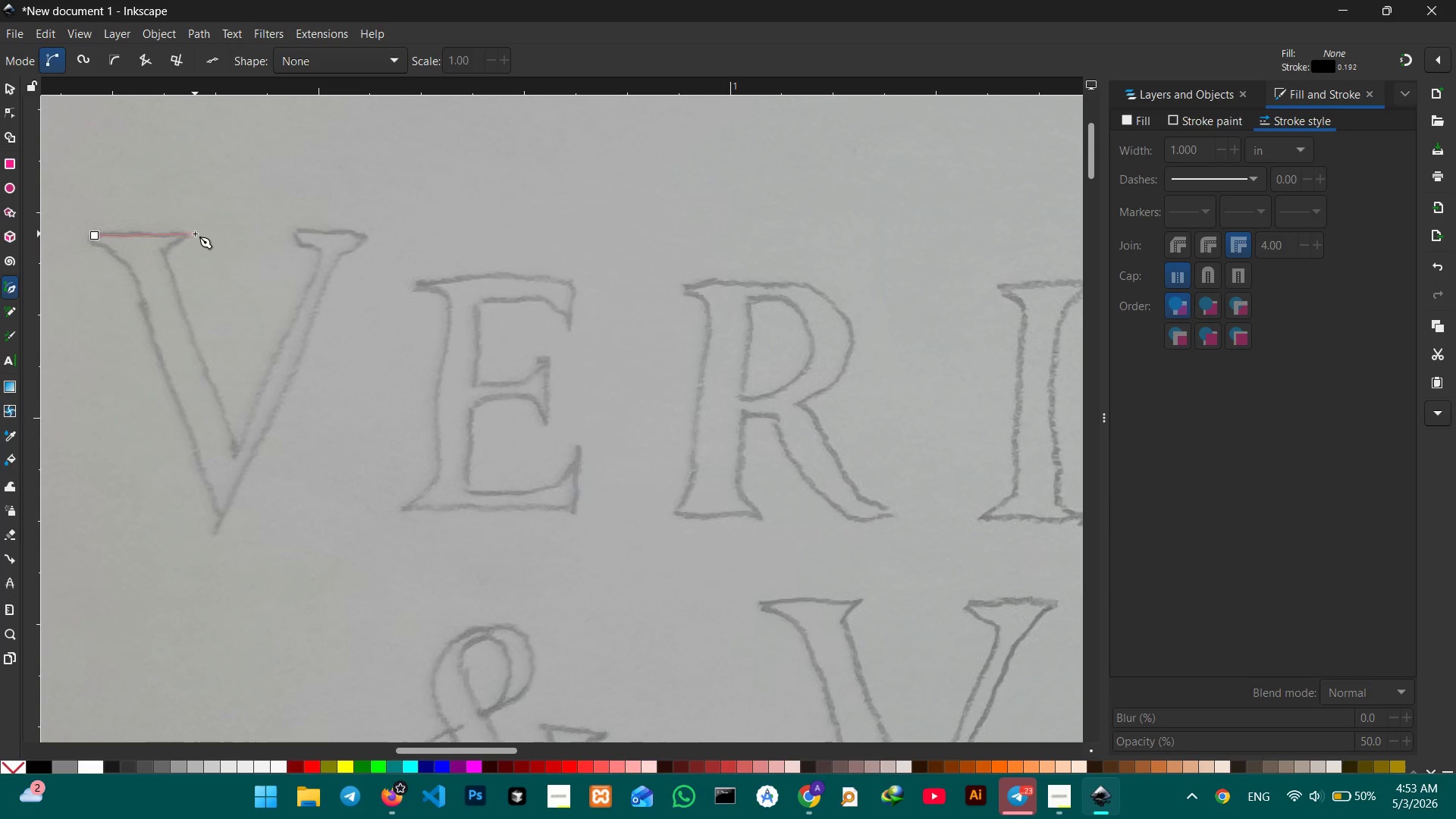 
left_click([190, 234])
 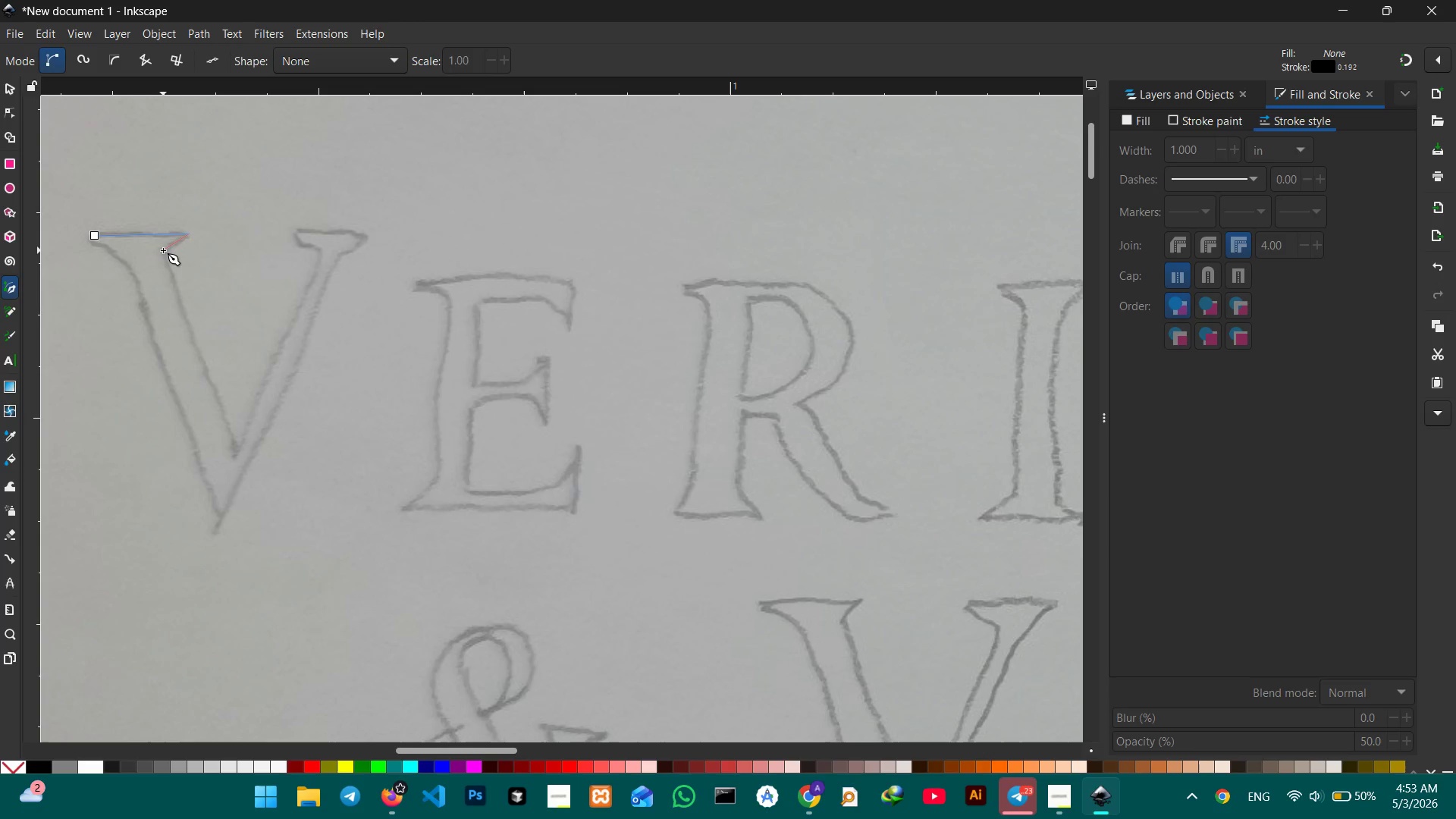 
left_click([163, 250])
 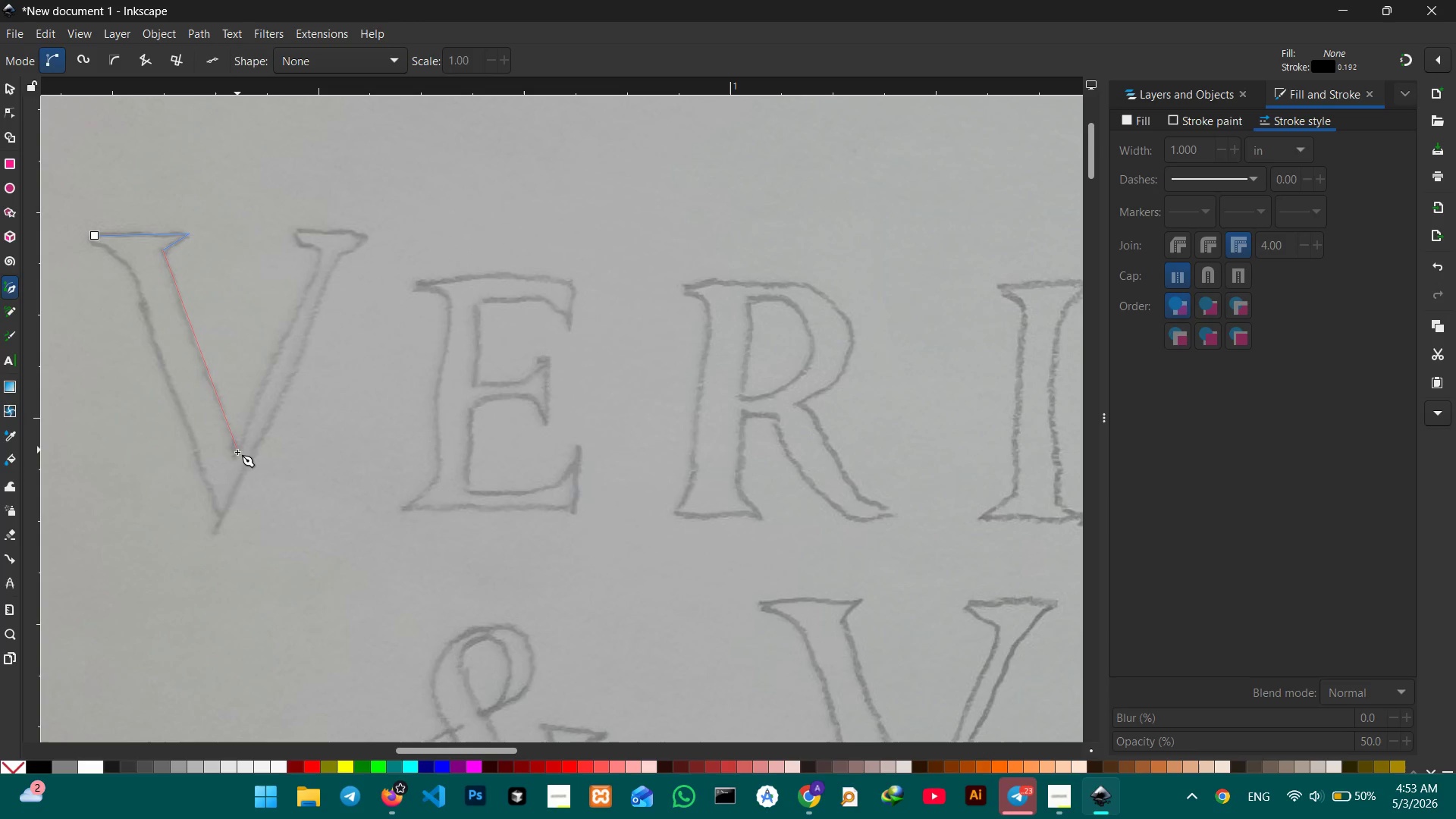 
left_click([237, 455])
 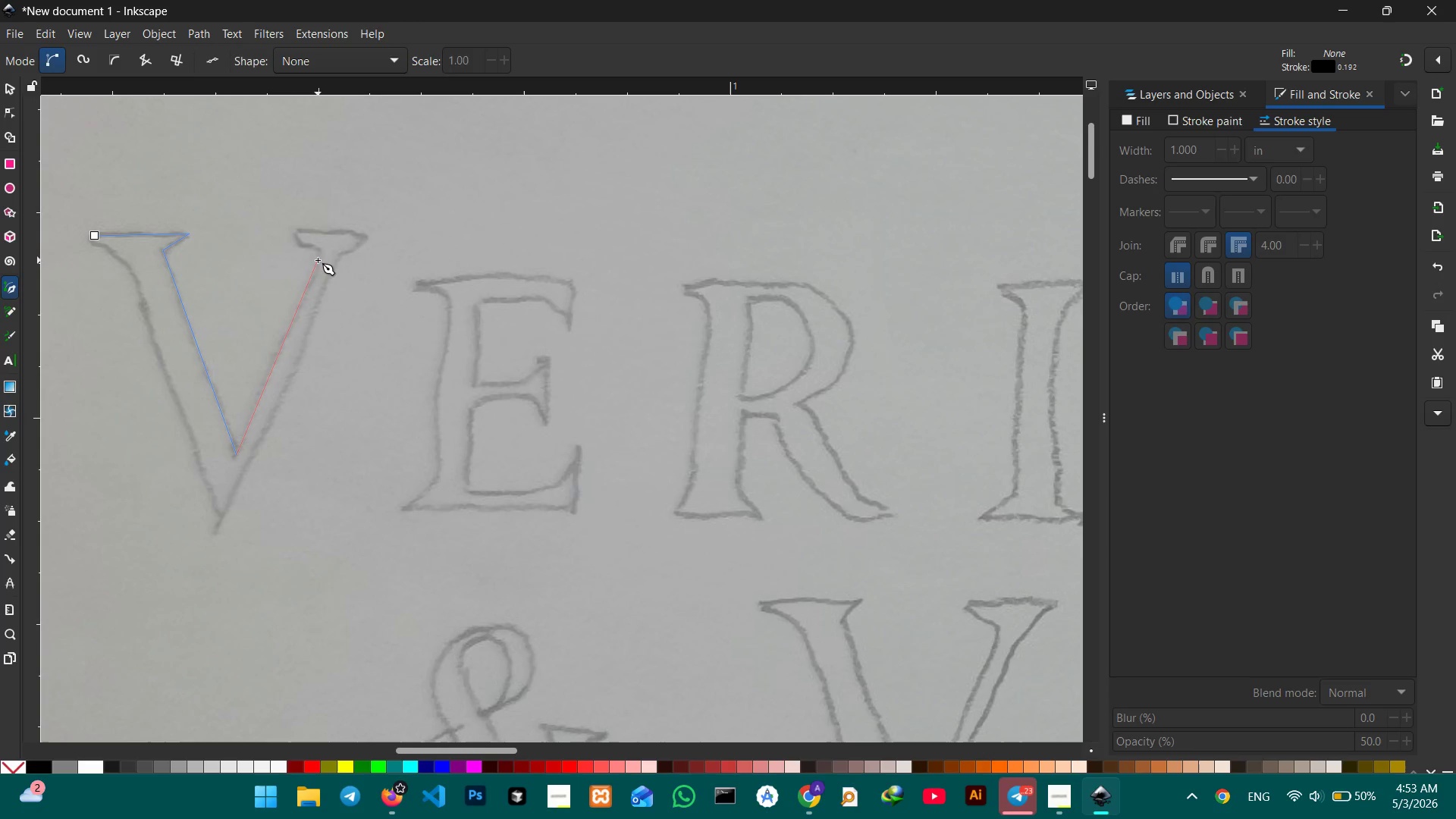 
left_click([322, 256])
 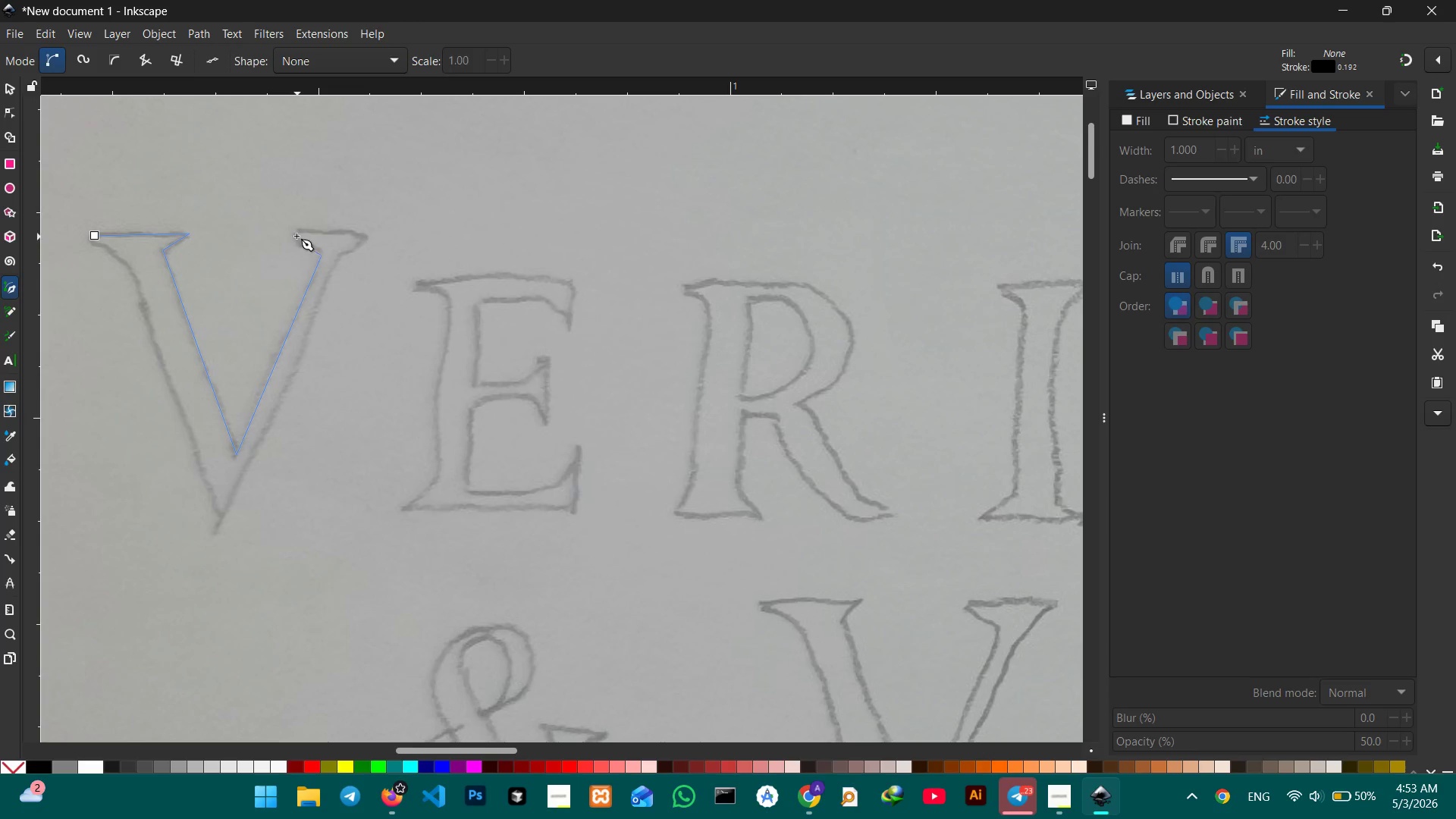 
left_click([297, 231])
 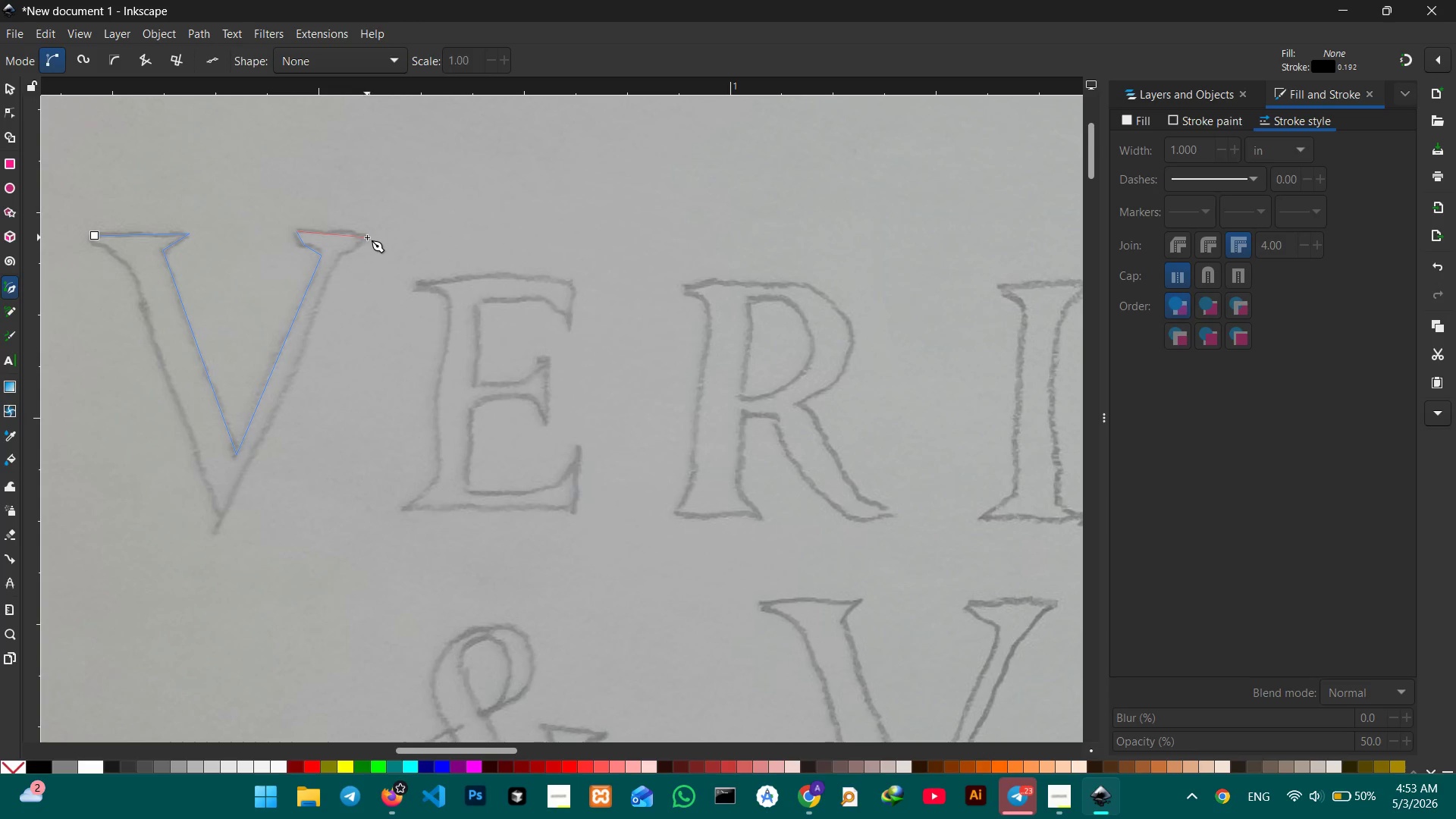 
left_click([367, 237])
 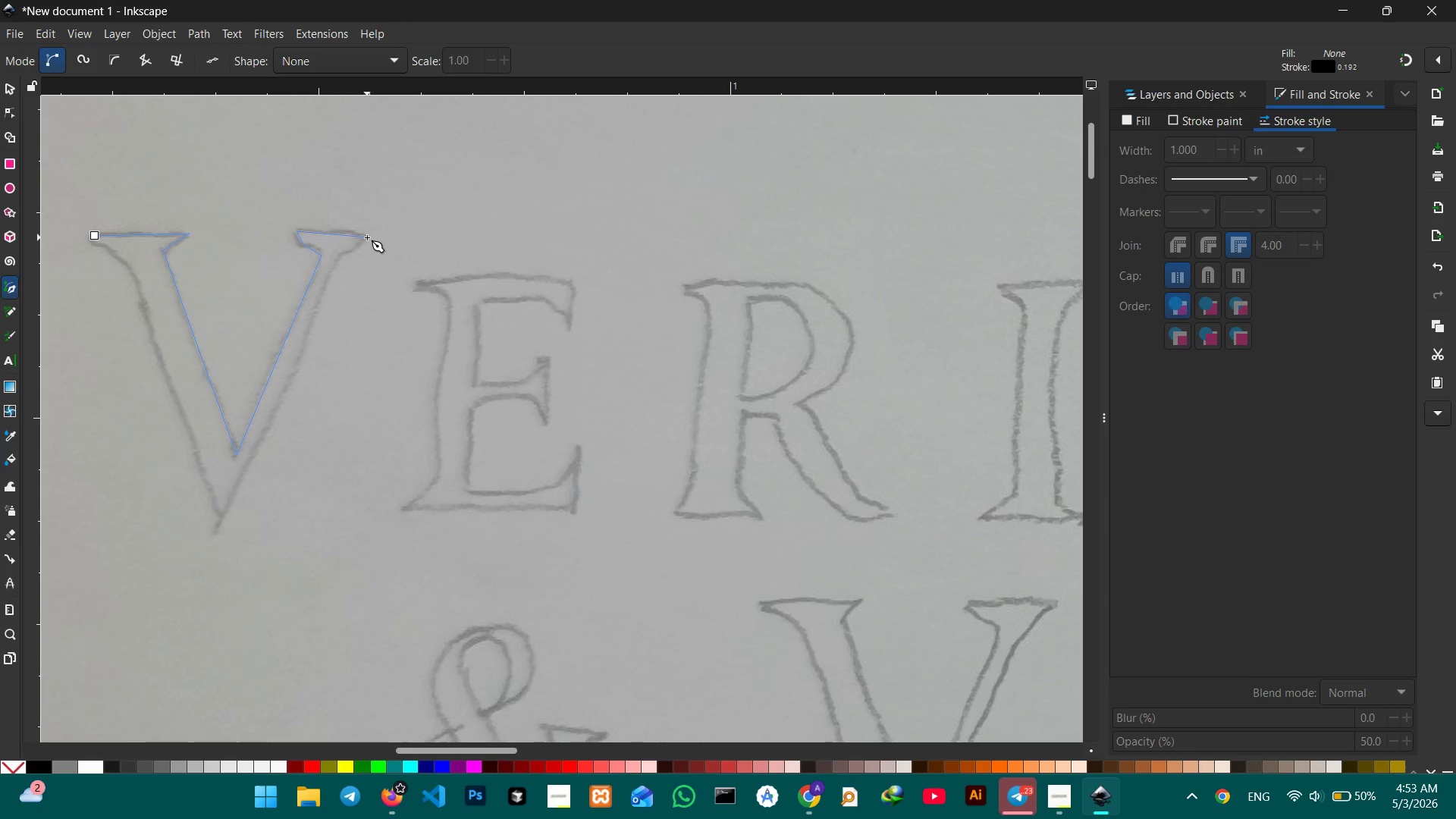 
key(Control+Z)
 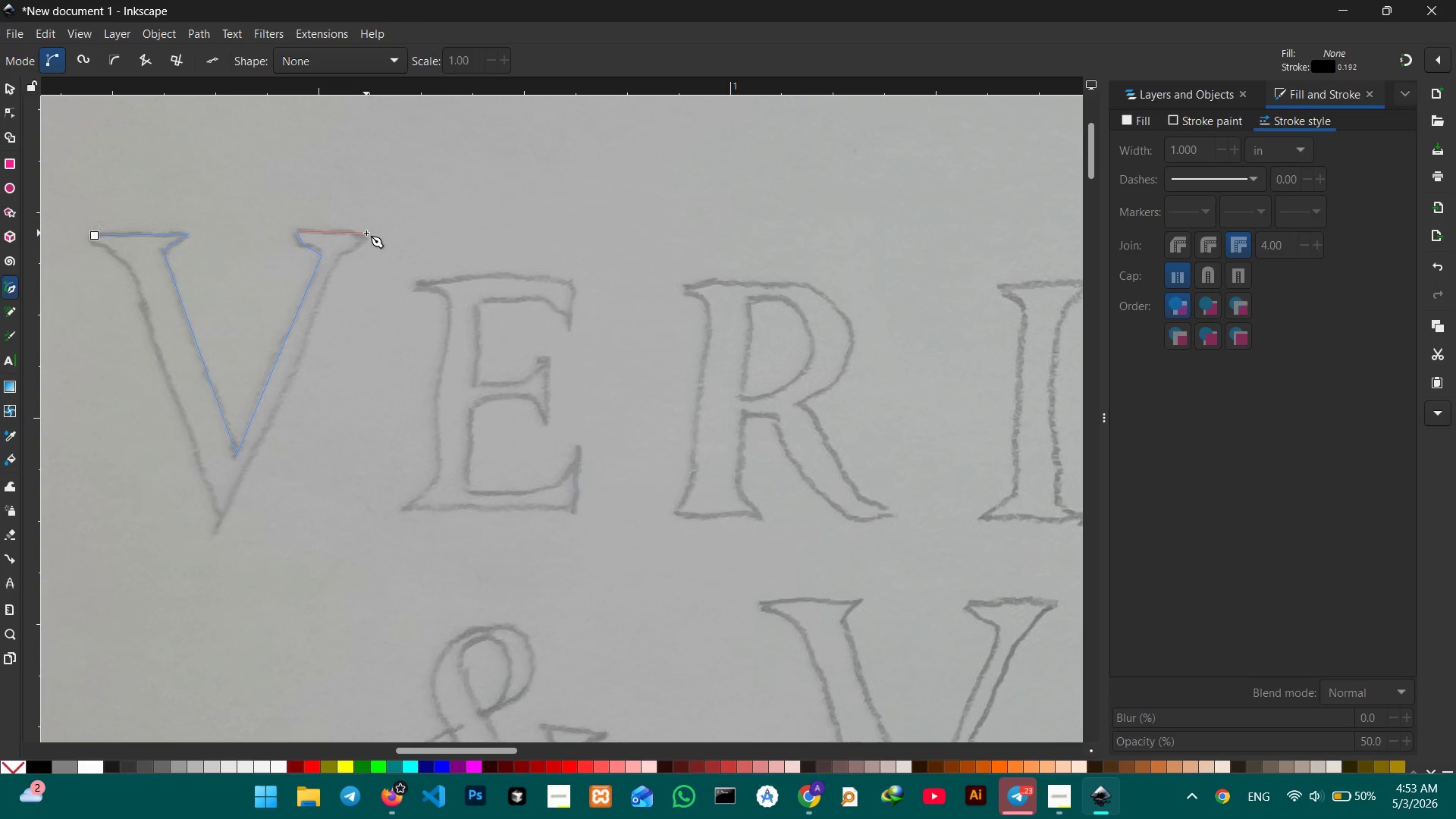 
hold_key(key=ControlLeft, duration=1.67)
left_click([369, 236])
 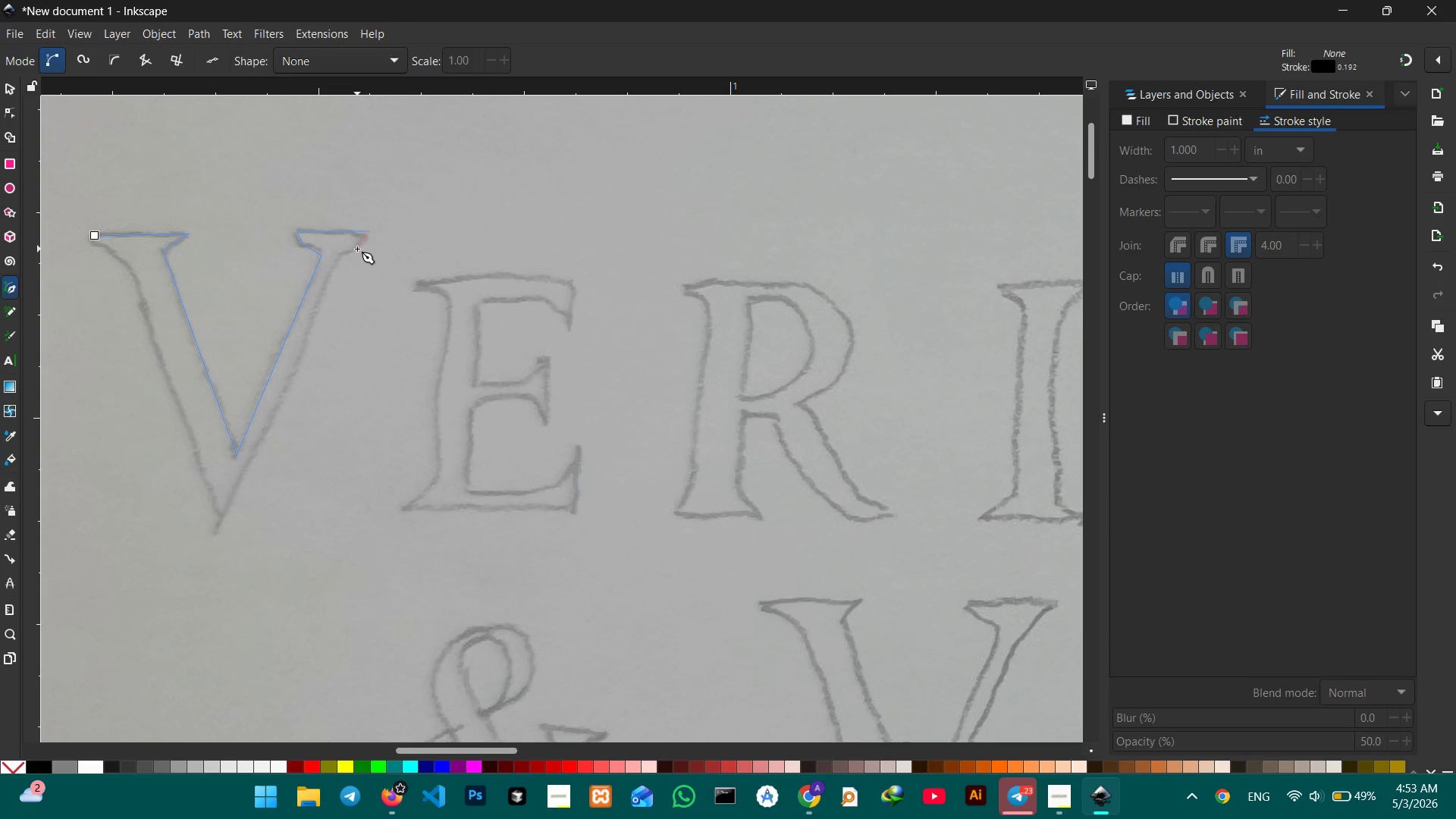 
left_click([357, 249])
 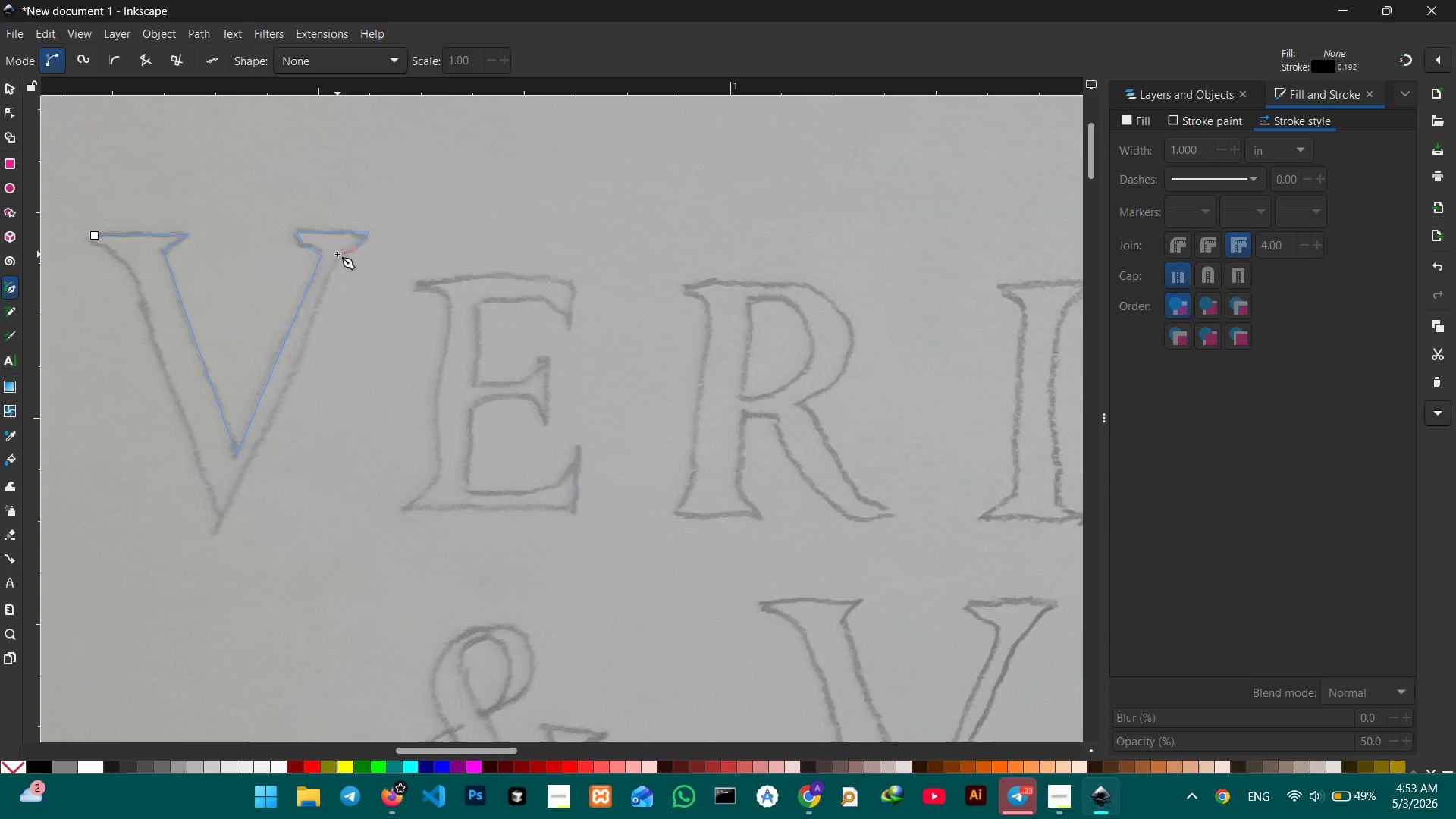 
double_click([337, 254])
 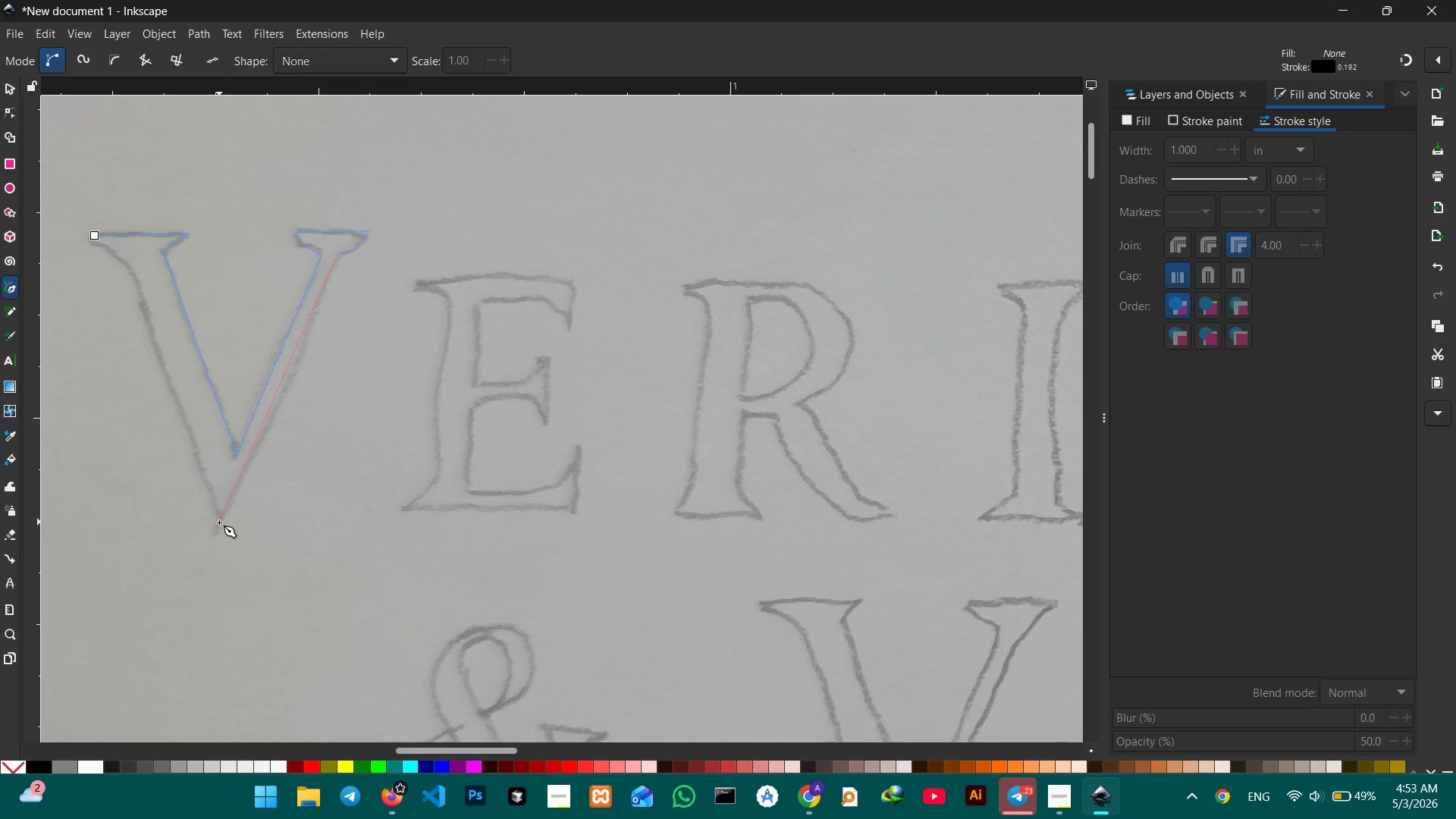 
left_click([219, 522])
 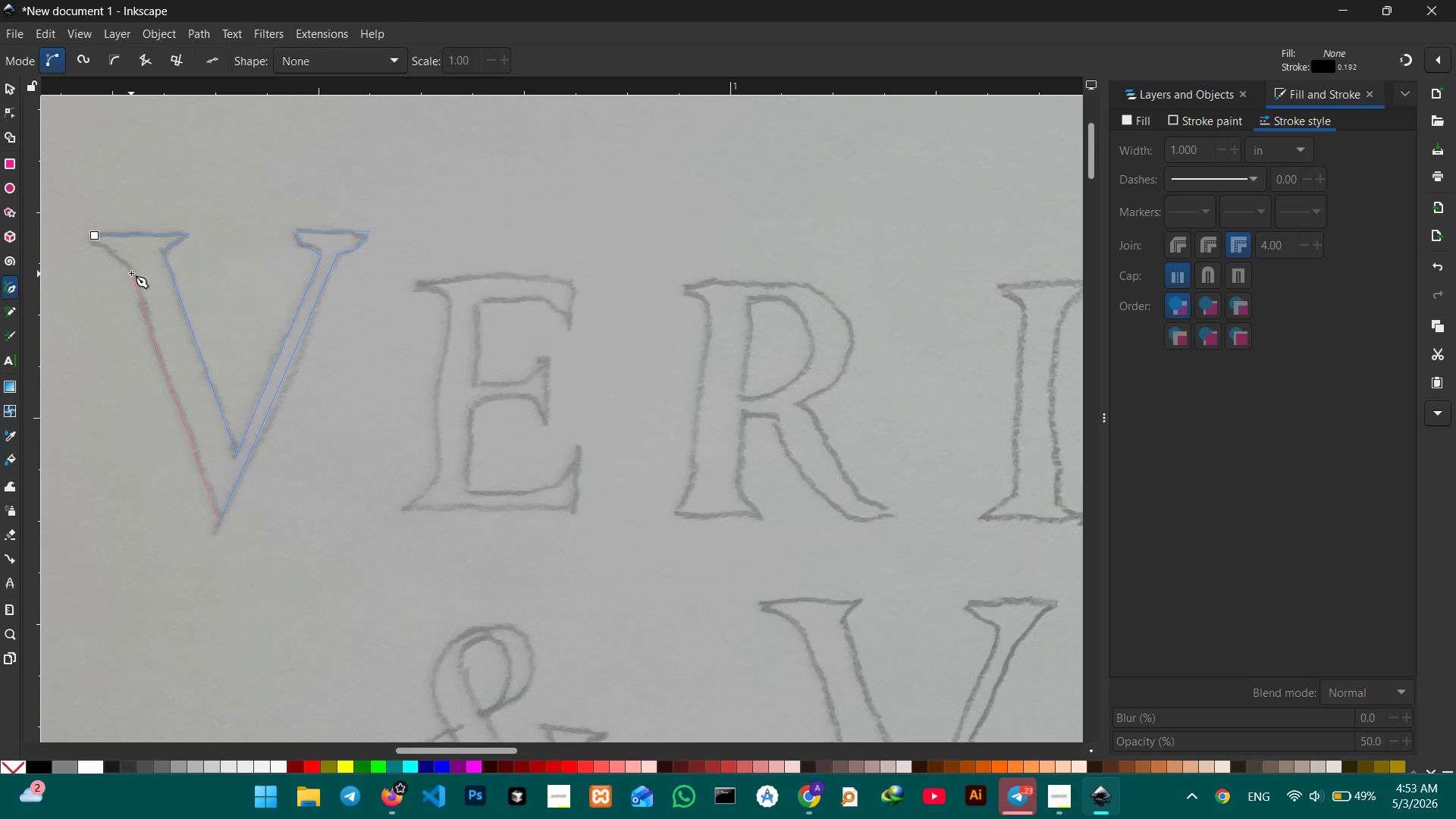 
left_click([133, 272])
 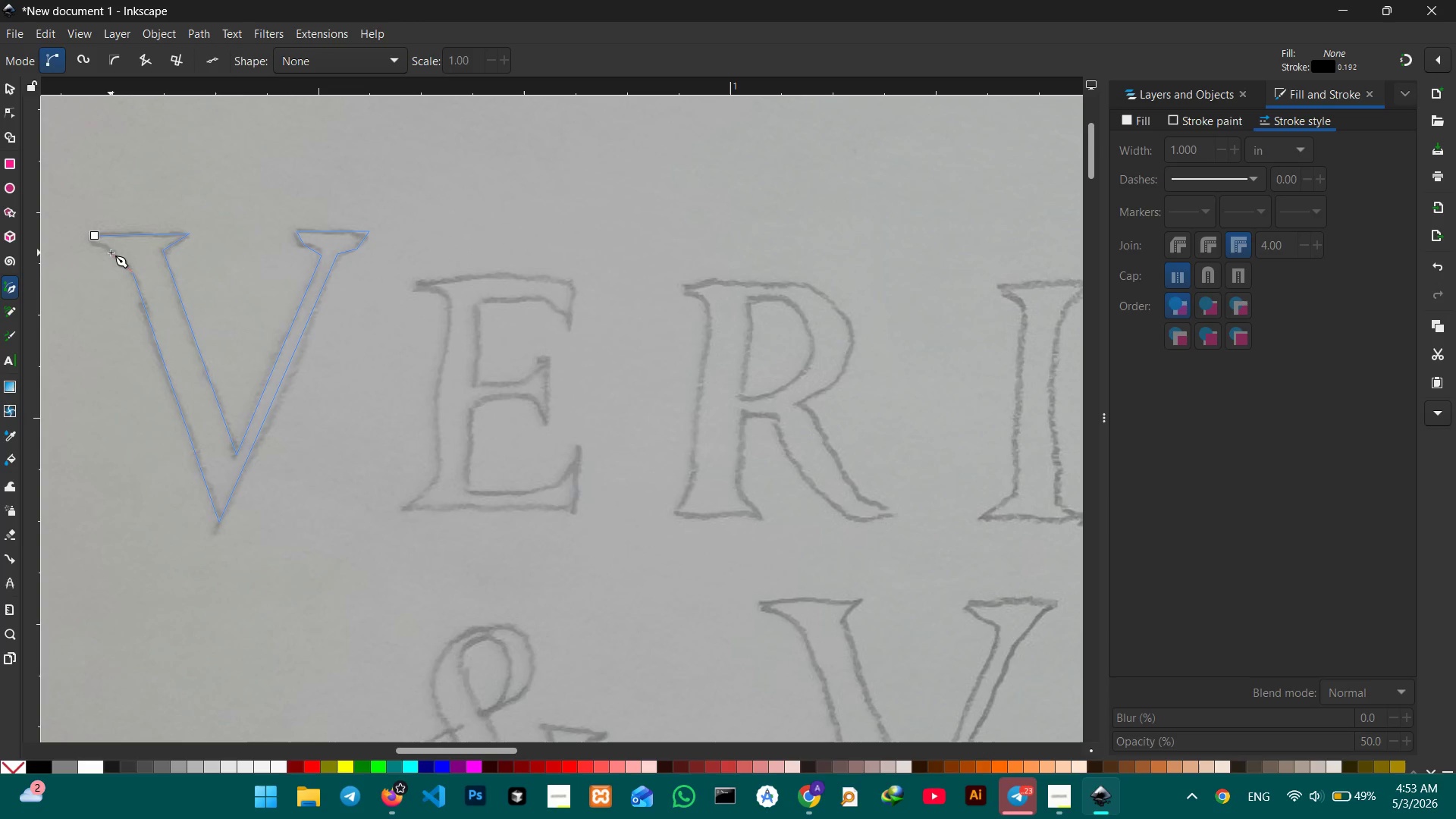 
left_click([106, 249])
 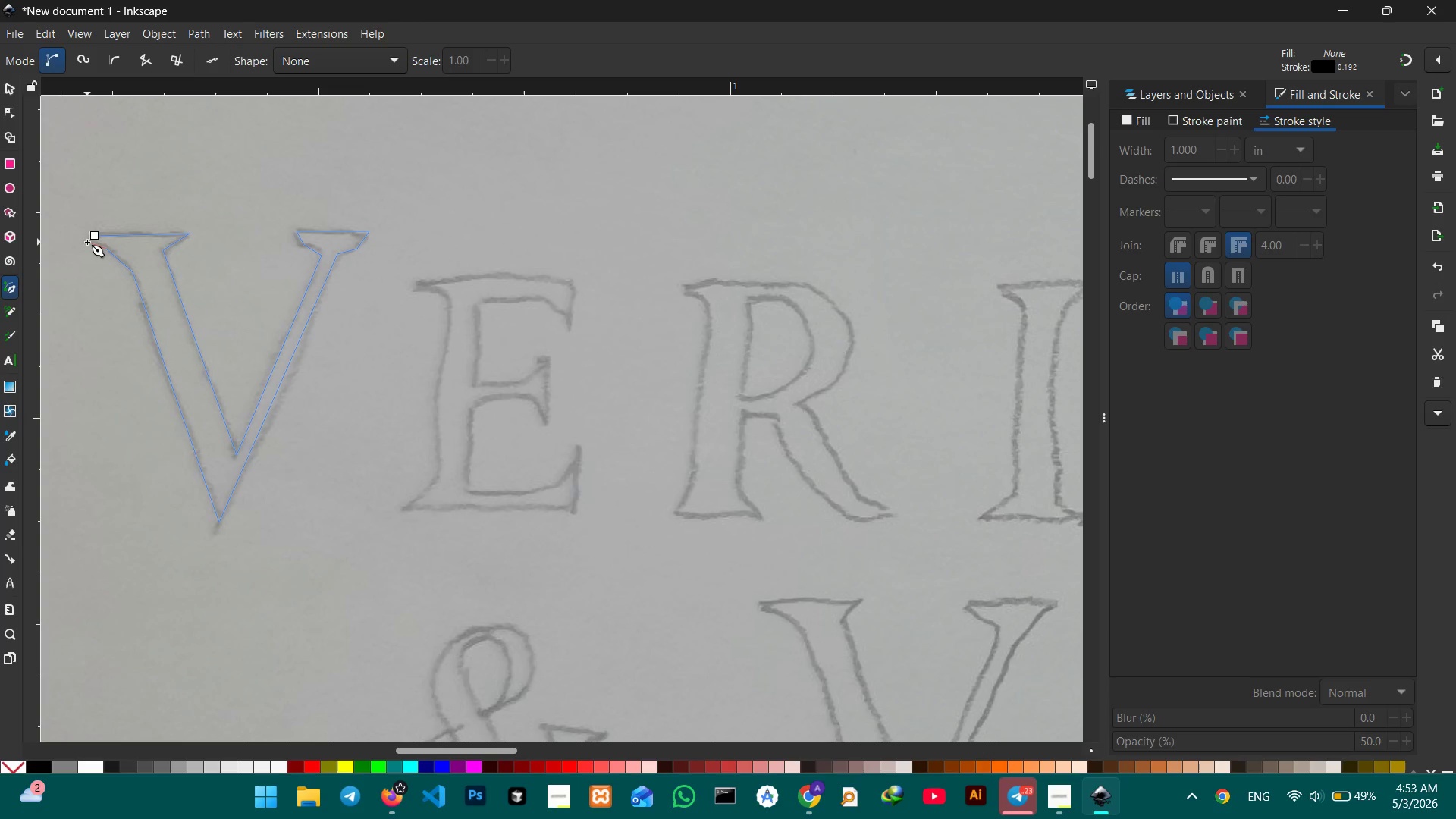 
double_click([92, 233])
 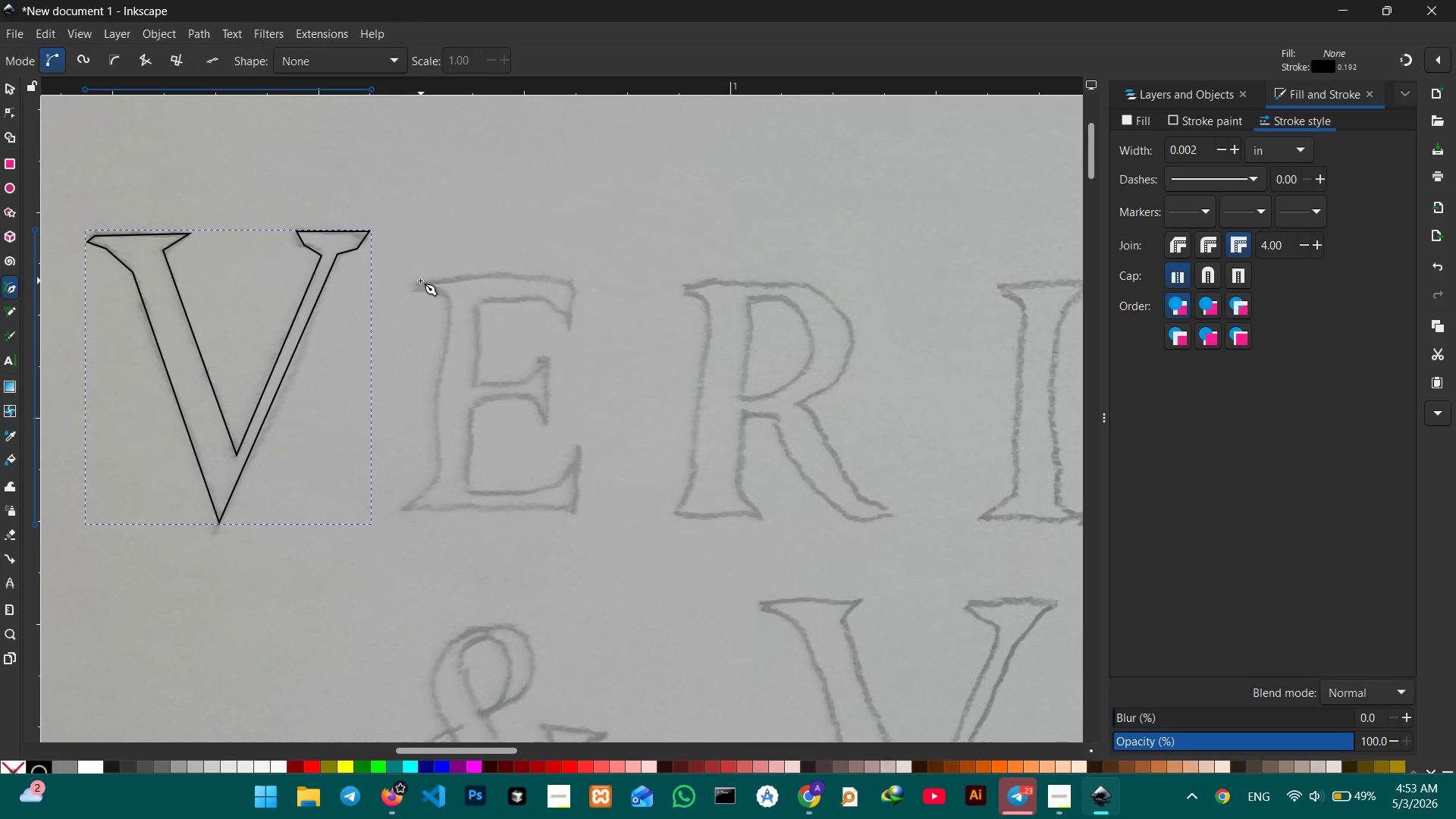 
left_click([419, 281])
 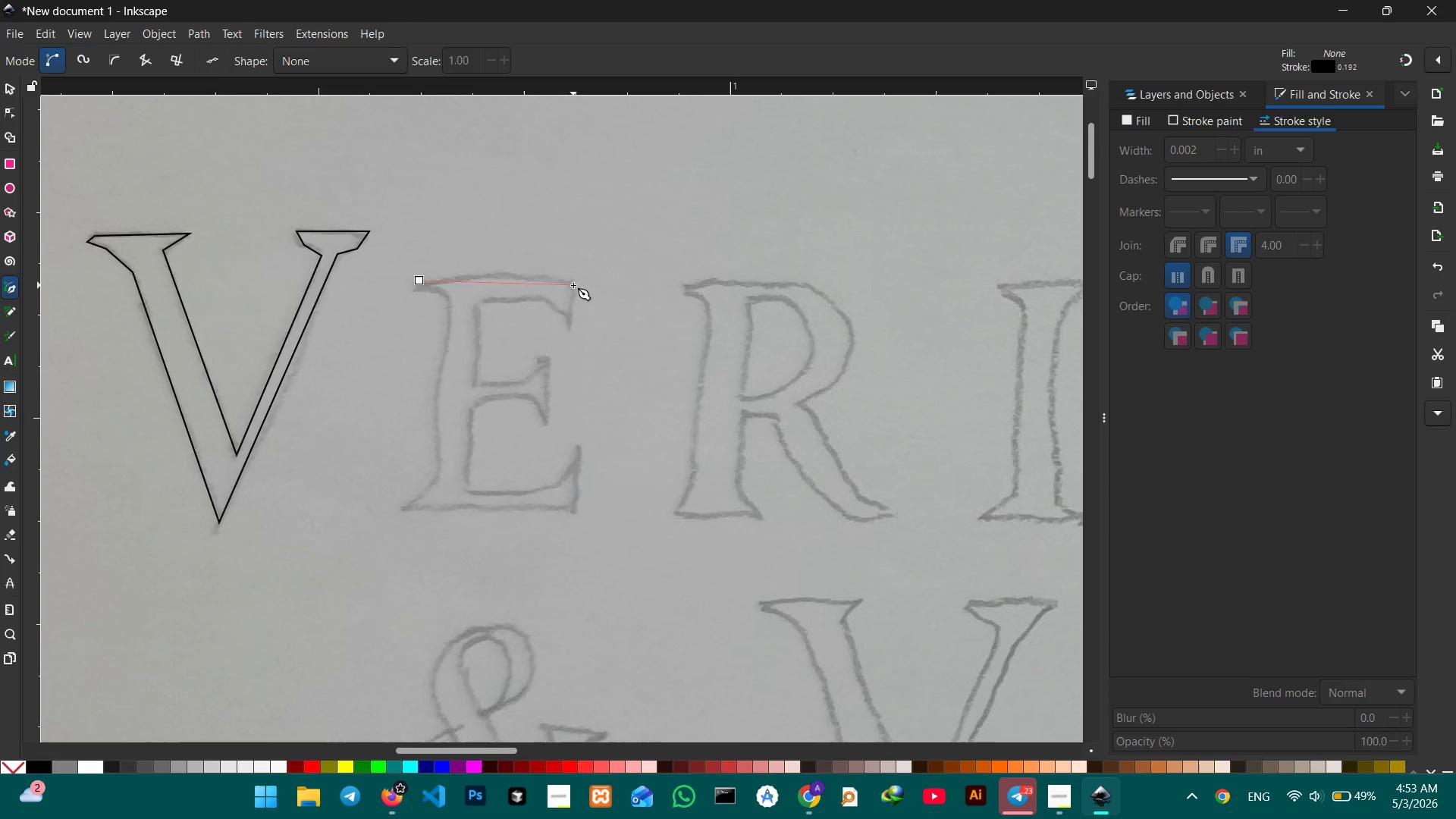 
left_click([574, 287])
 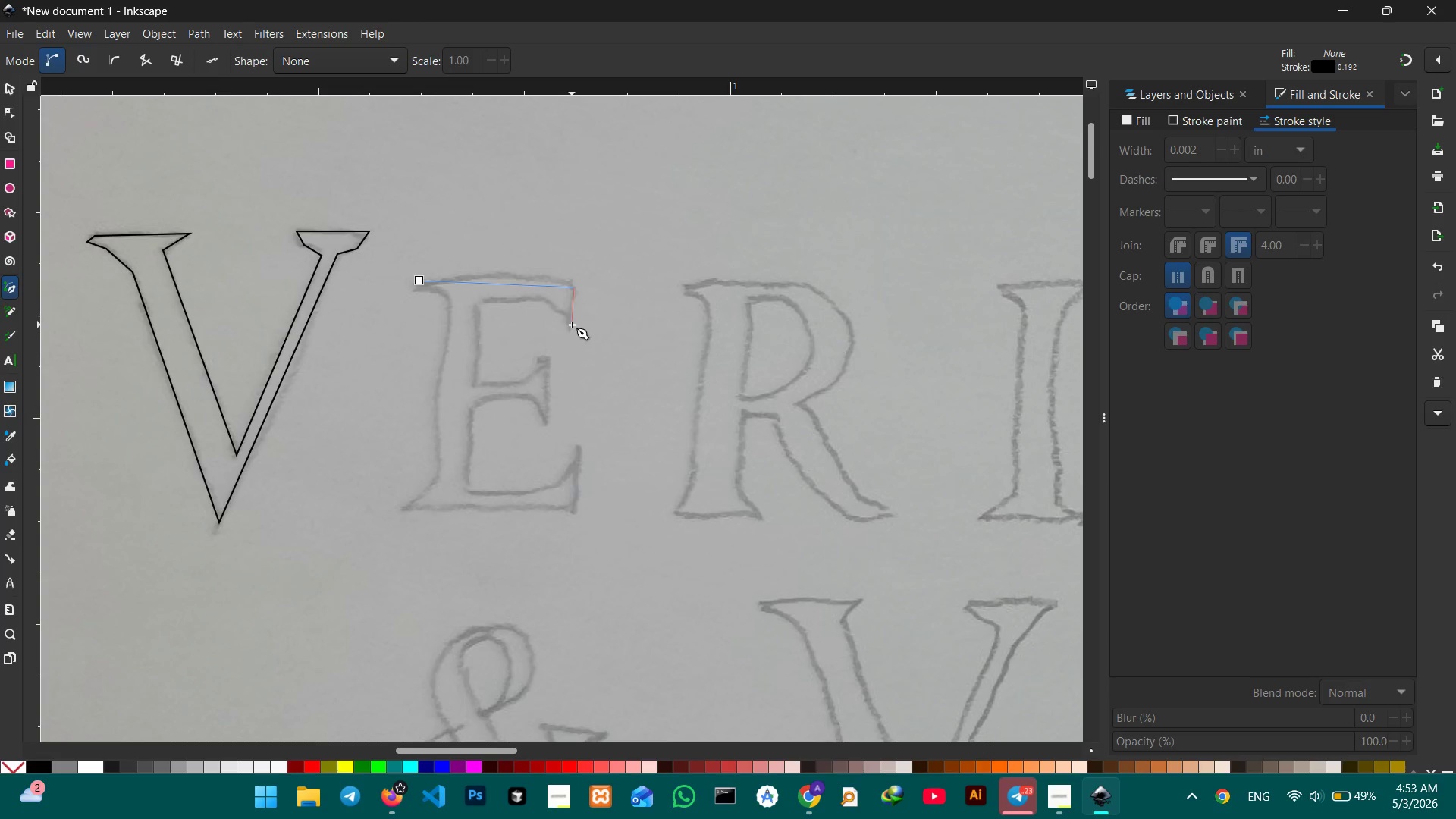 
left_click([572, 325])
 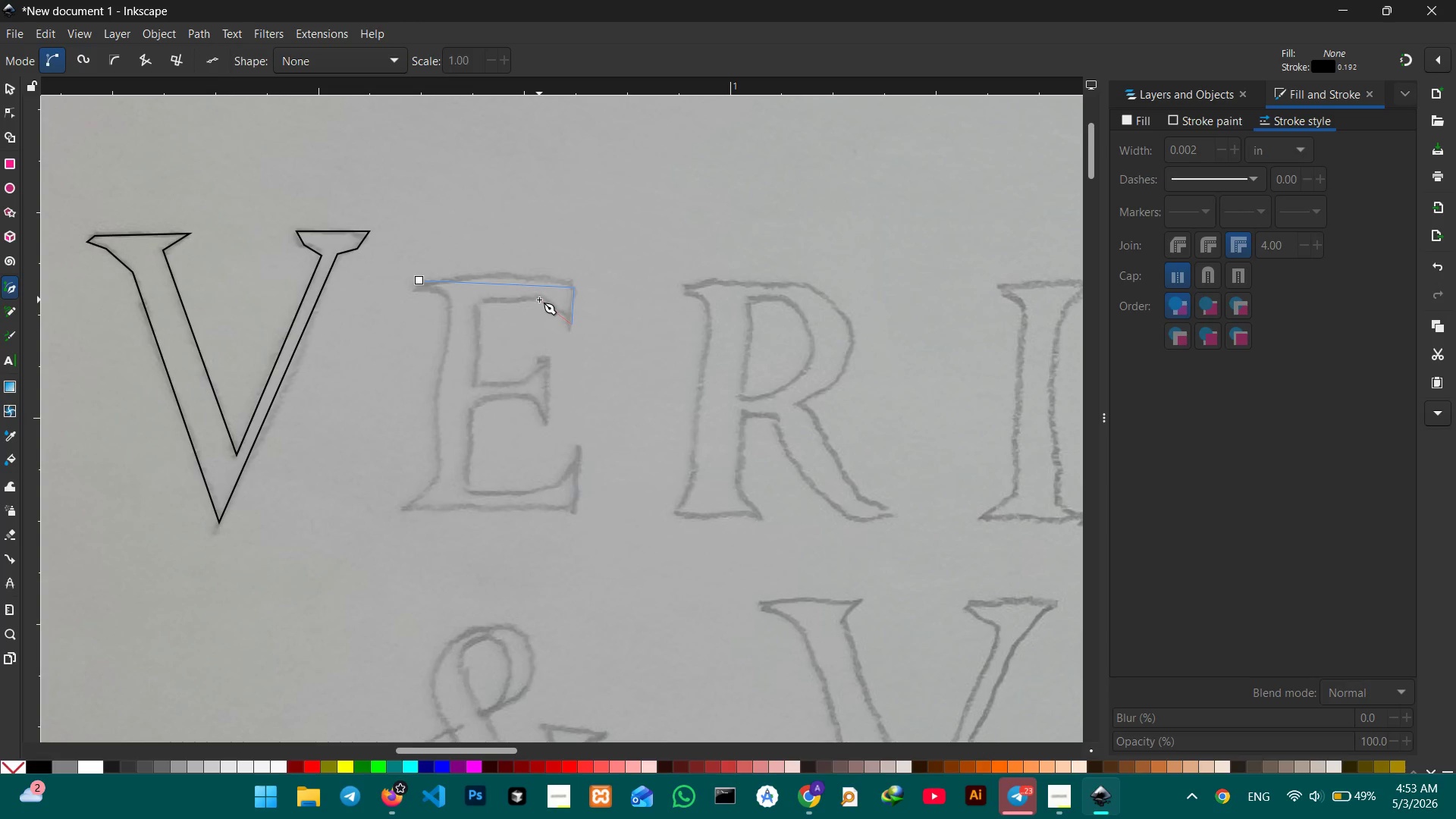 
left_click([542, 299])
 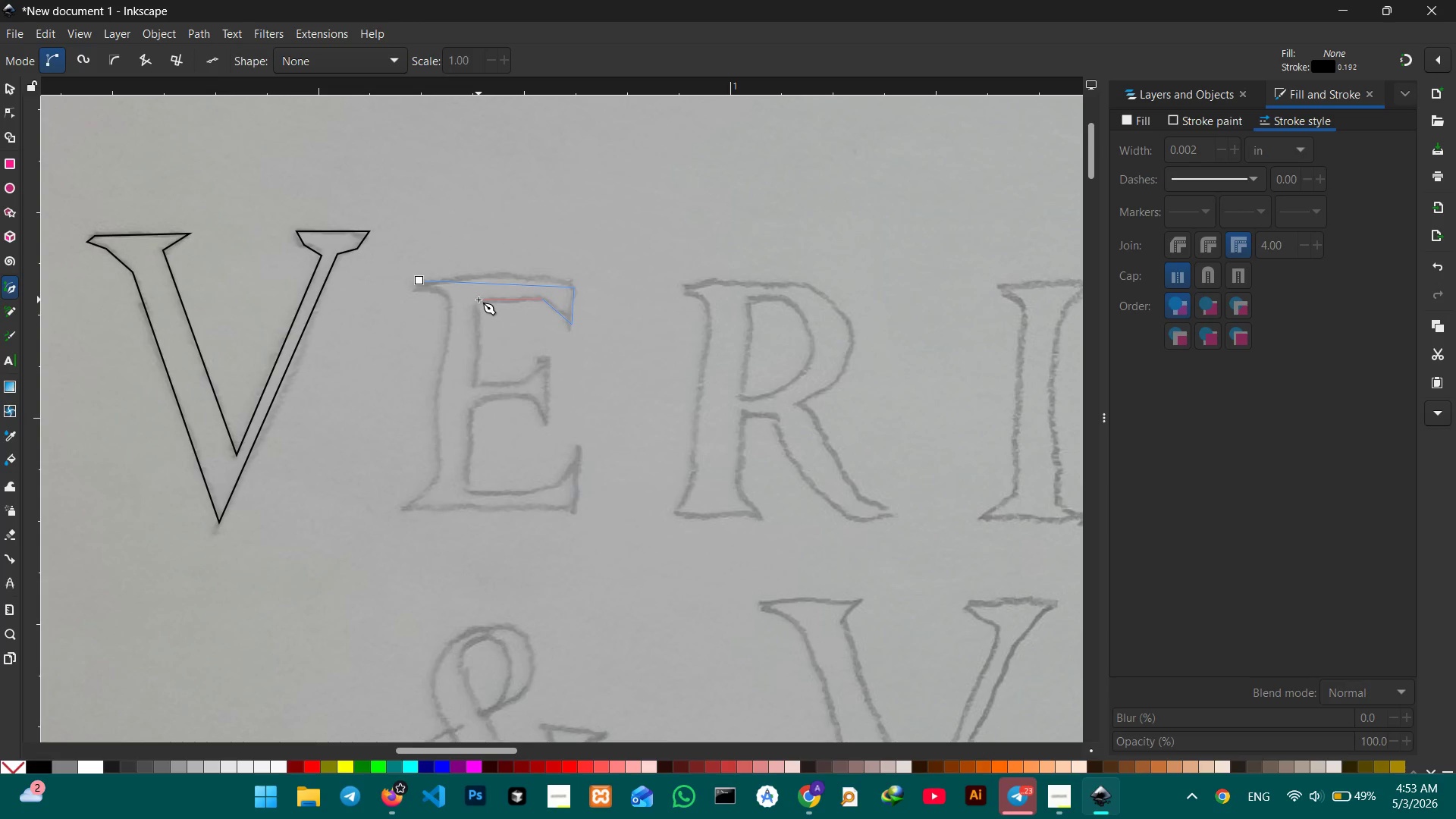 
left_click([479, 300])
 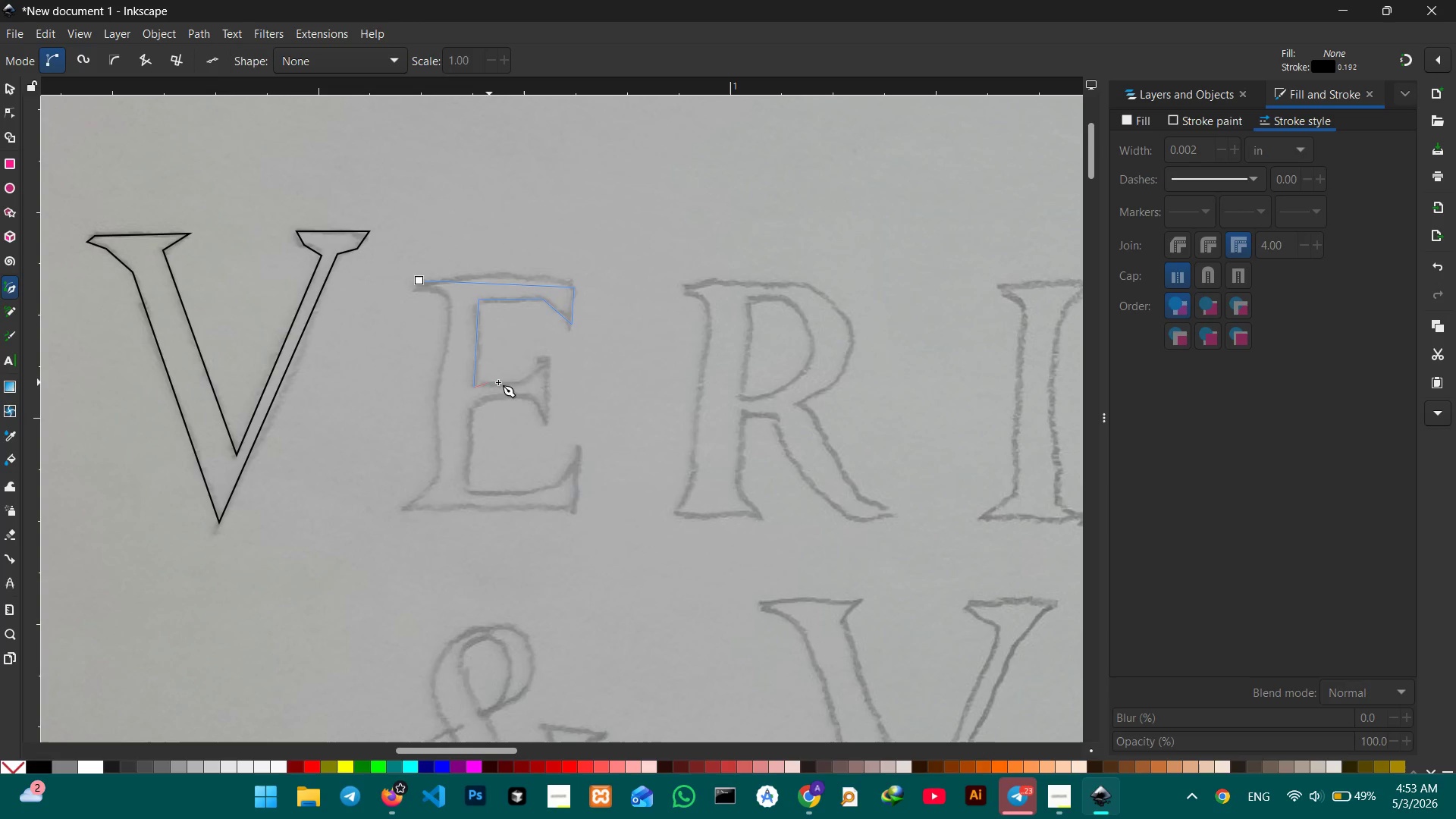 
left_click([517, 384])
 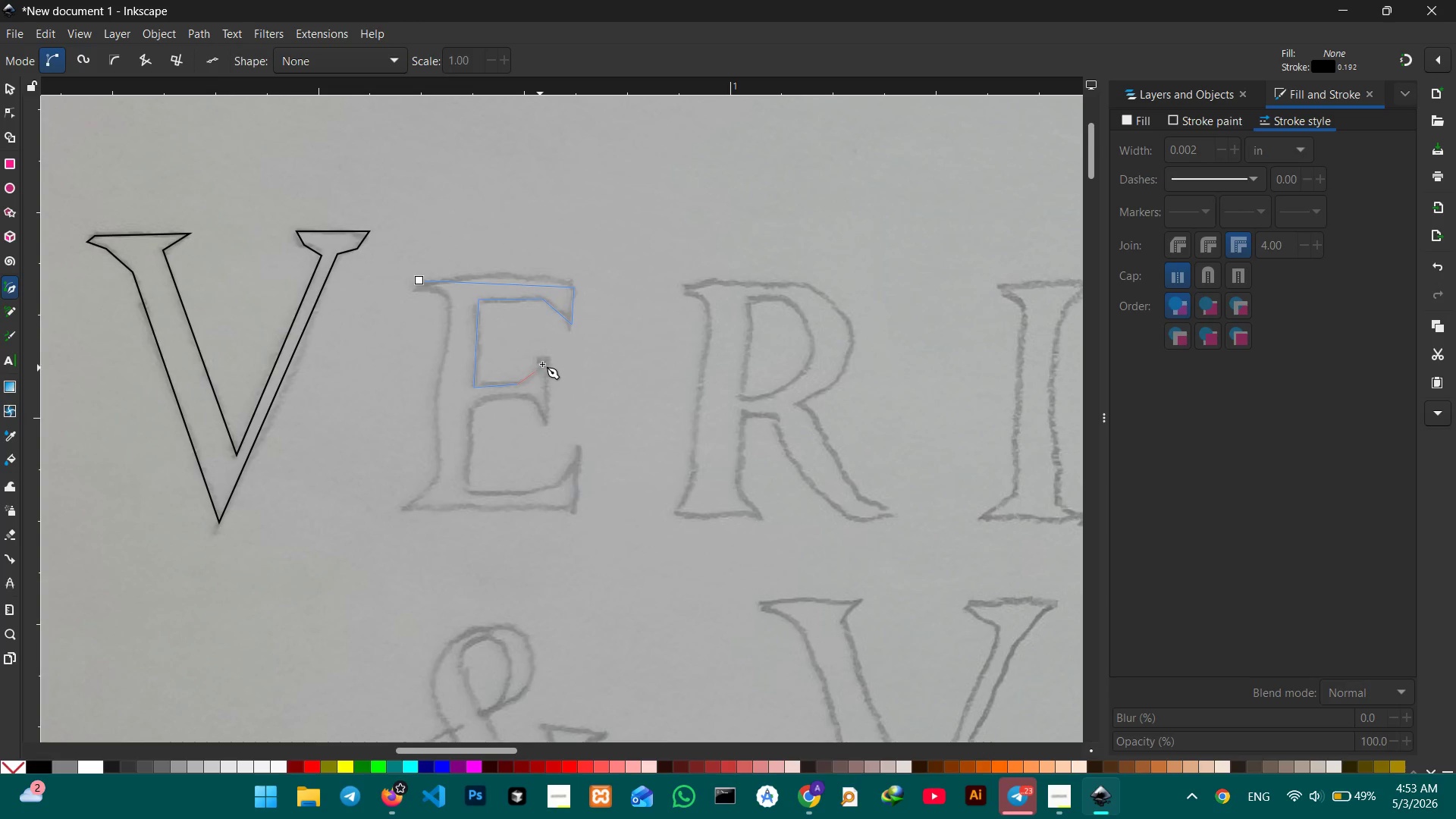 
double_click([546, 360])
 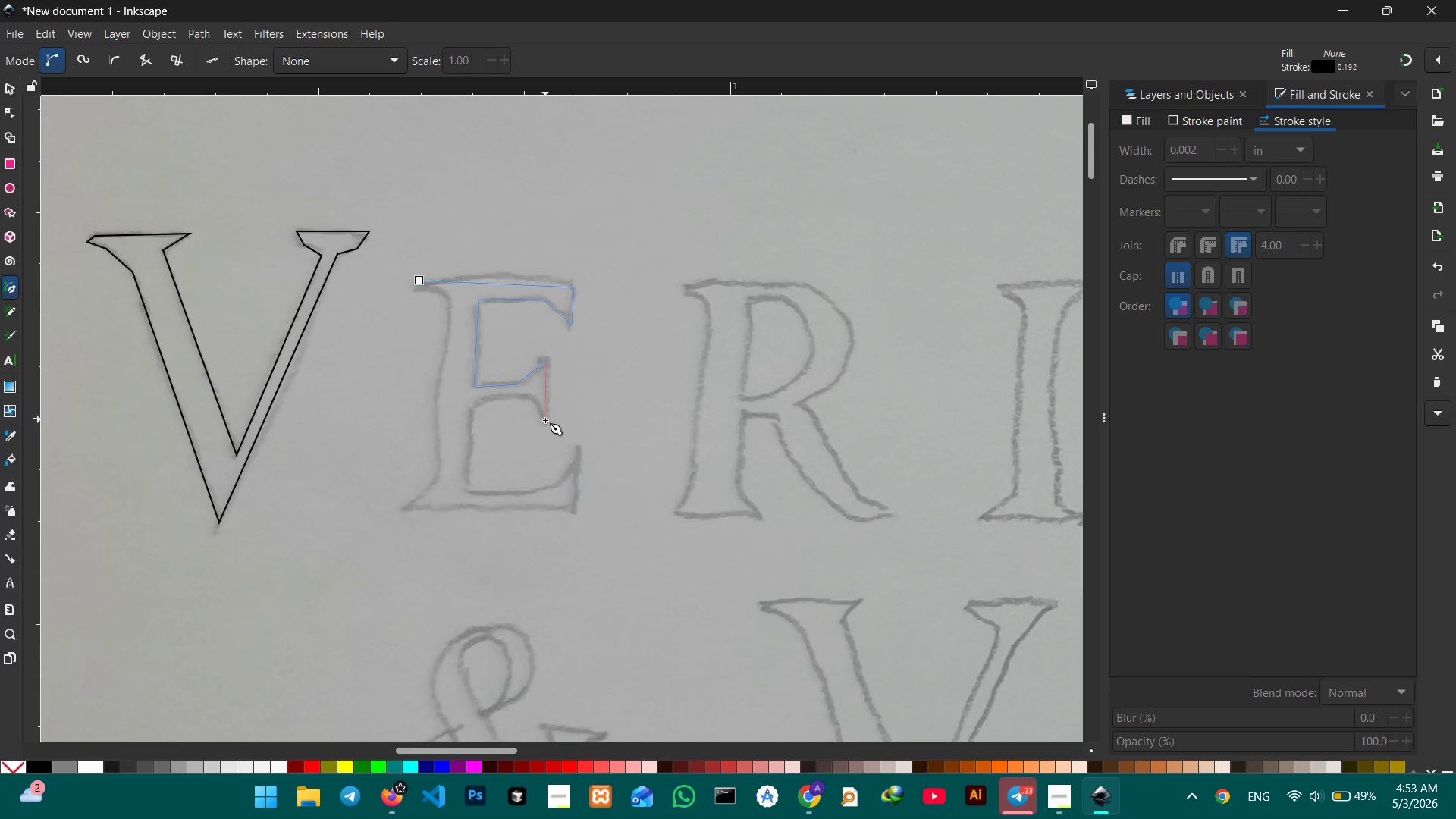 
left_click([545, 420])
 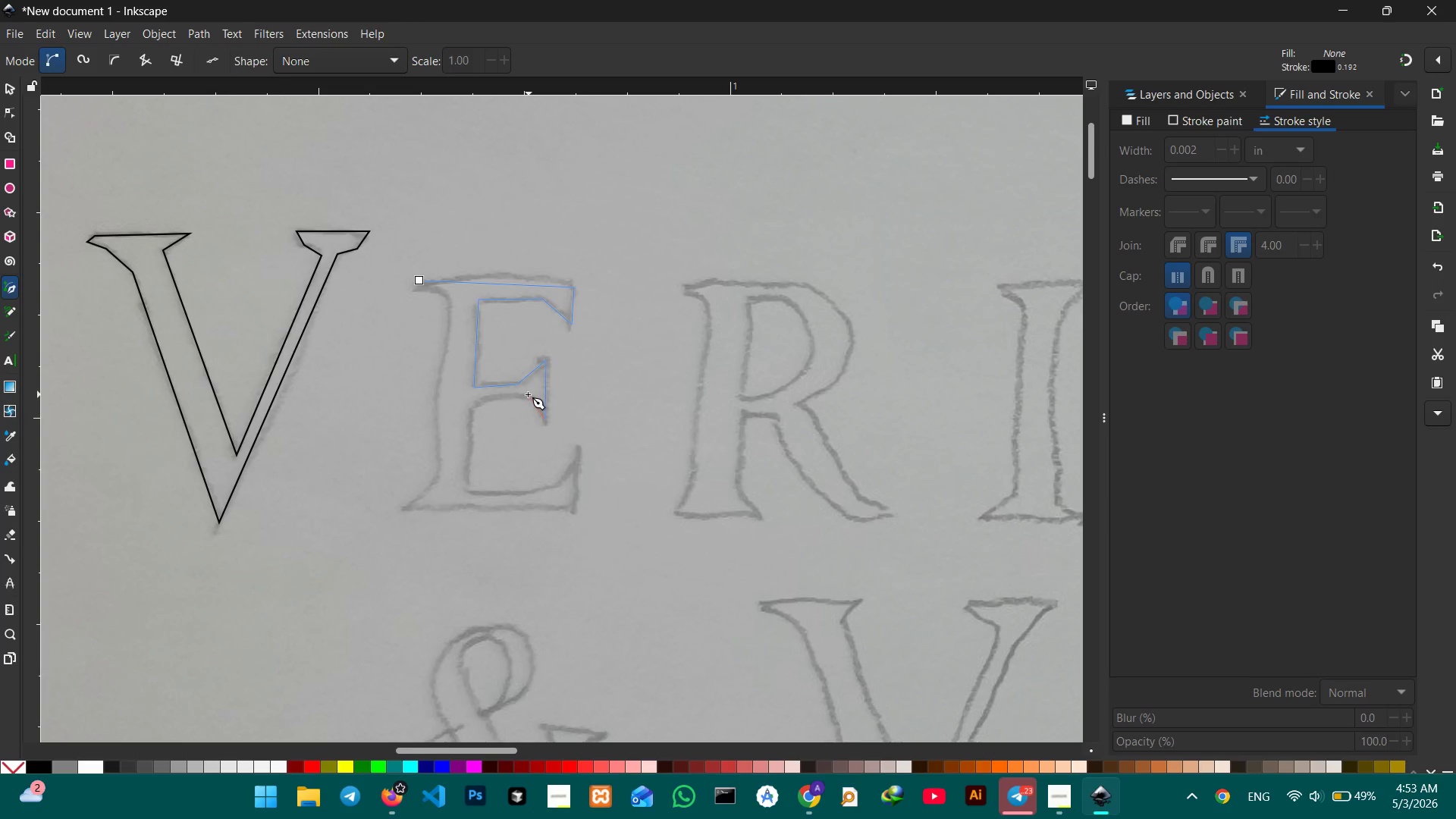 
left_click([528, 394])
 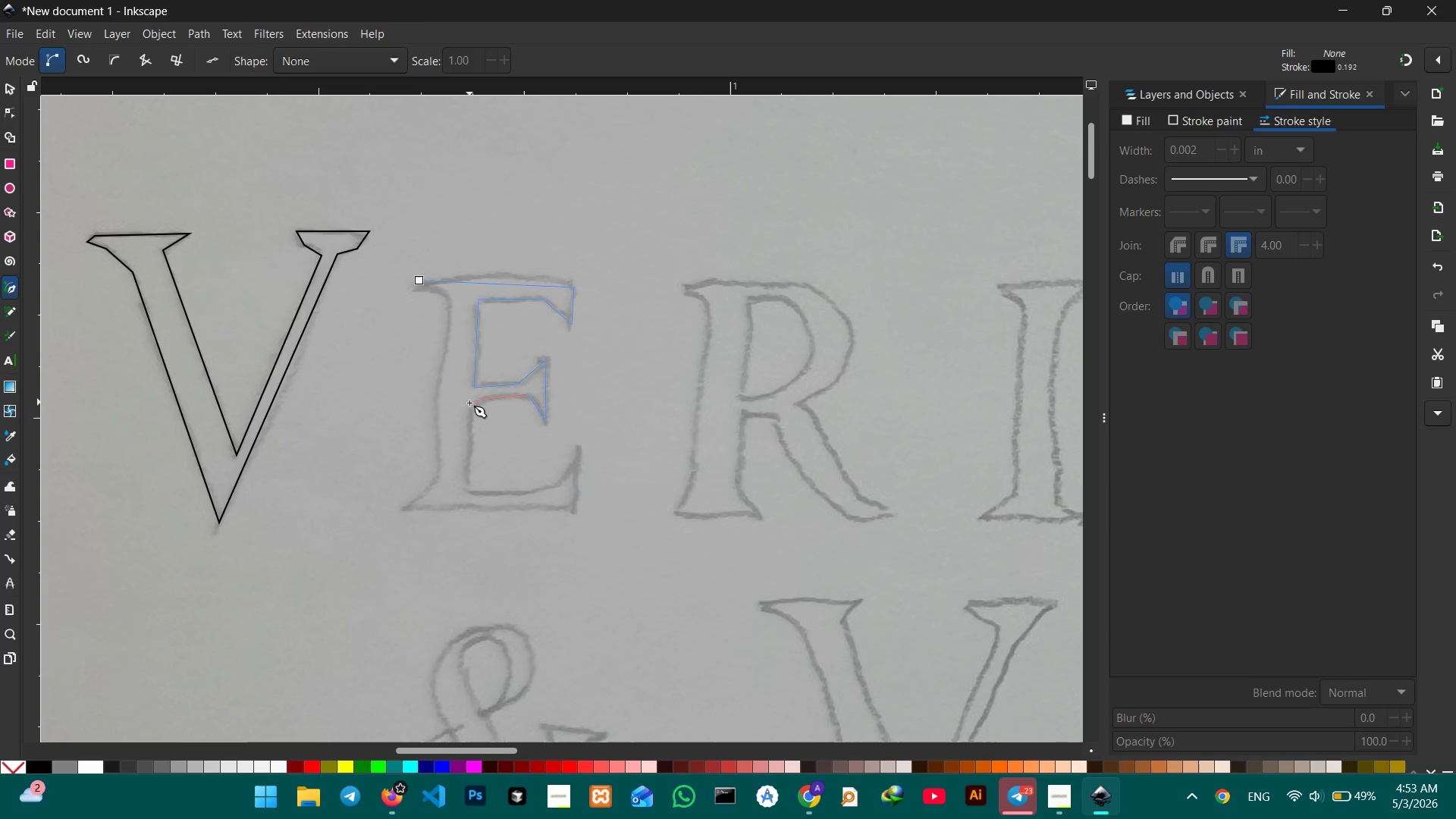 
left_click([469, 403])
 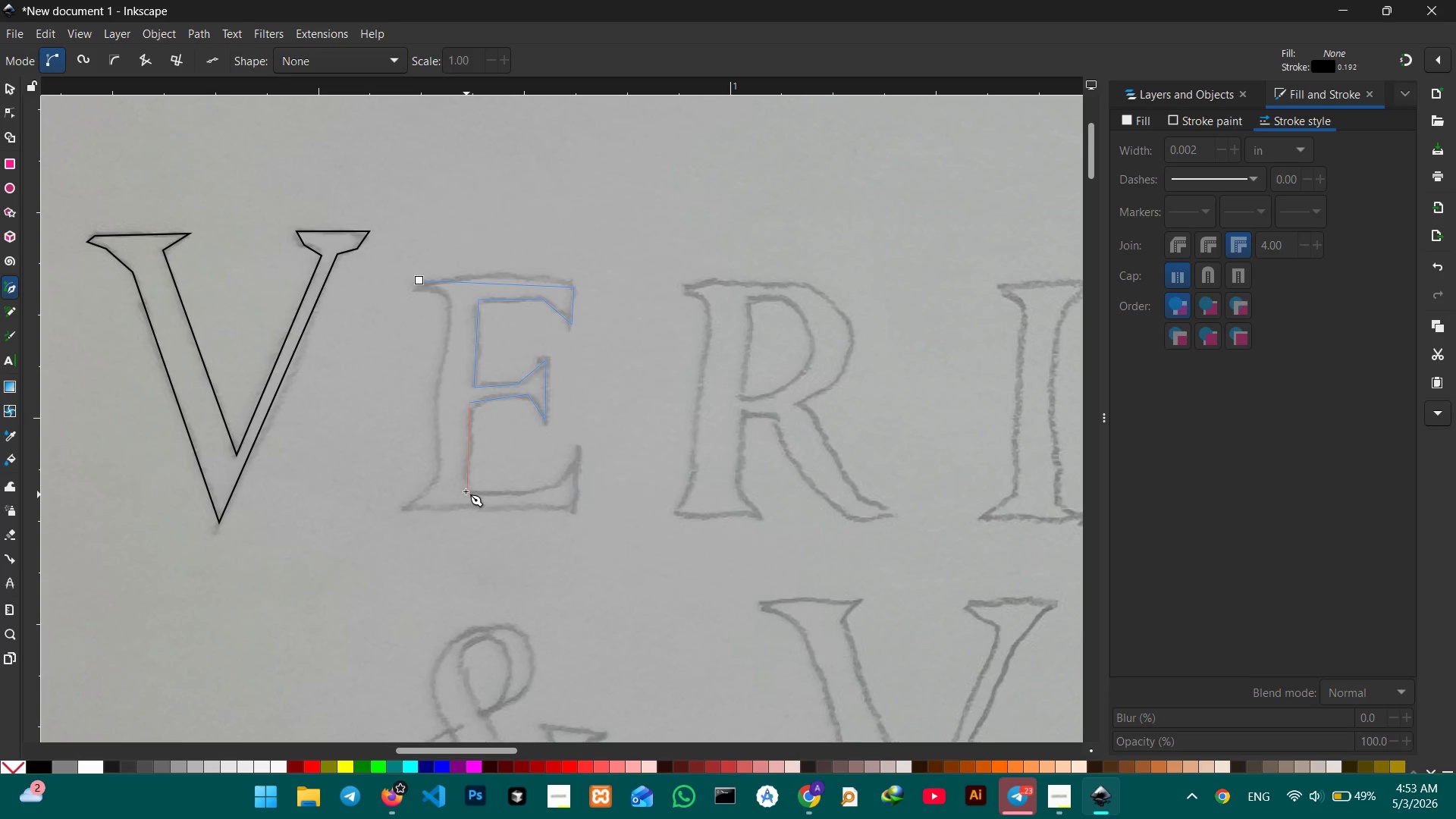 
left_click([466, 489])
 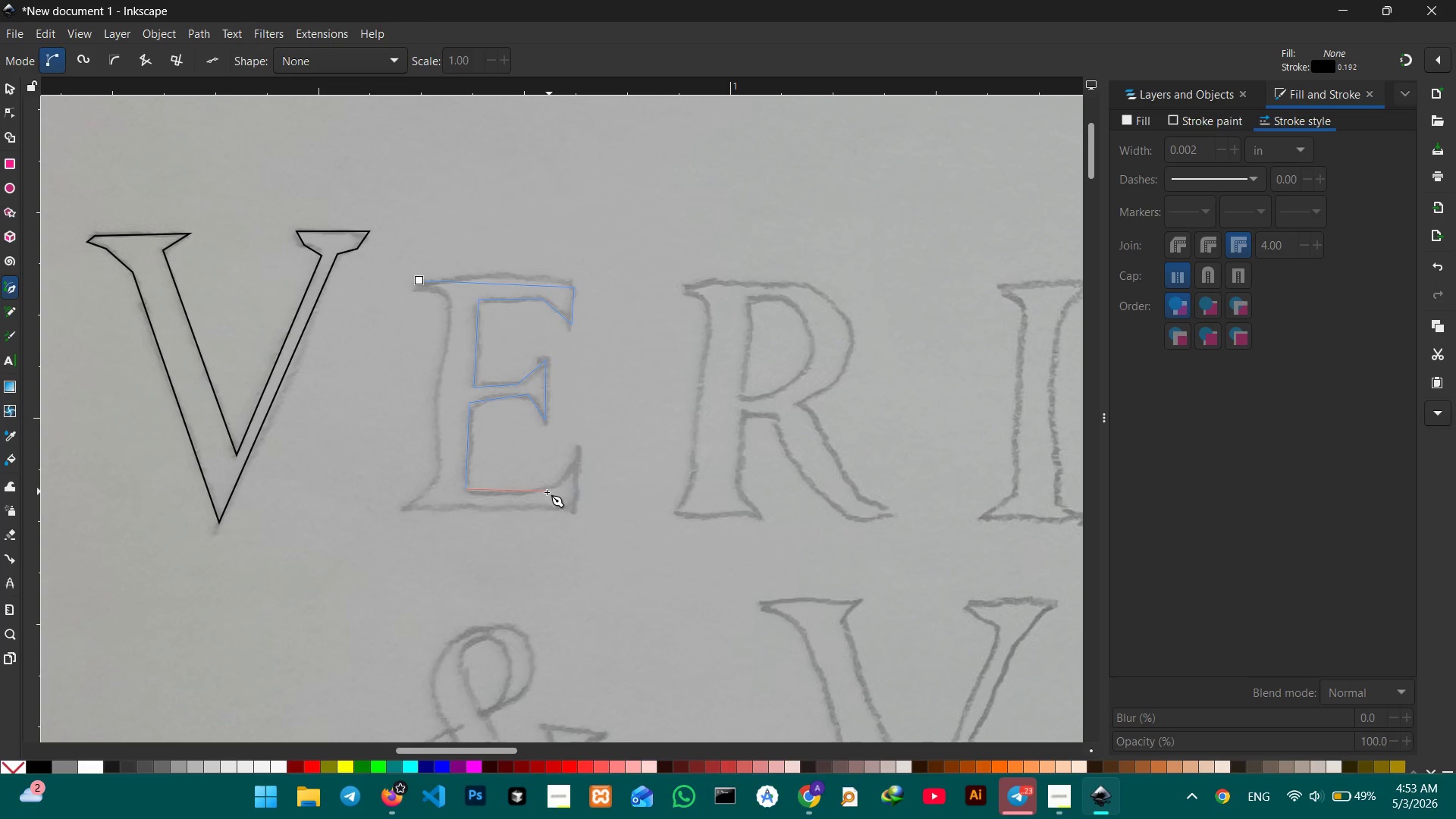 
left_click([535, 493])
 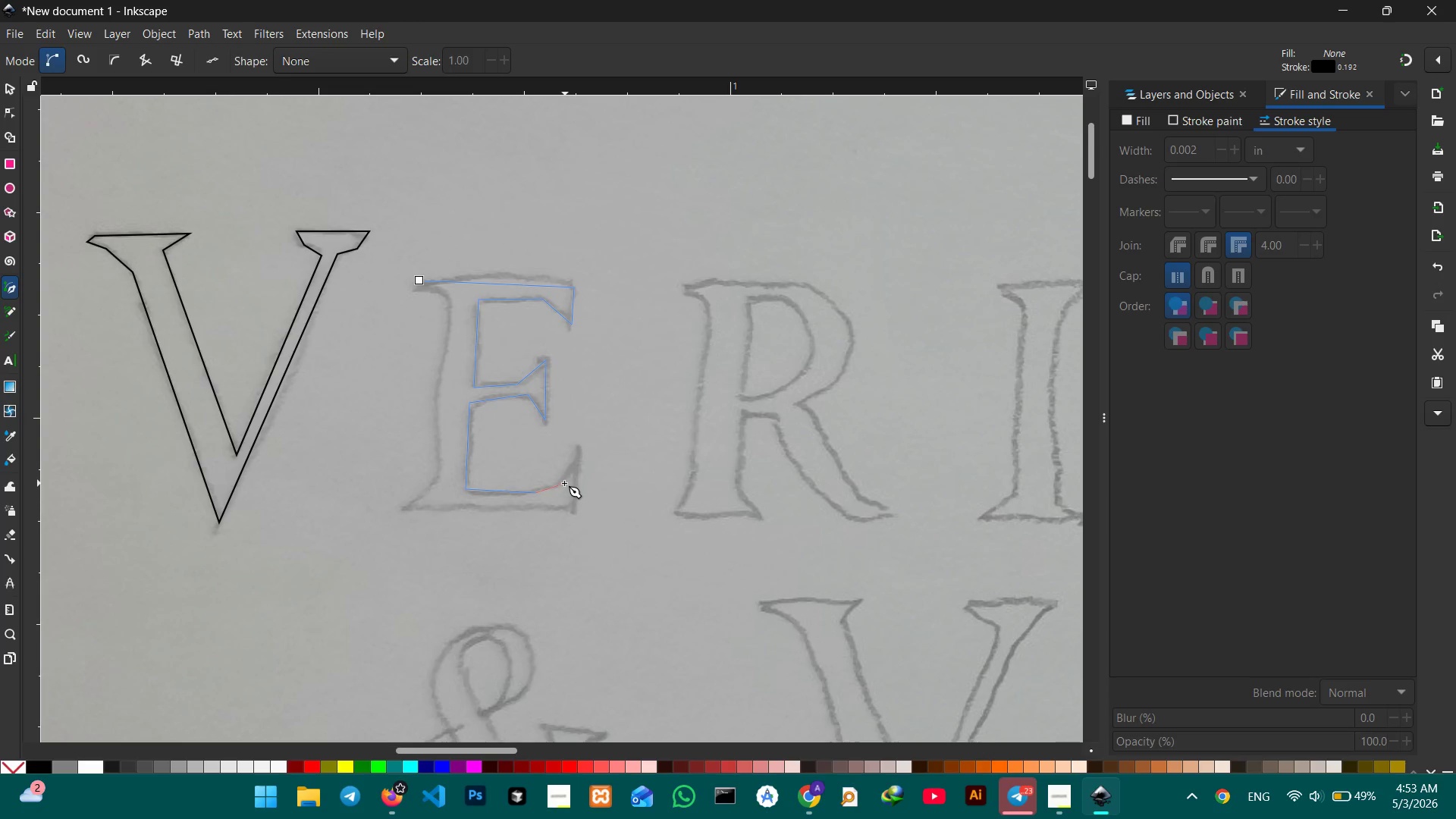 
left_click([563, 484])
 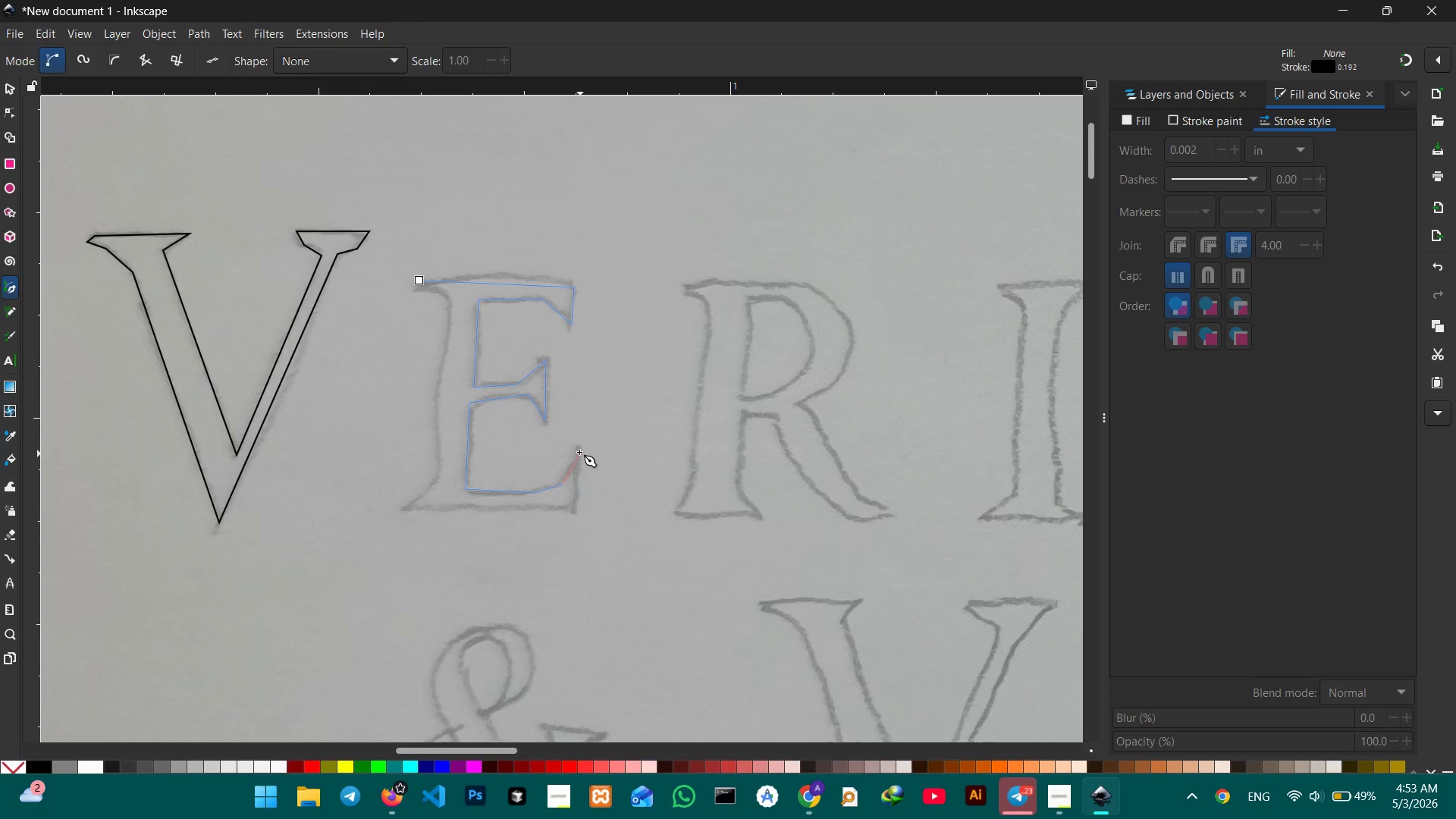 
left_click([578, 450])
 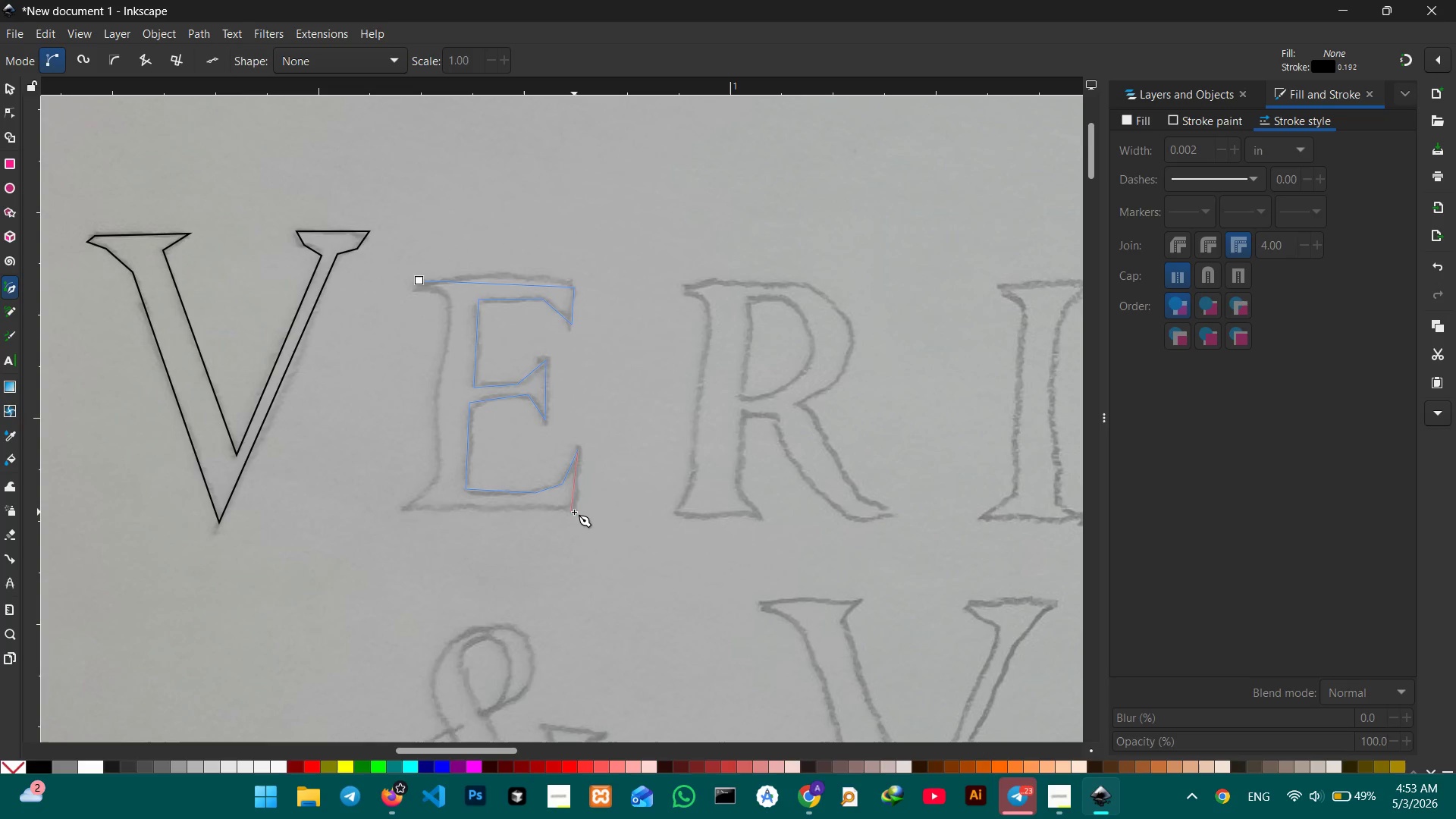 
left_click([574, 512])
 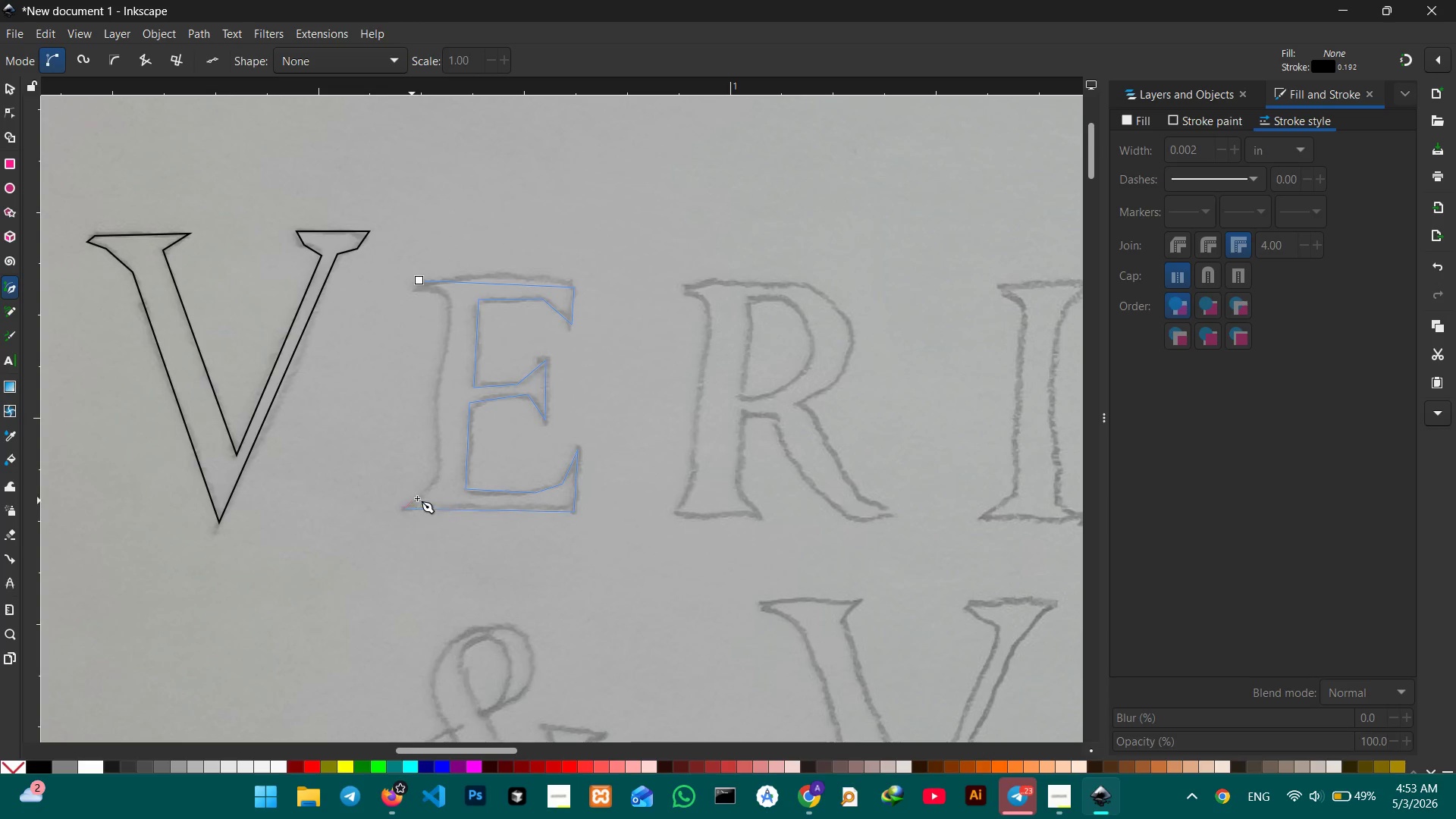 
left_click([437, 475])
 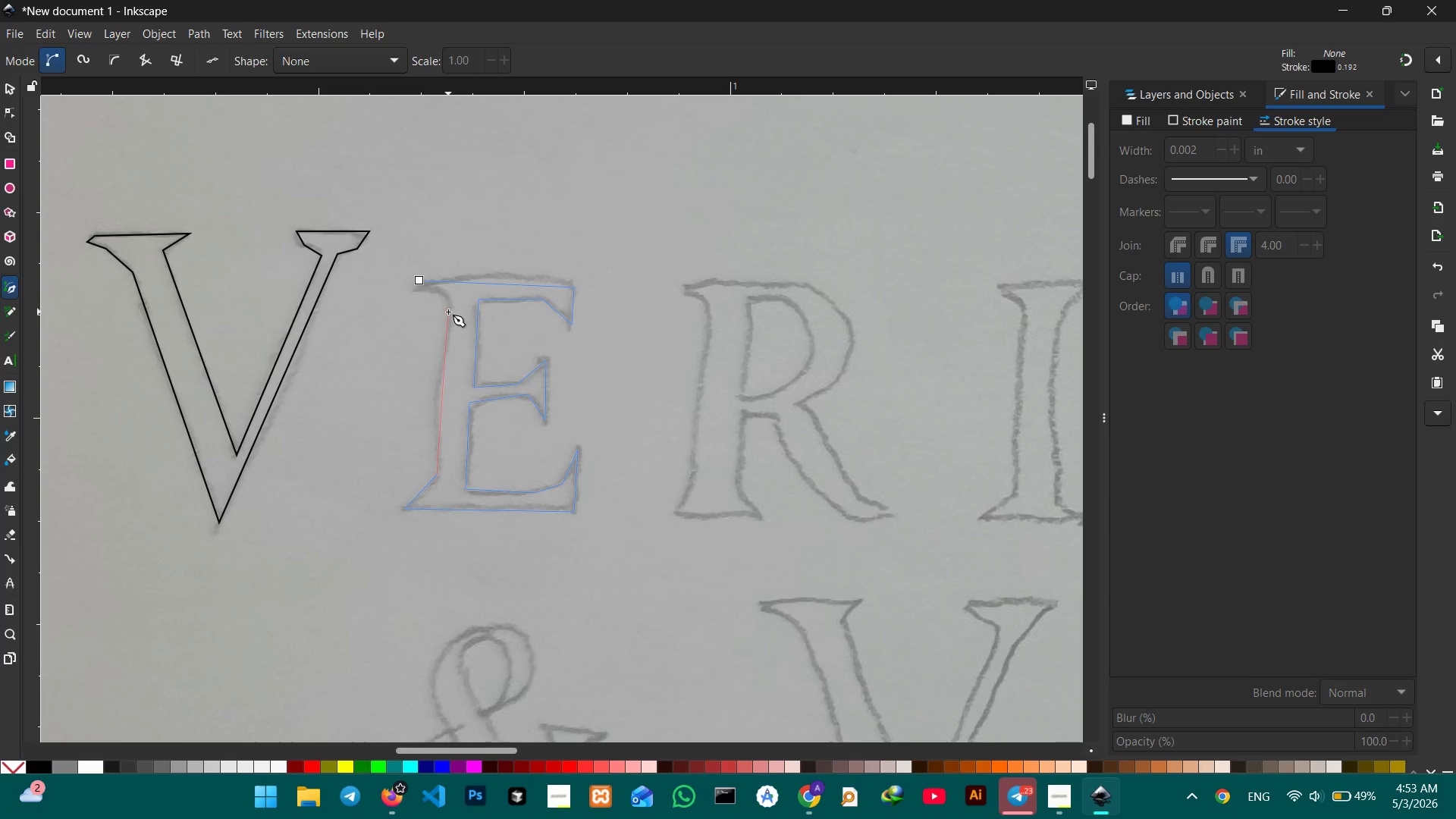 
left_click([450, 307])
 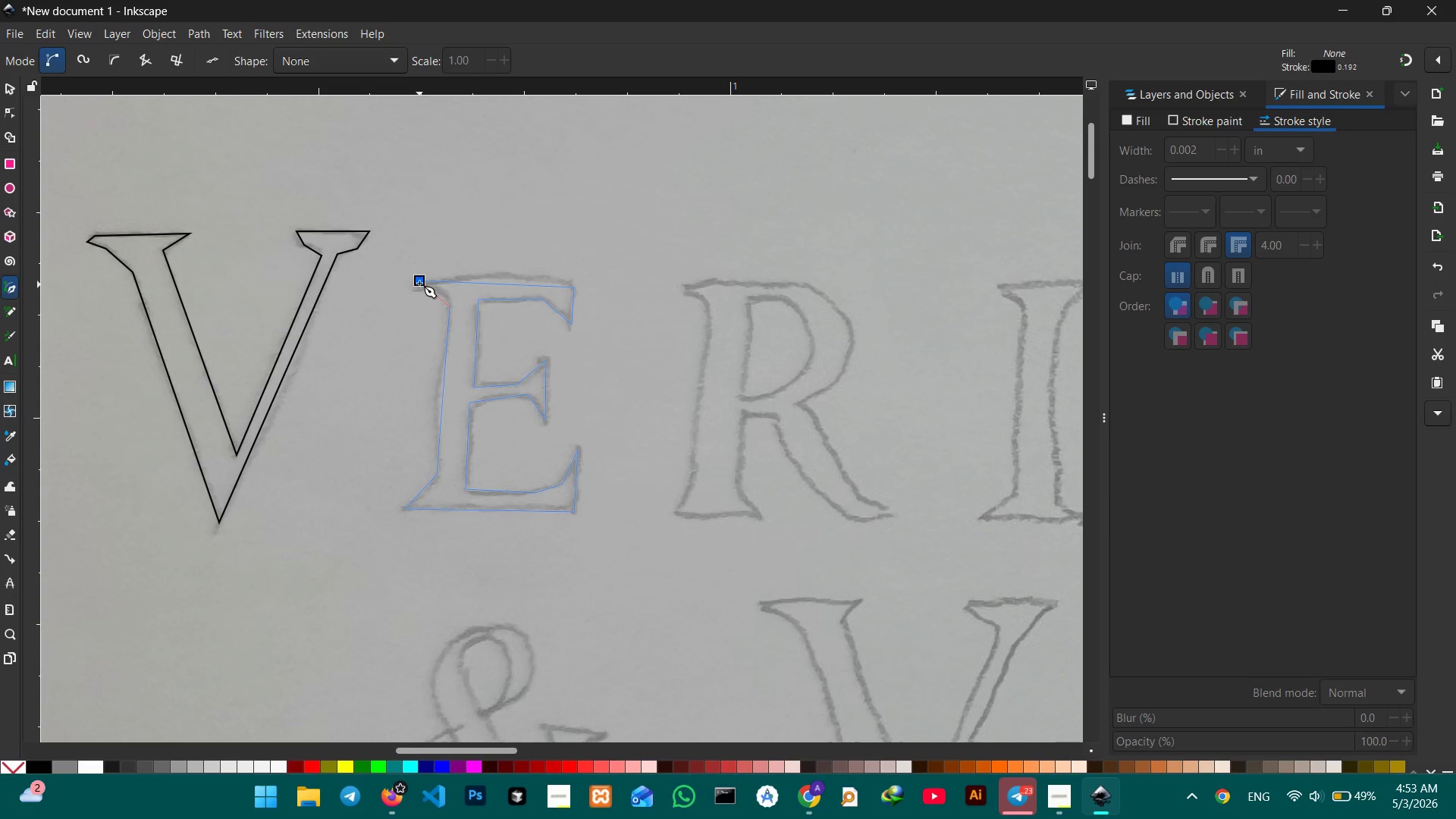 
left_click([419, 281])
 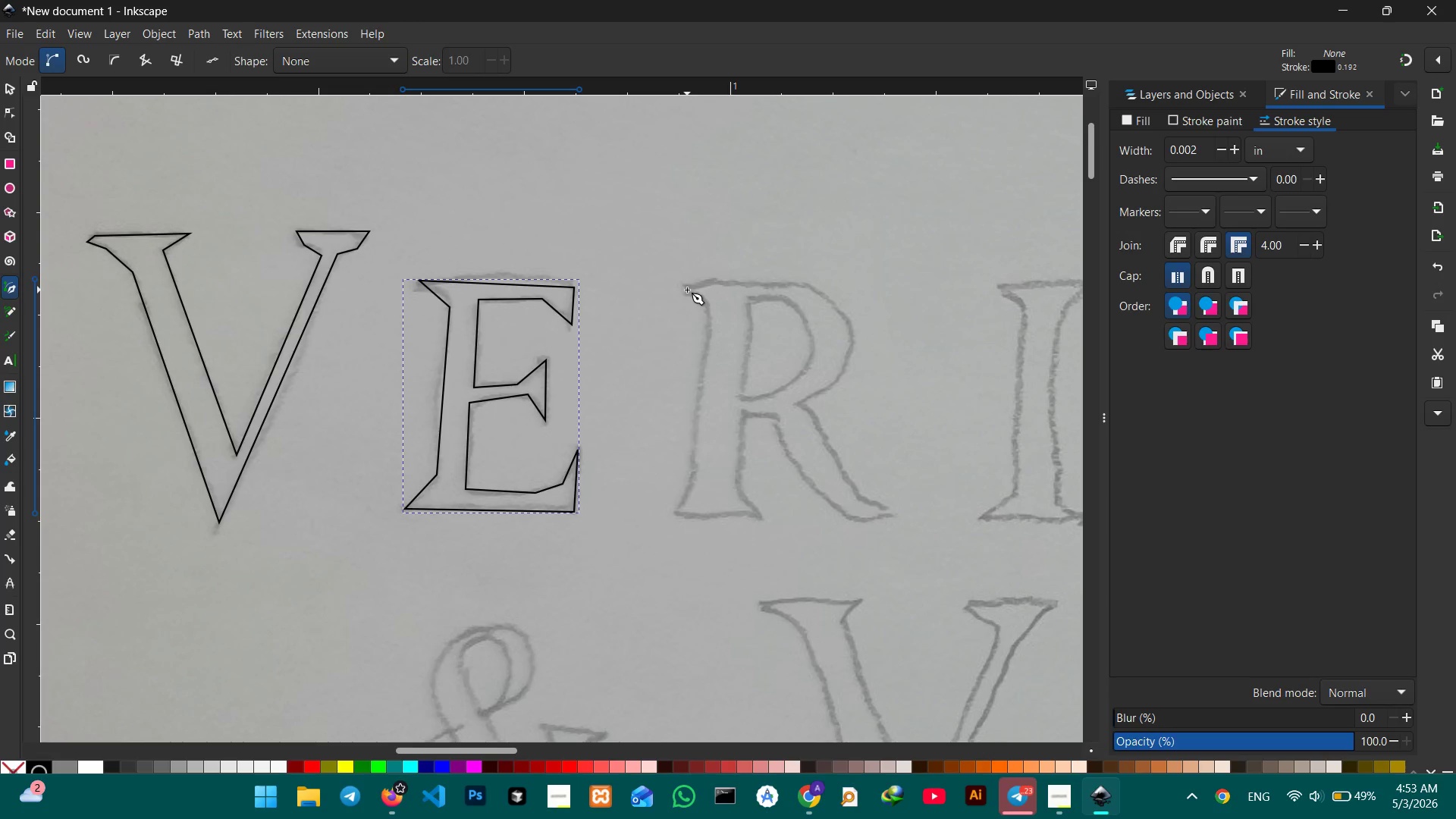 
left_click([686, 287])
 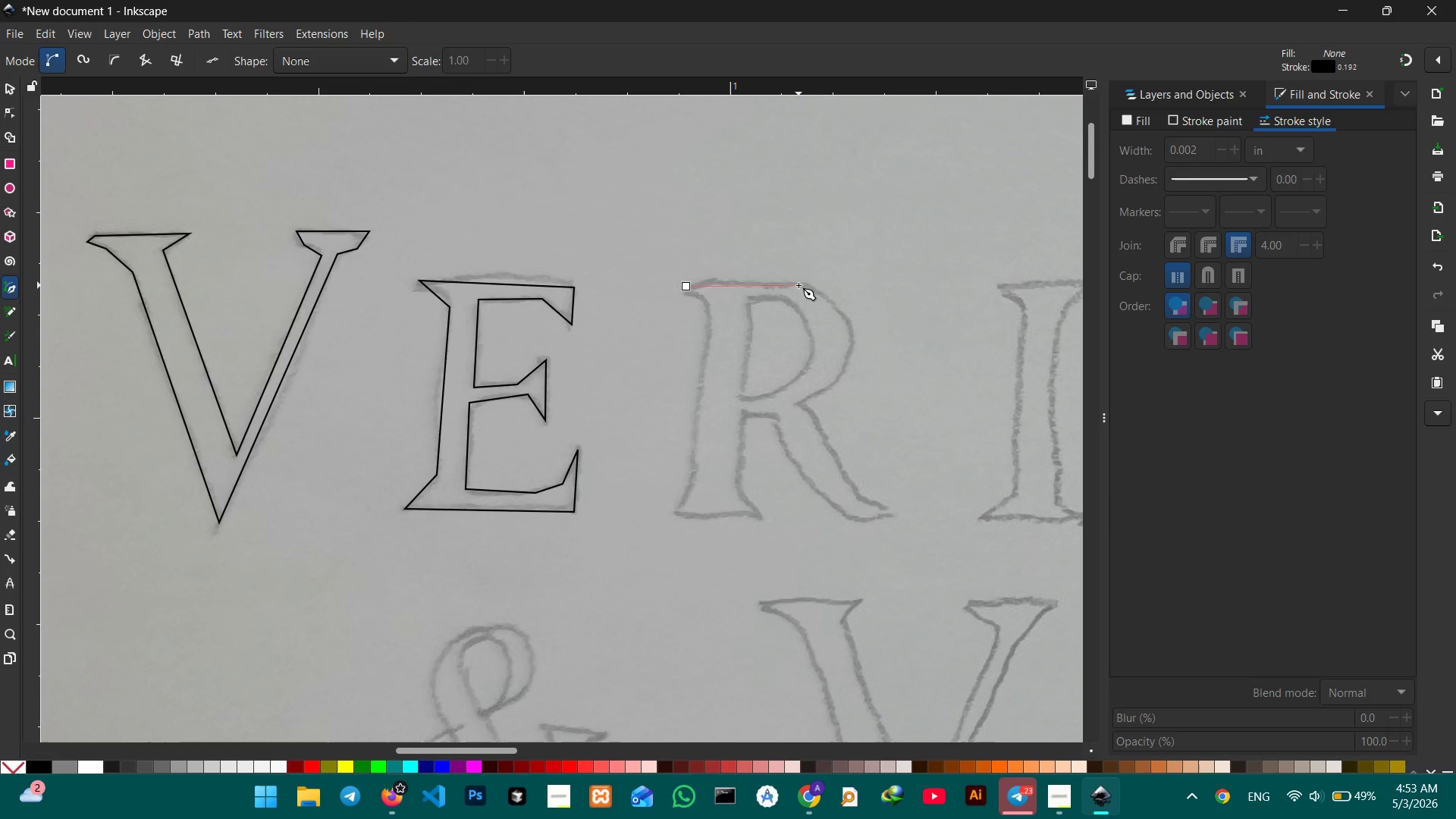 
left_click([799, 285])
 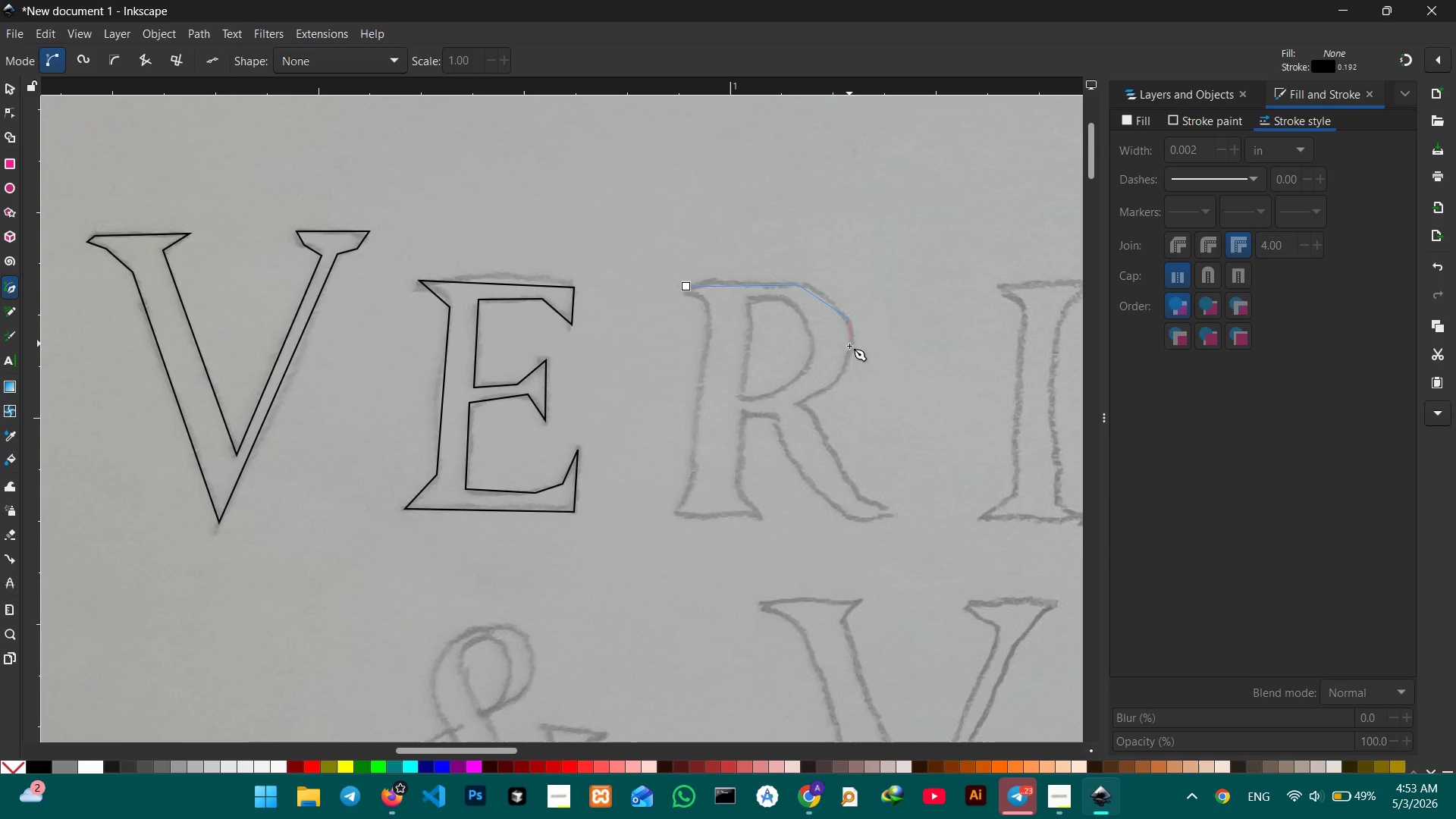 
left_click([849, 349])
 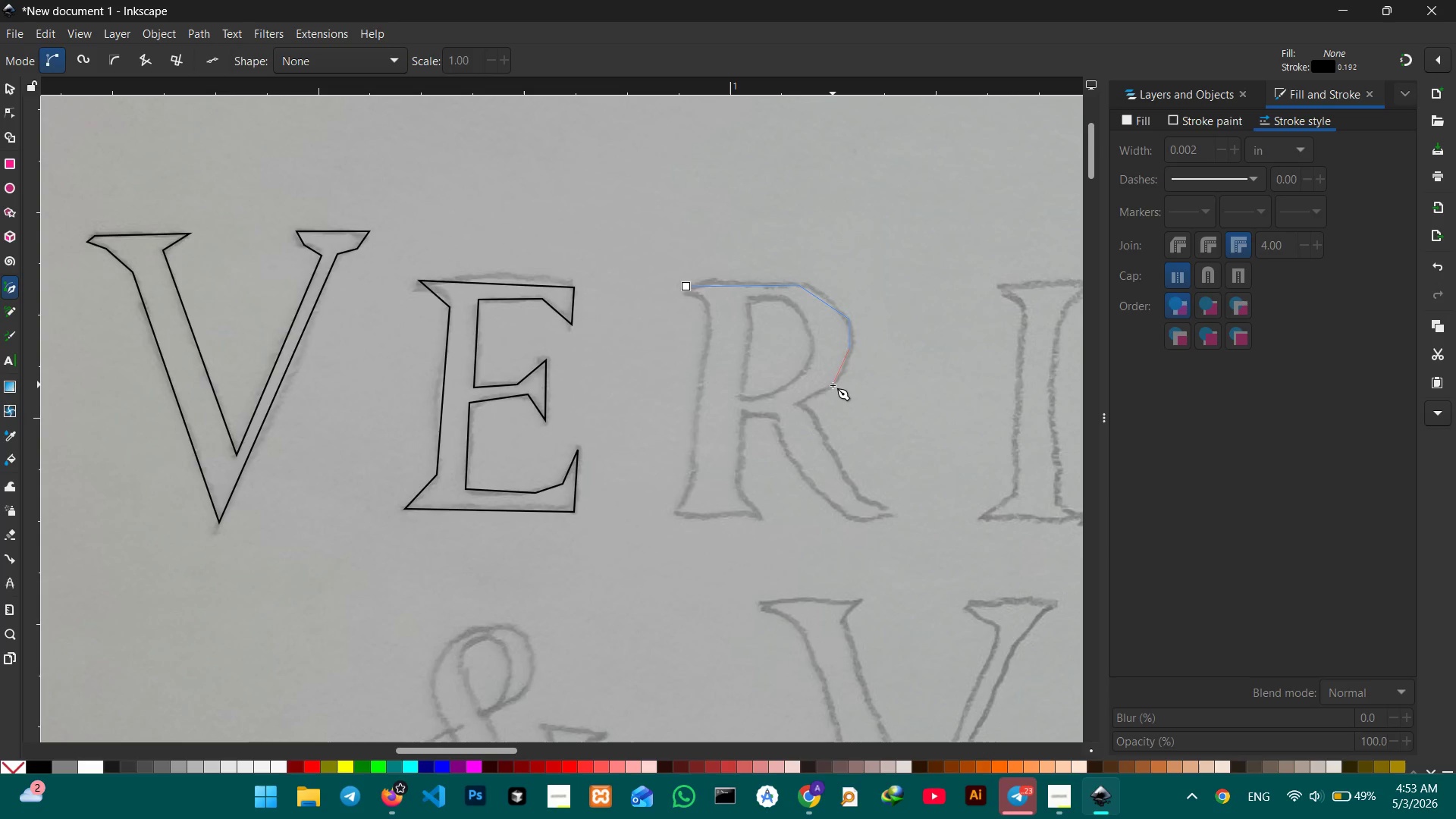 
left_click([833, 384])
 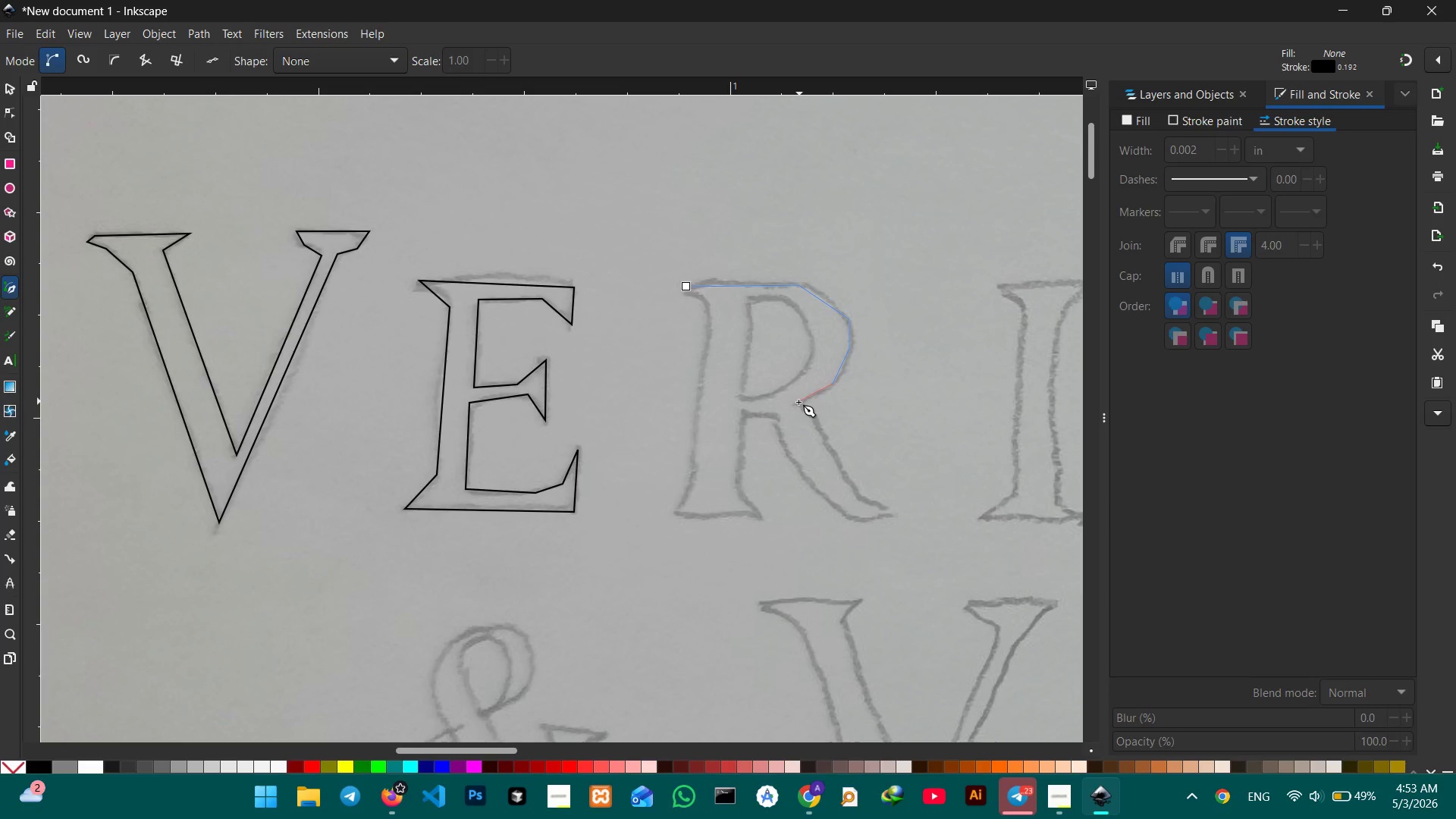 
left_click([796, 406])
 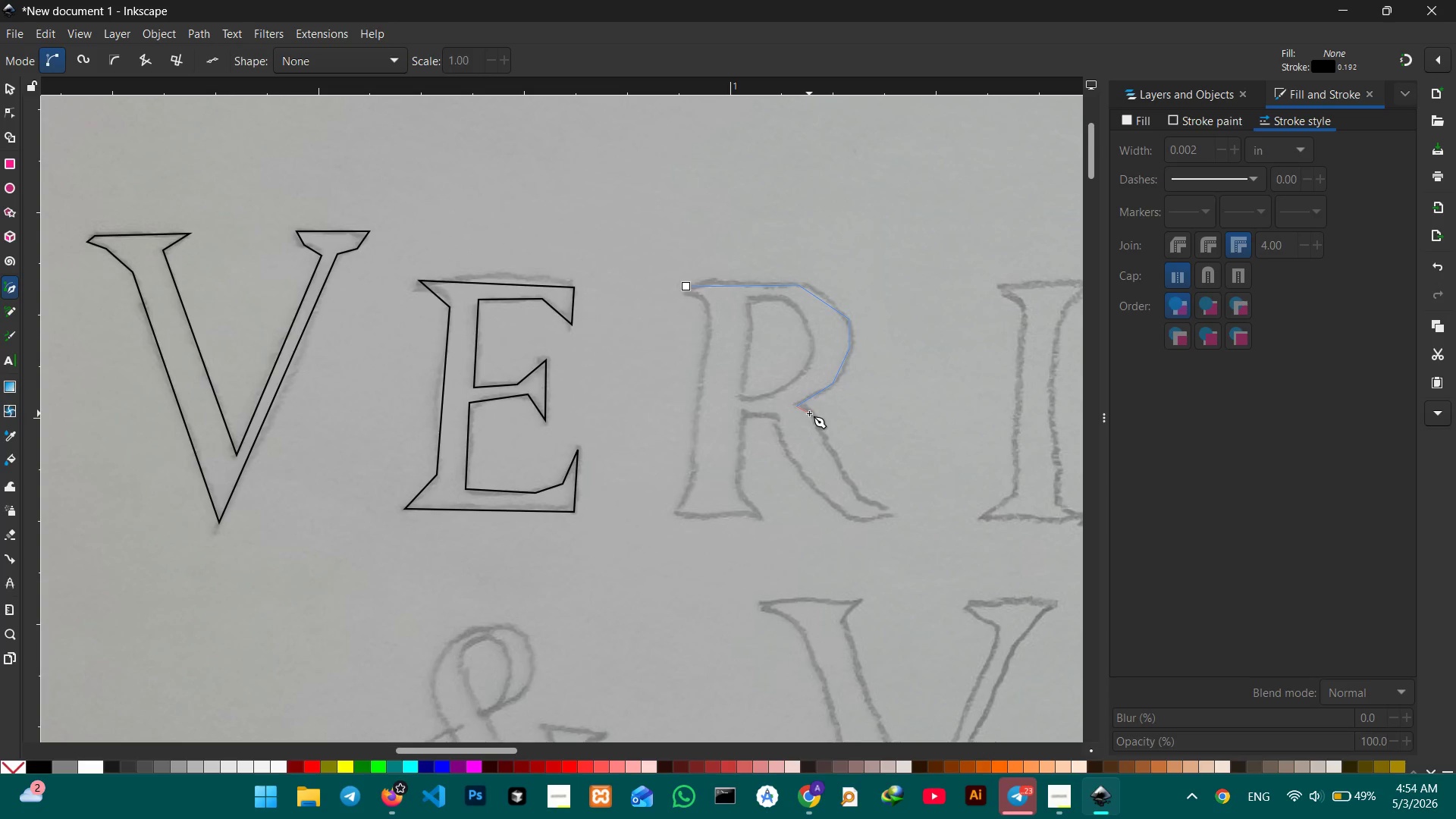 
left_click([813, 415])
 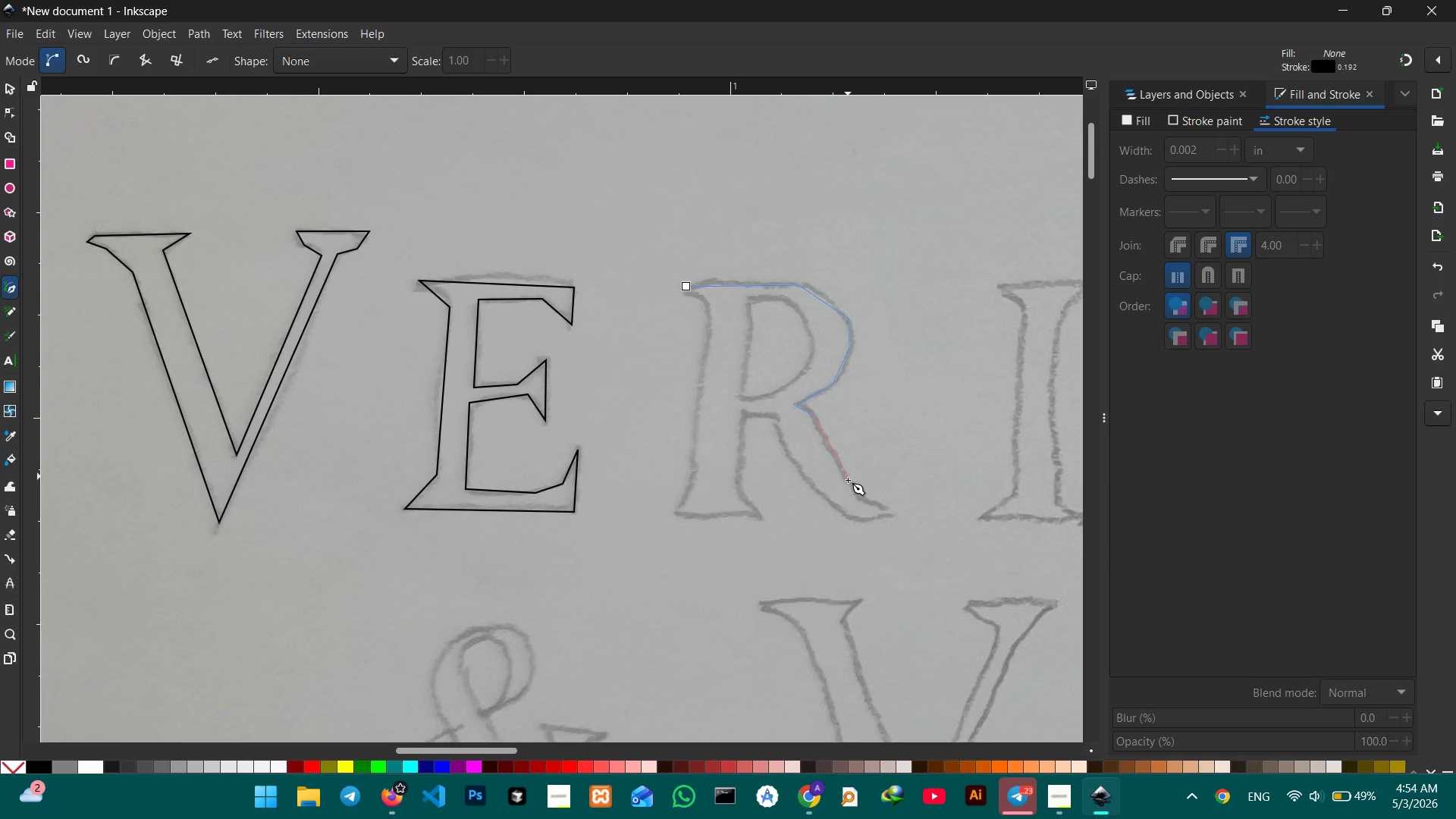 
left_click([848, 484])
 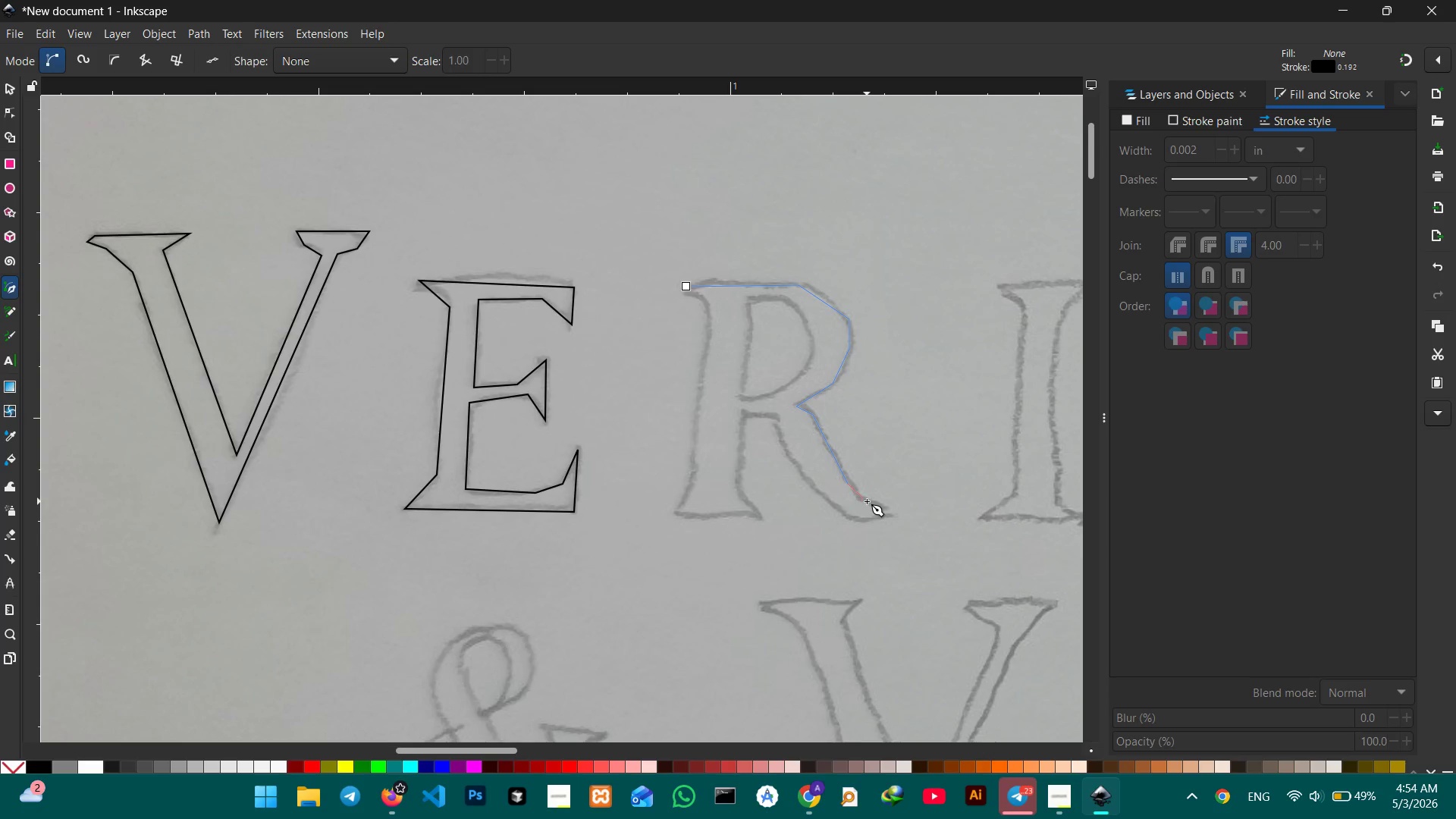 
left_click([867, 501])
 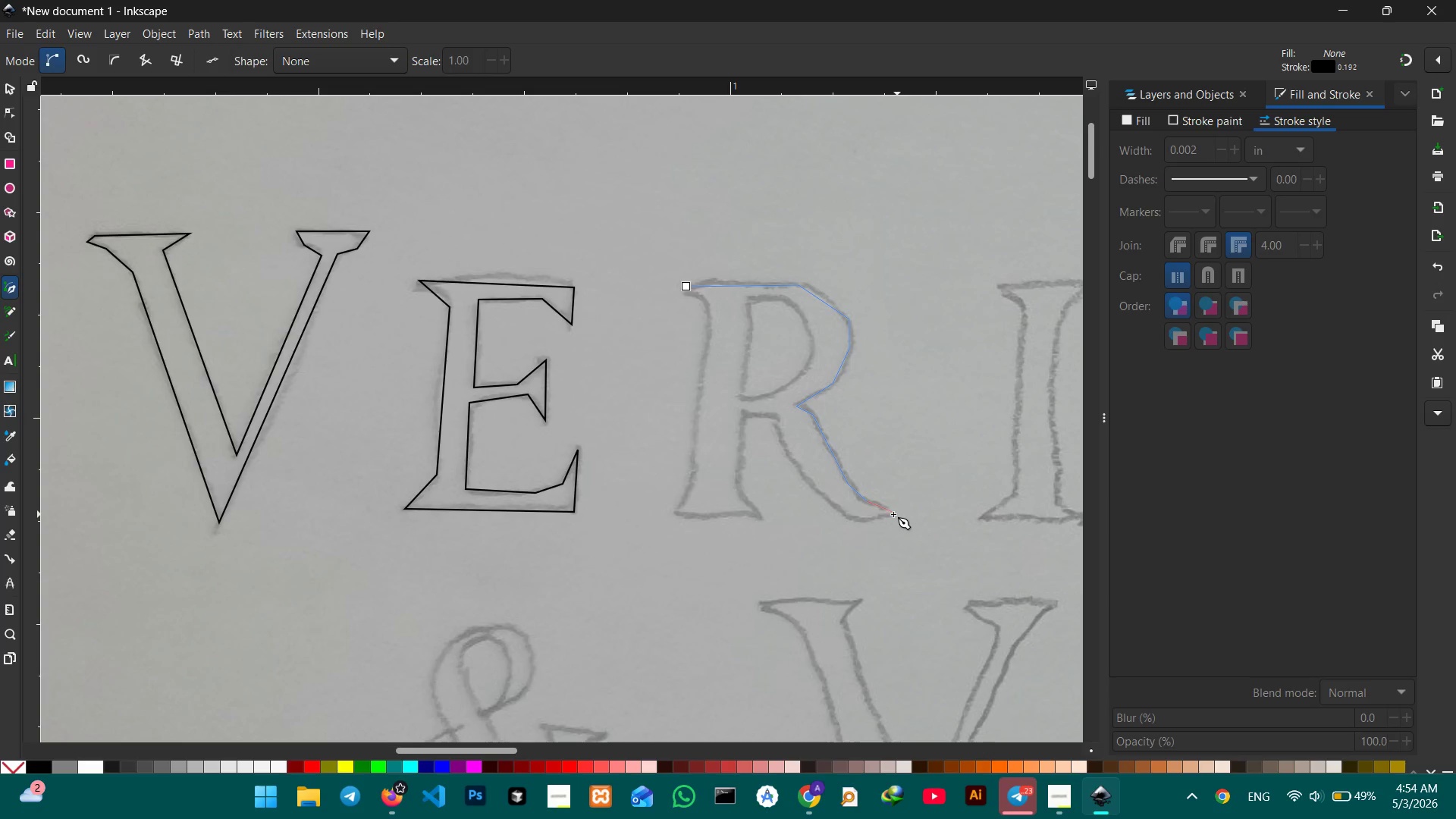 
left_click([893, 514])
 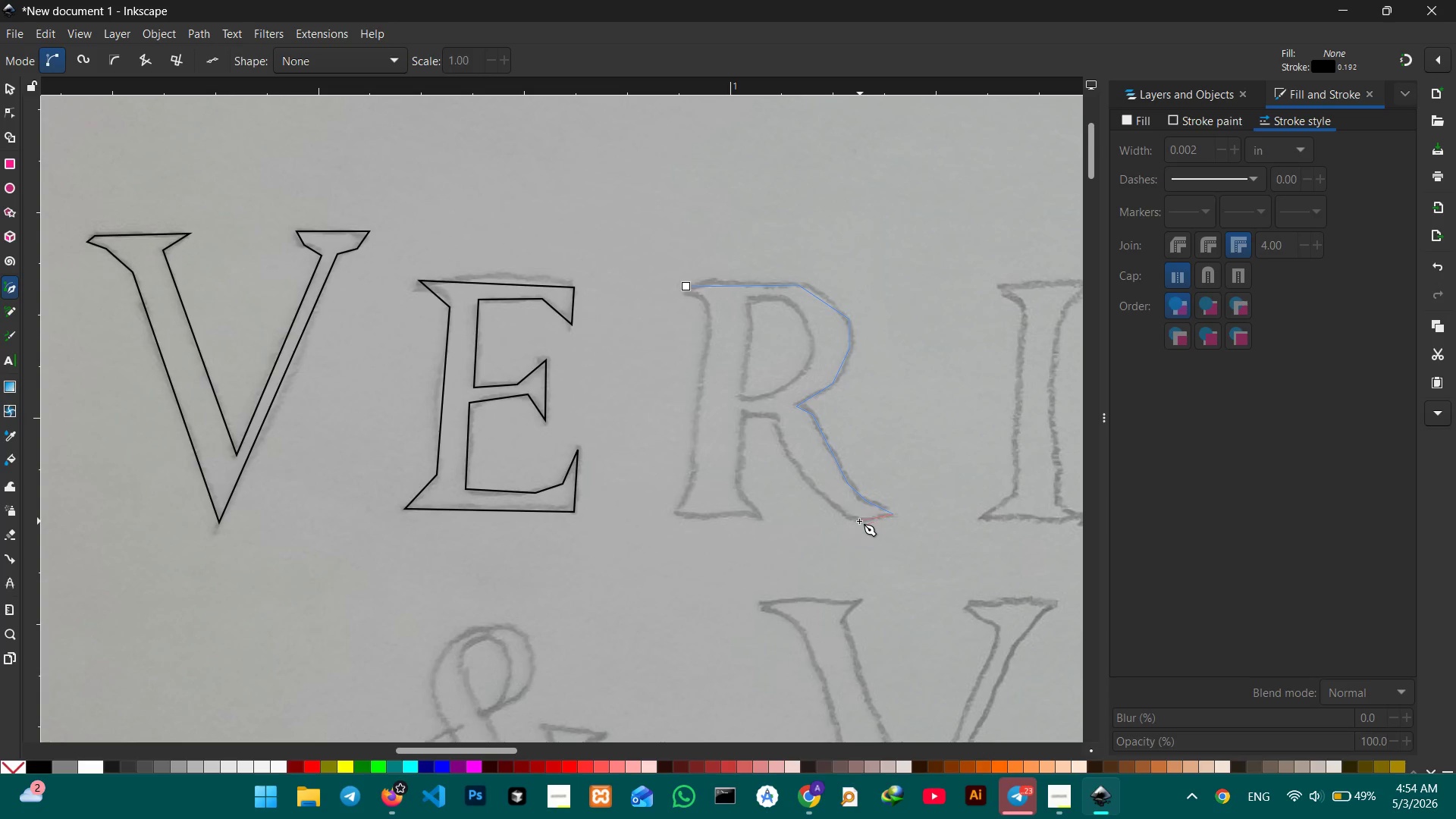 
left_click([855, 521])
 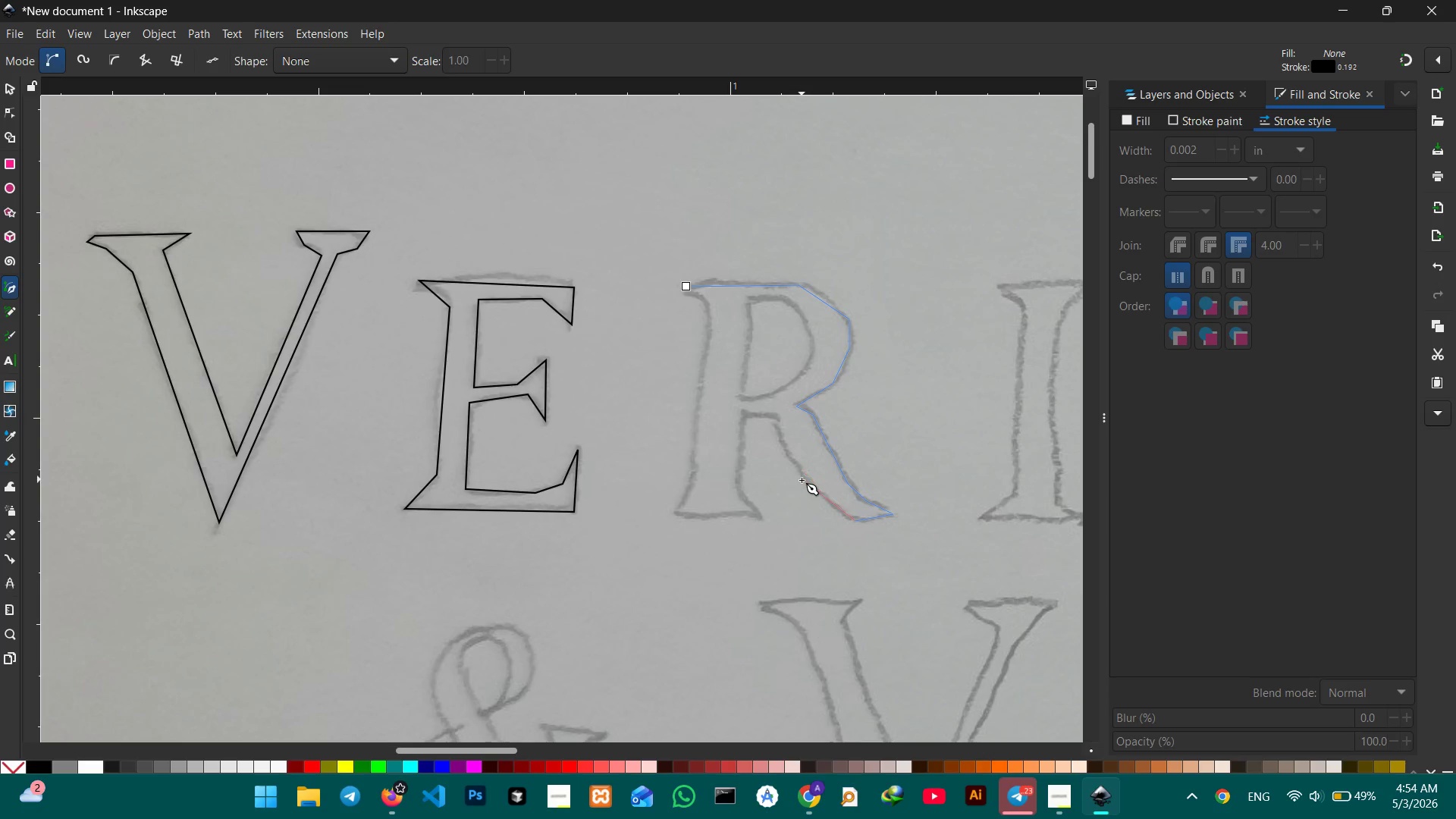 
left_click([802, 480])
 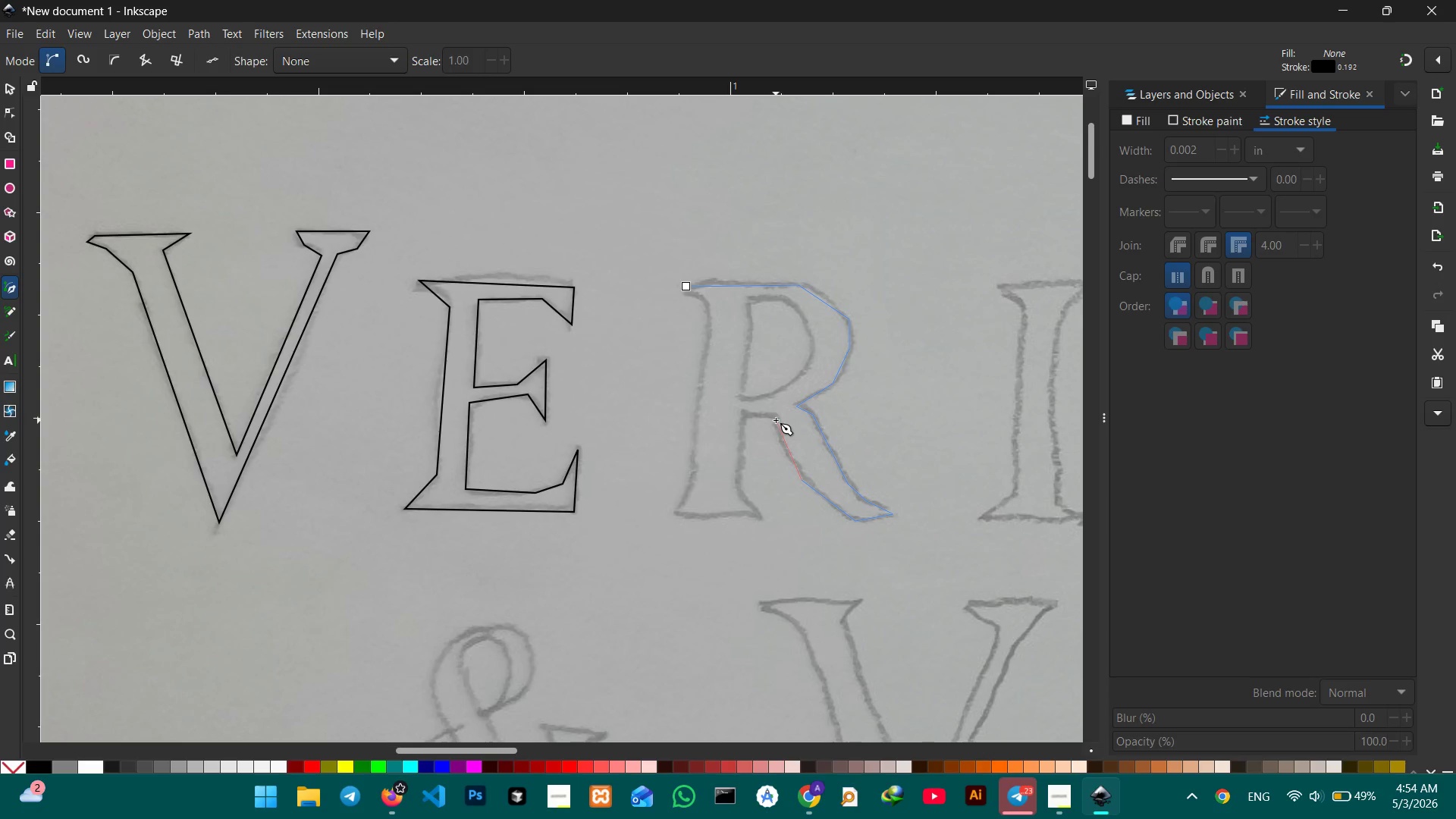 
left_click([776, 419])
 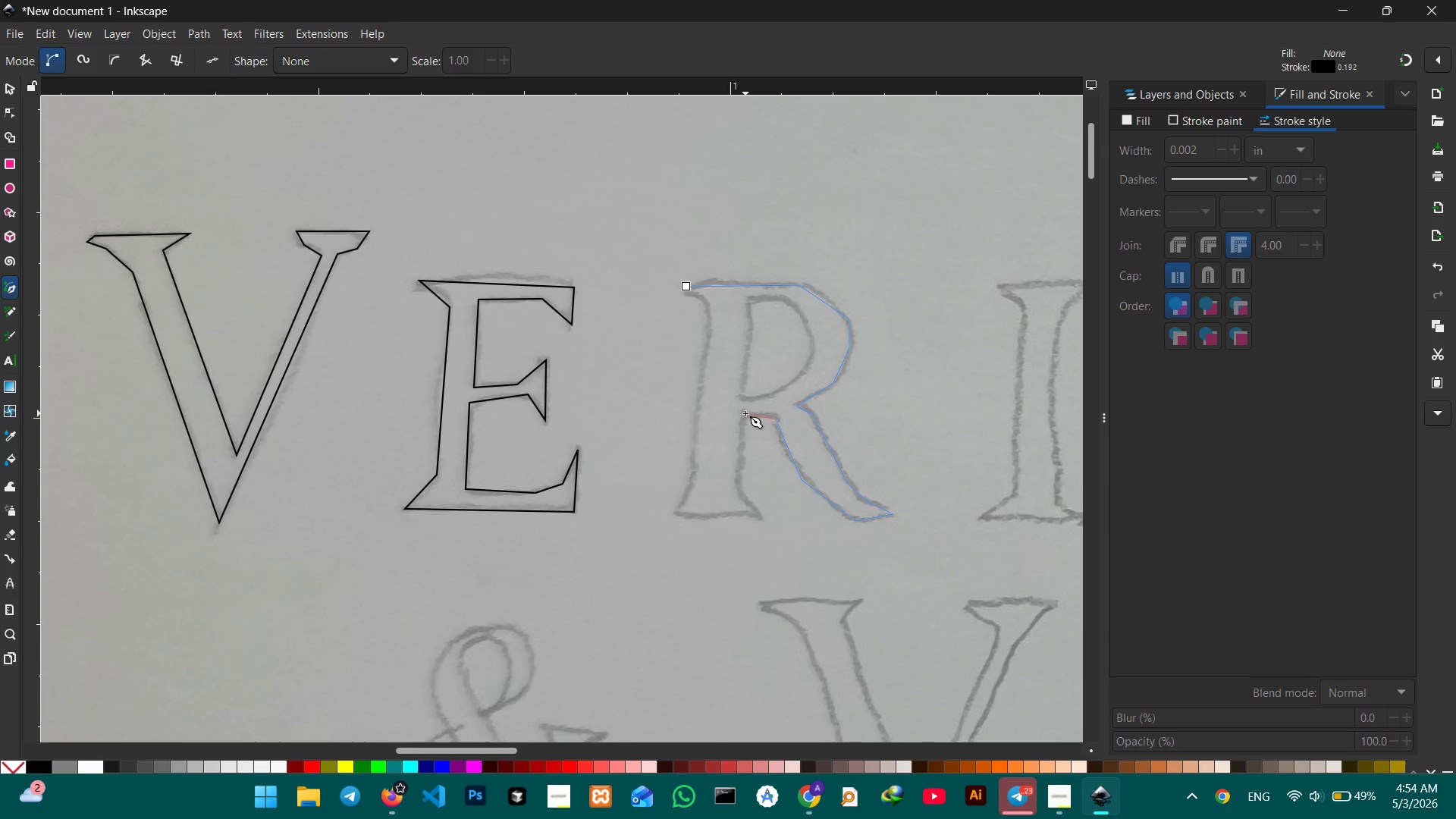 
left_click([745, 413])
 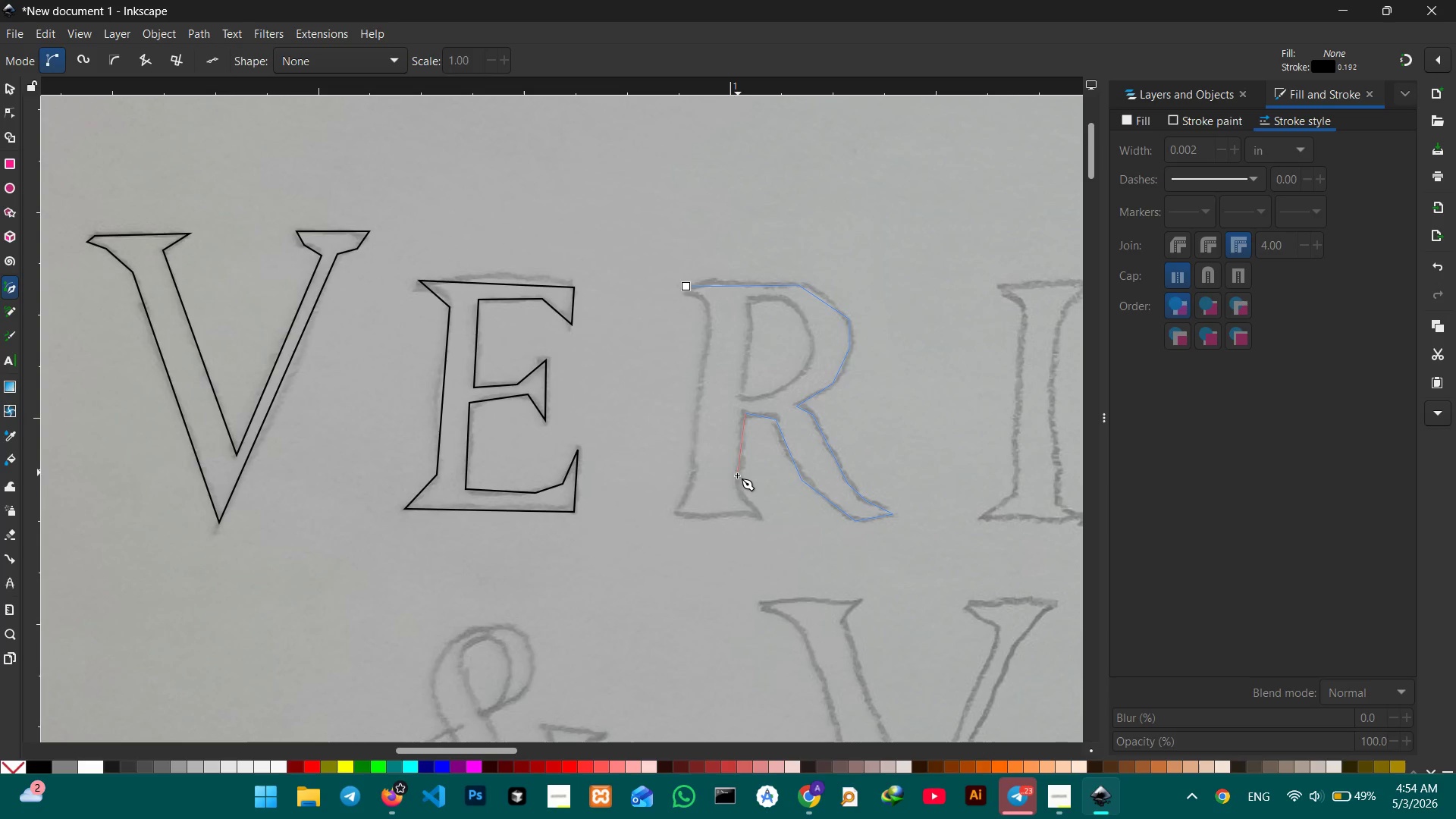 
left_click([736, 481])
 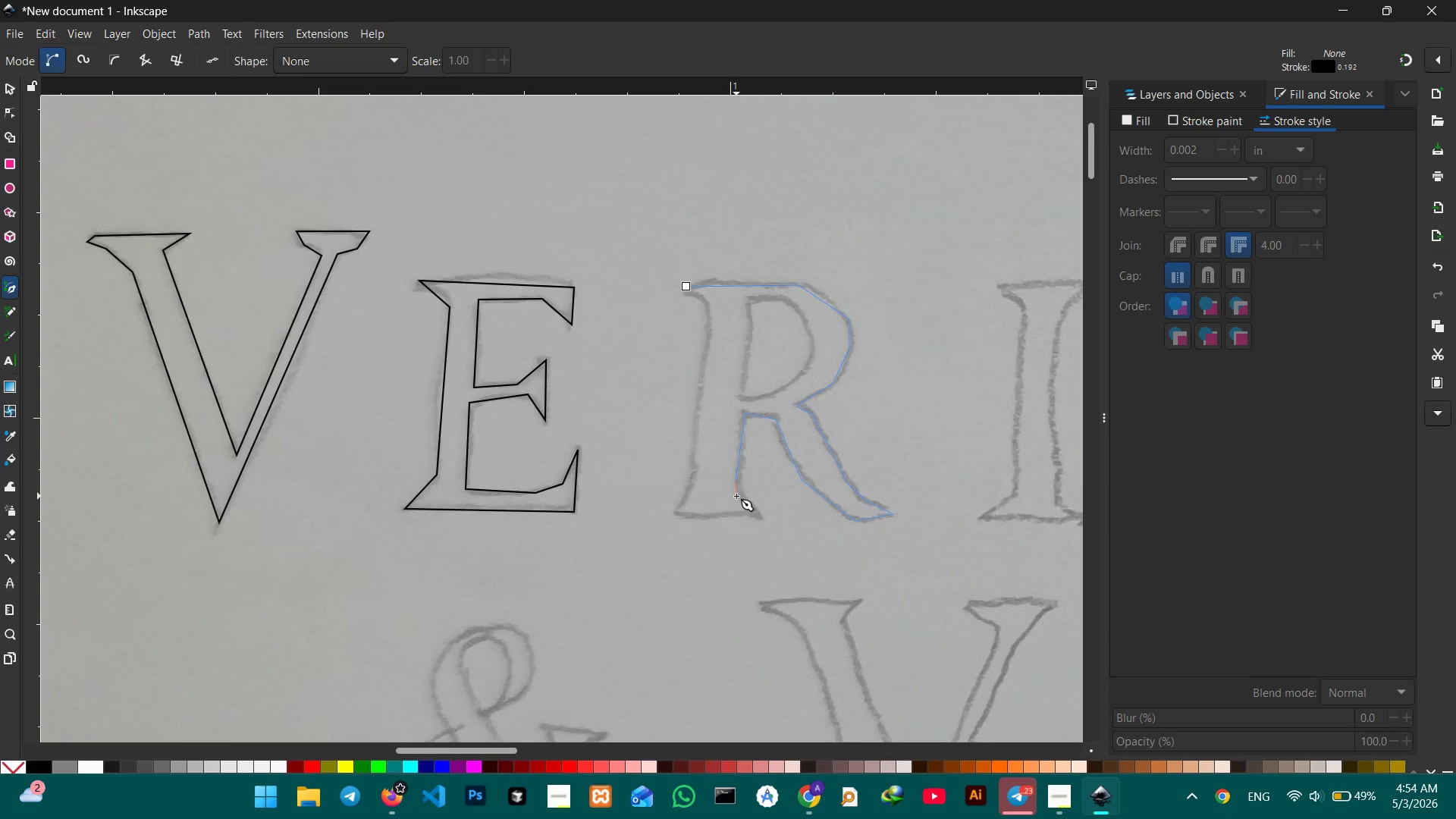 
left_click([738, 496])
 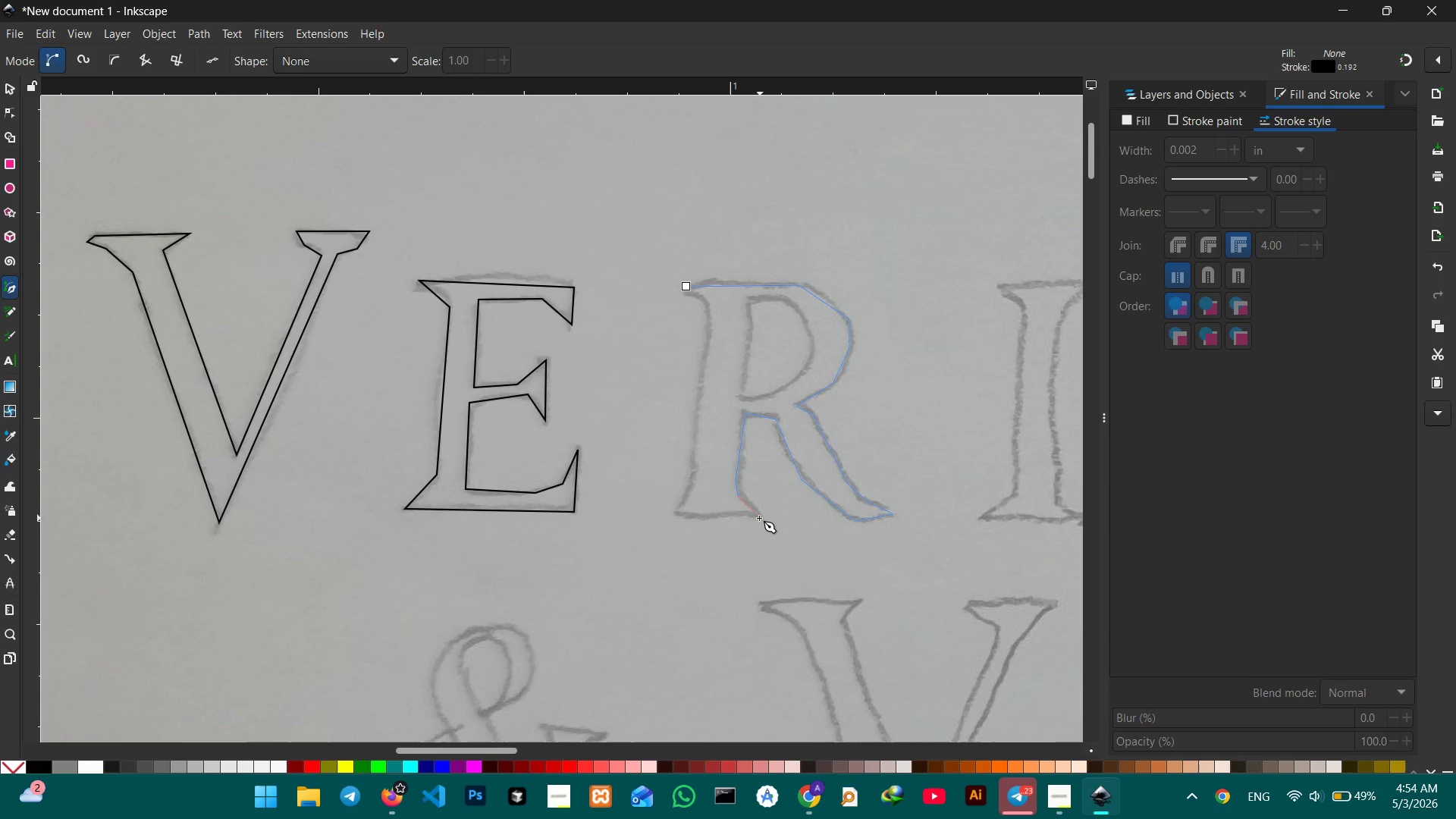 
left_click([759, 518])
 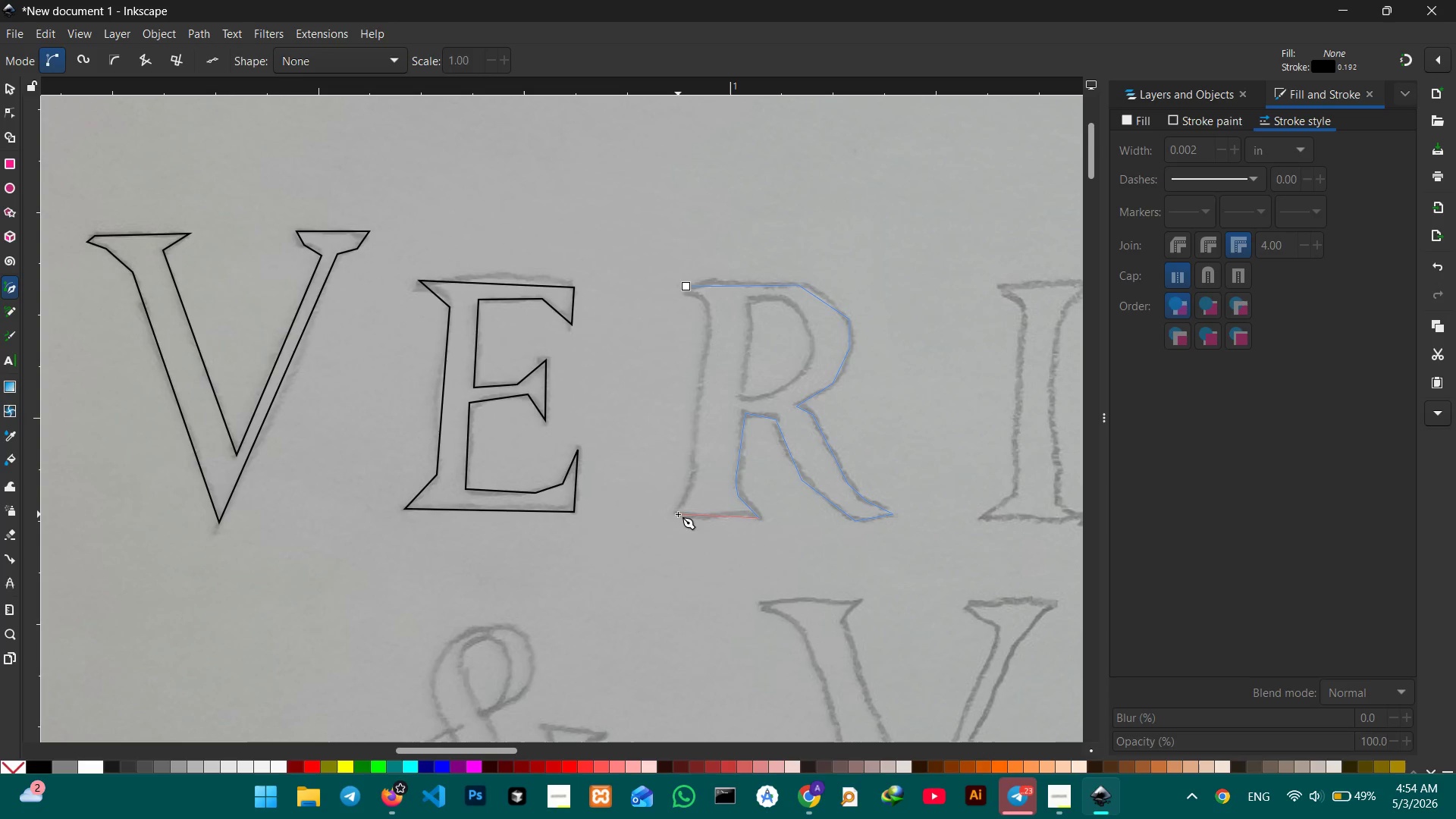 
left_click([678, 514])
 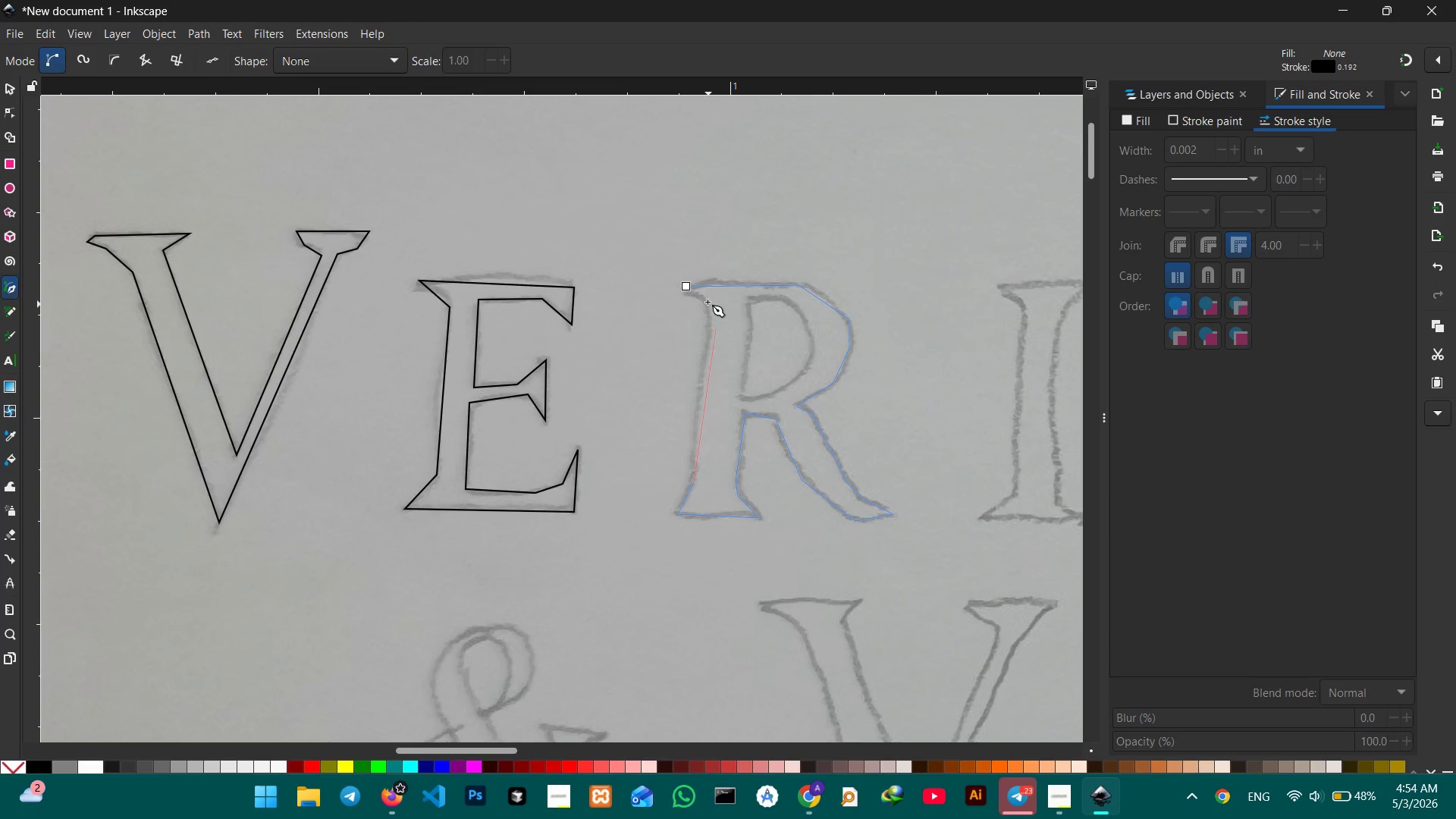 
left_click([709, 318])
 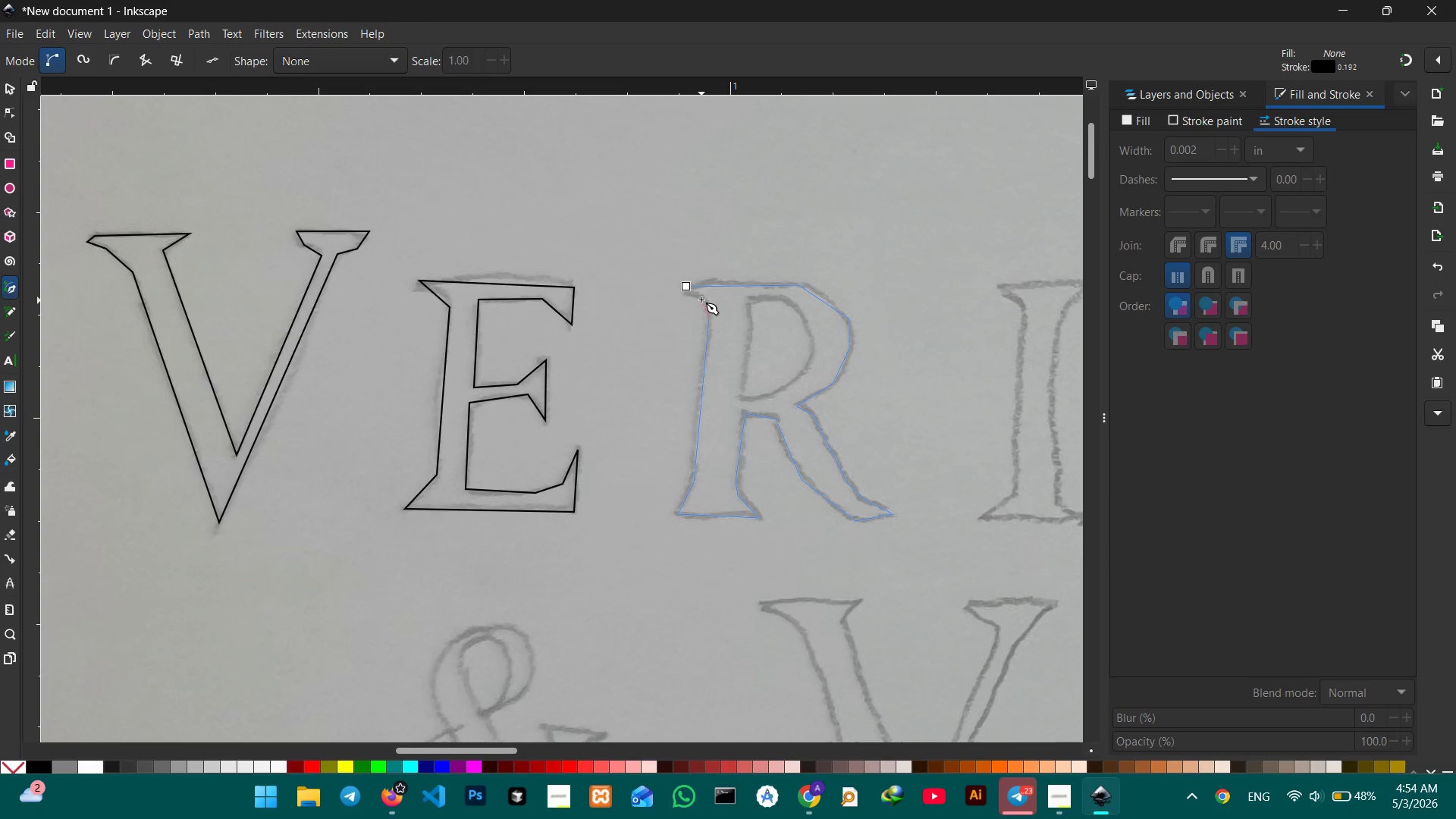 
double_click([701, 300])
 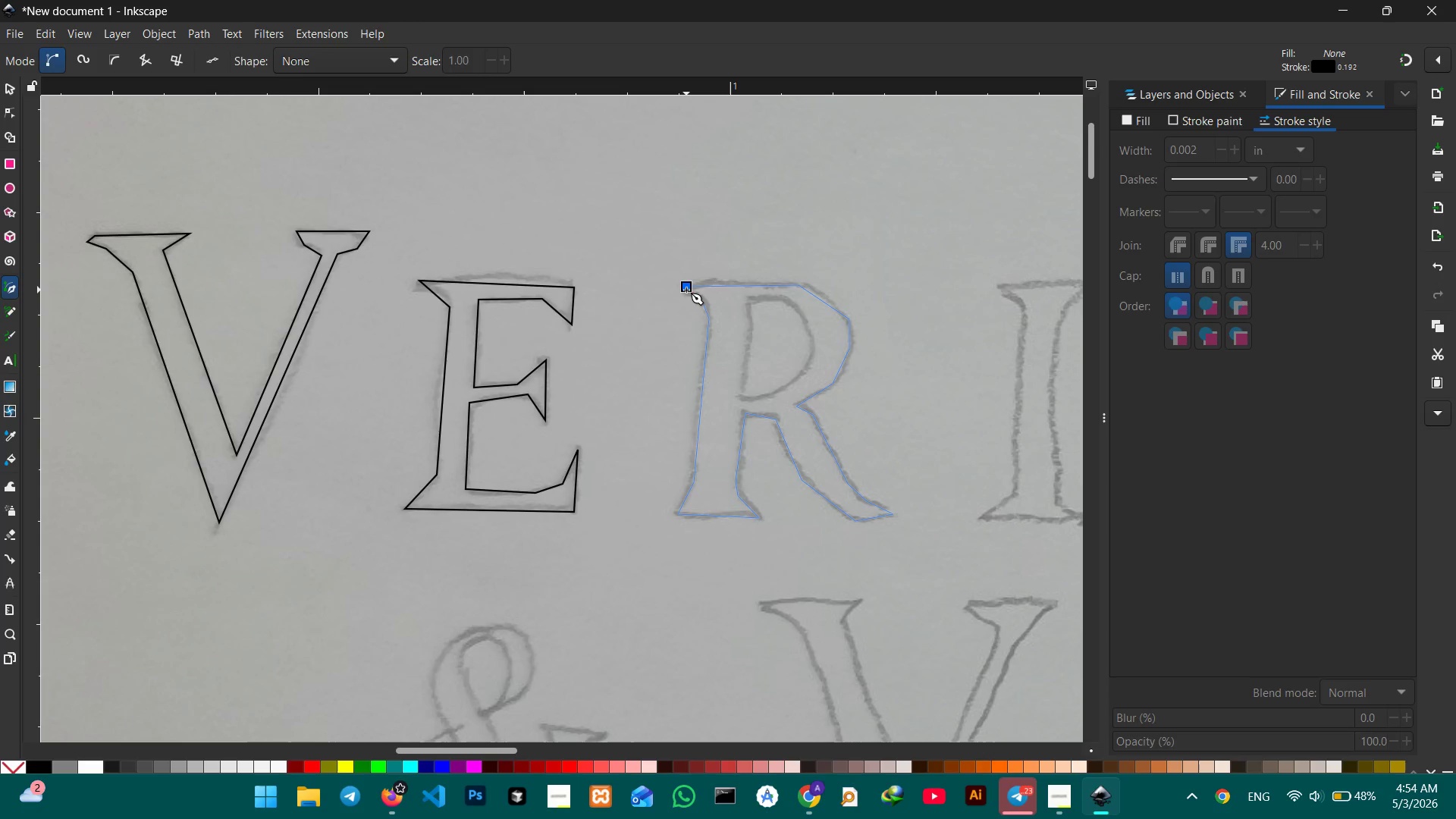 
left_click([686, 290])
 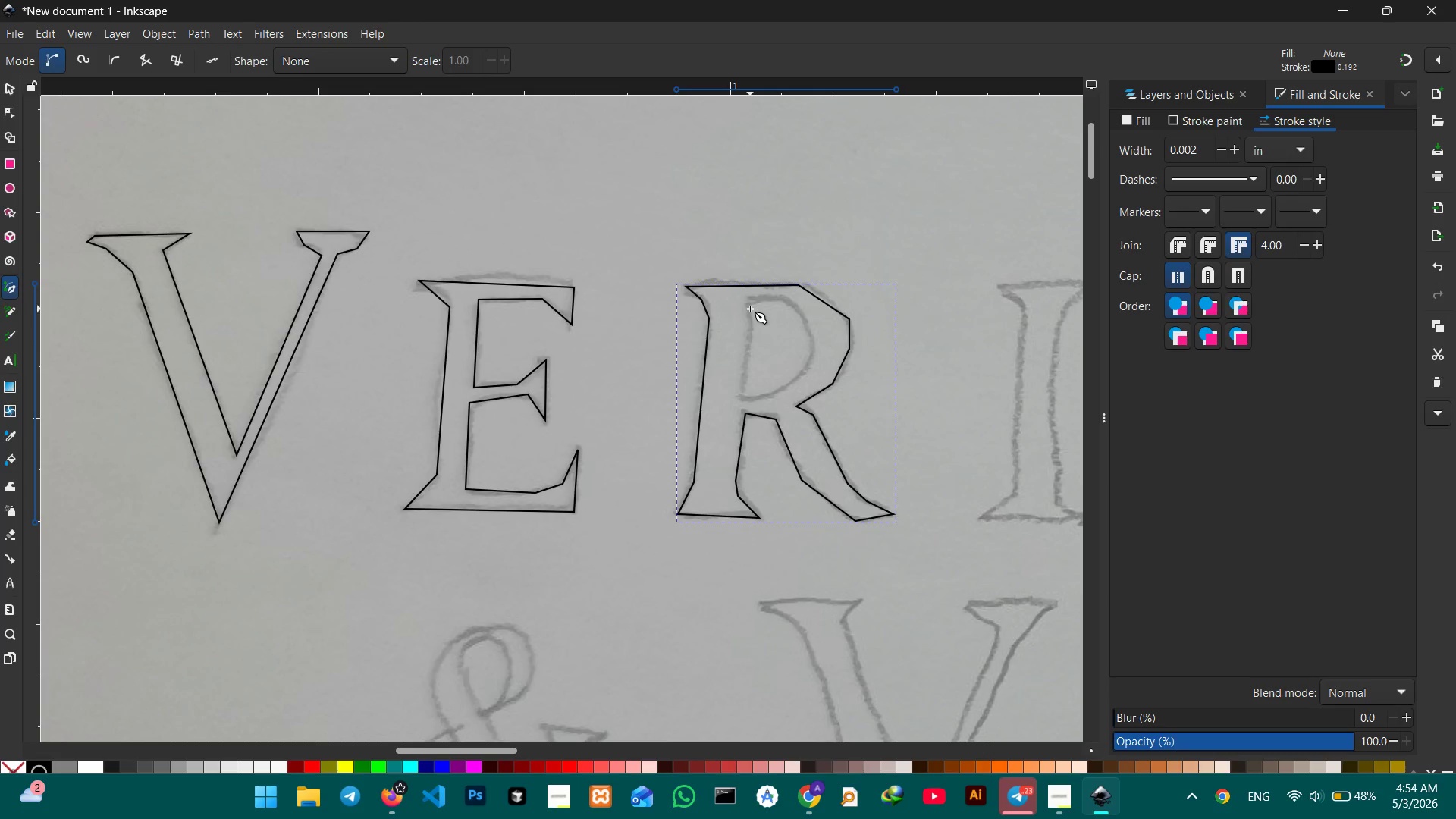 
left_click([750, 303])
 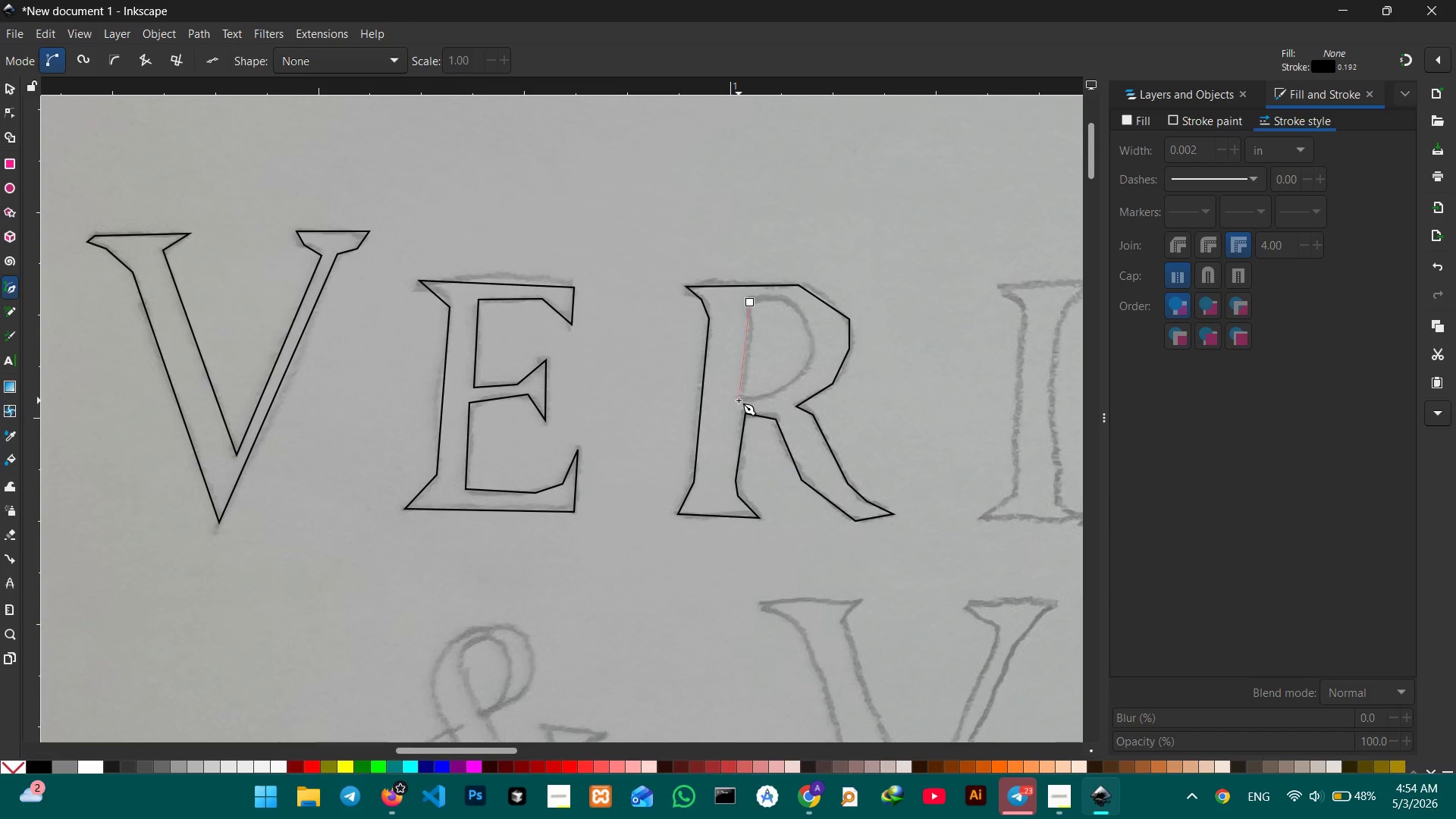 
left_click([740, 400])
 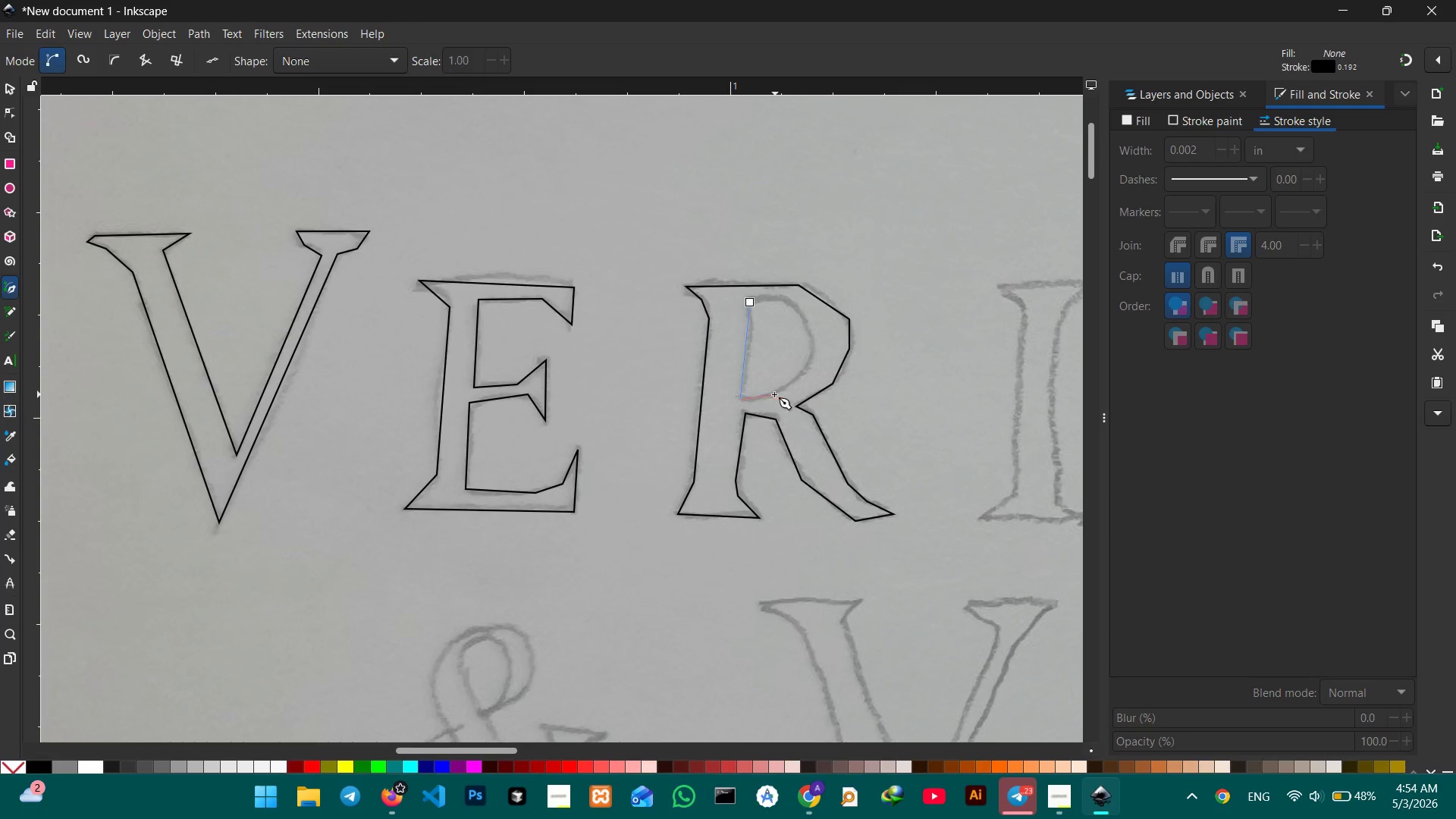 
left_click([772, 394])
 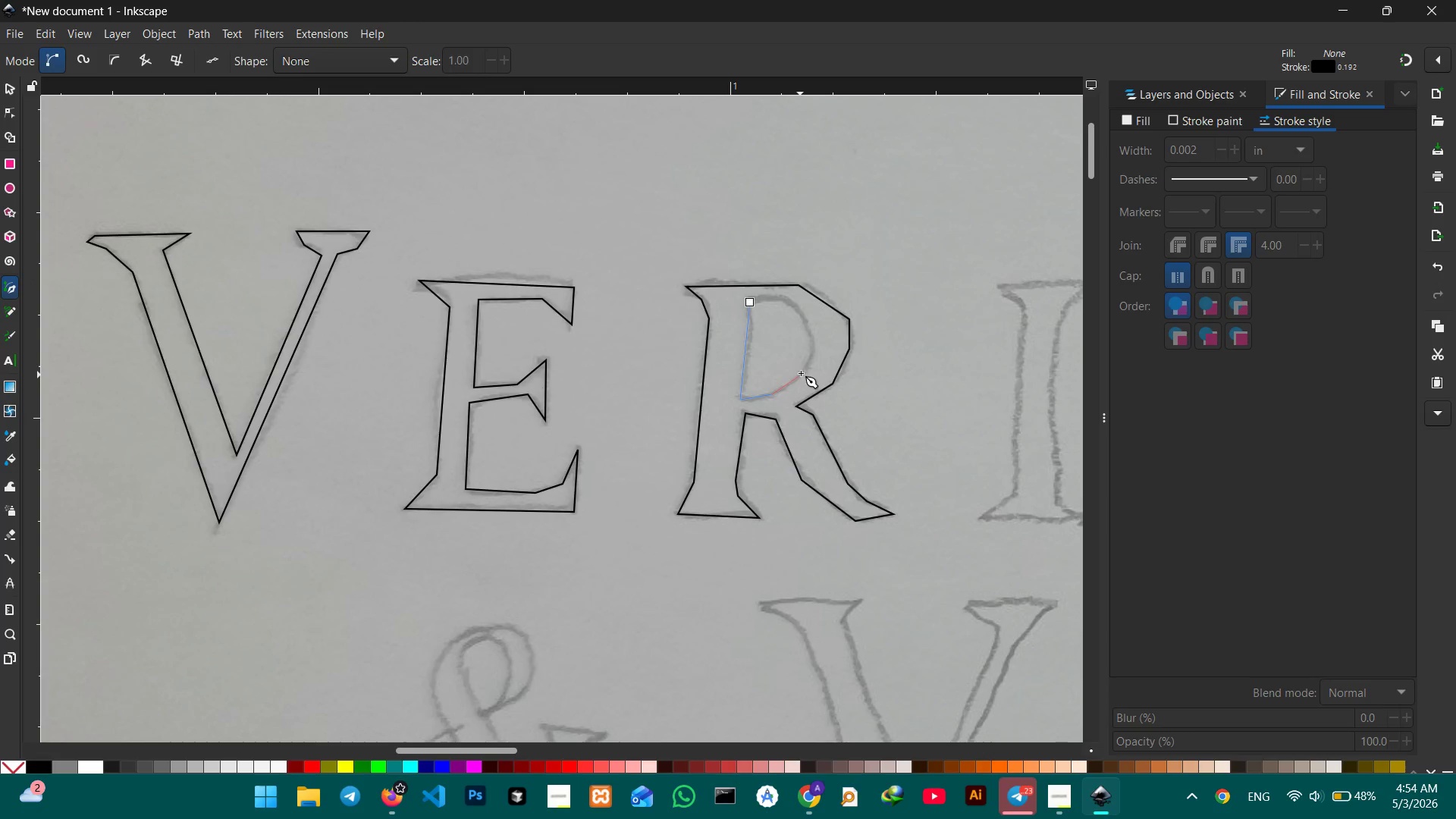 
double_click([802, 367])
 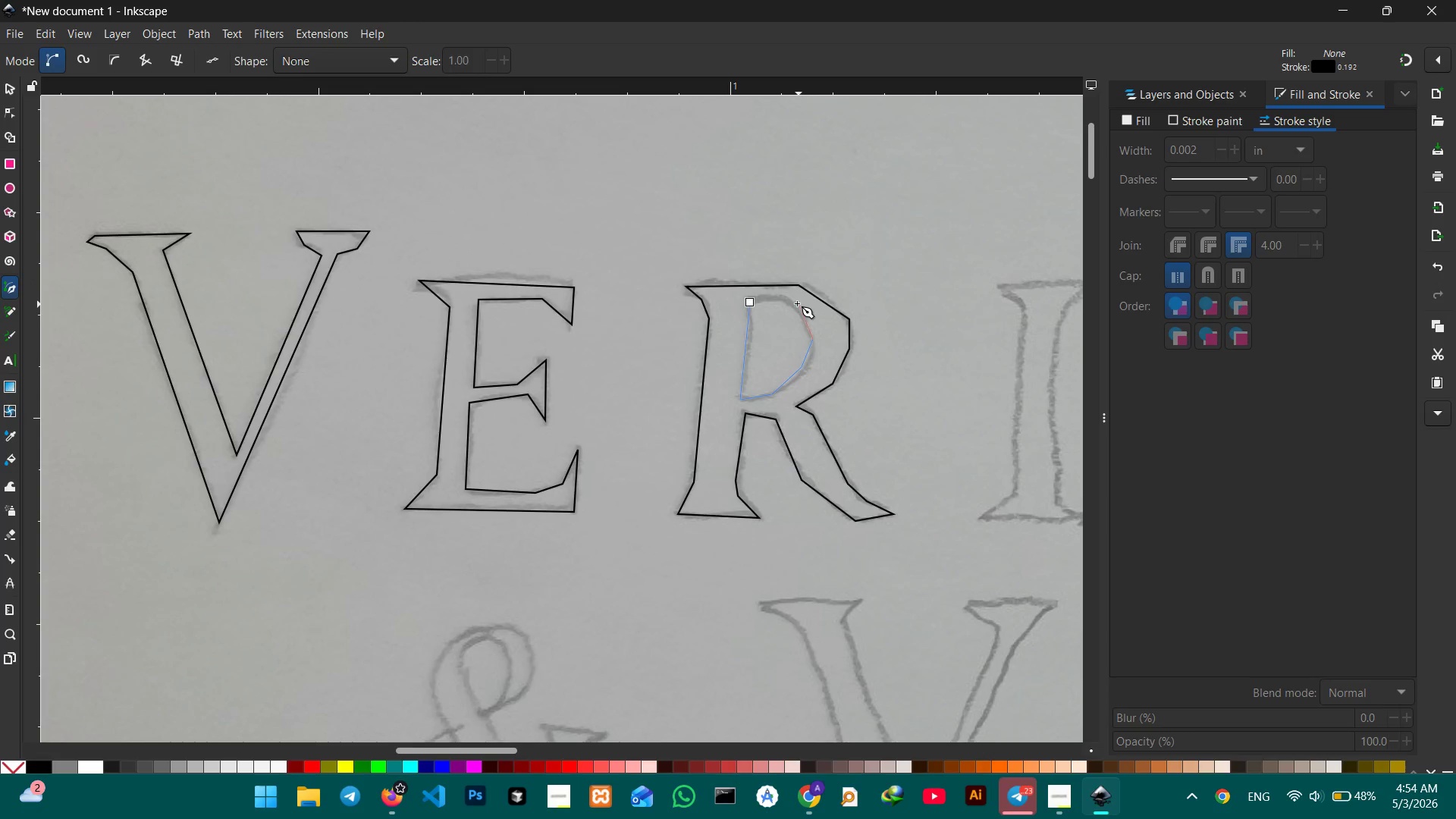 
left_click([790, 303])
 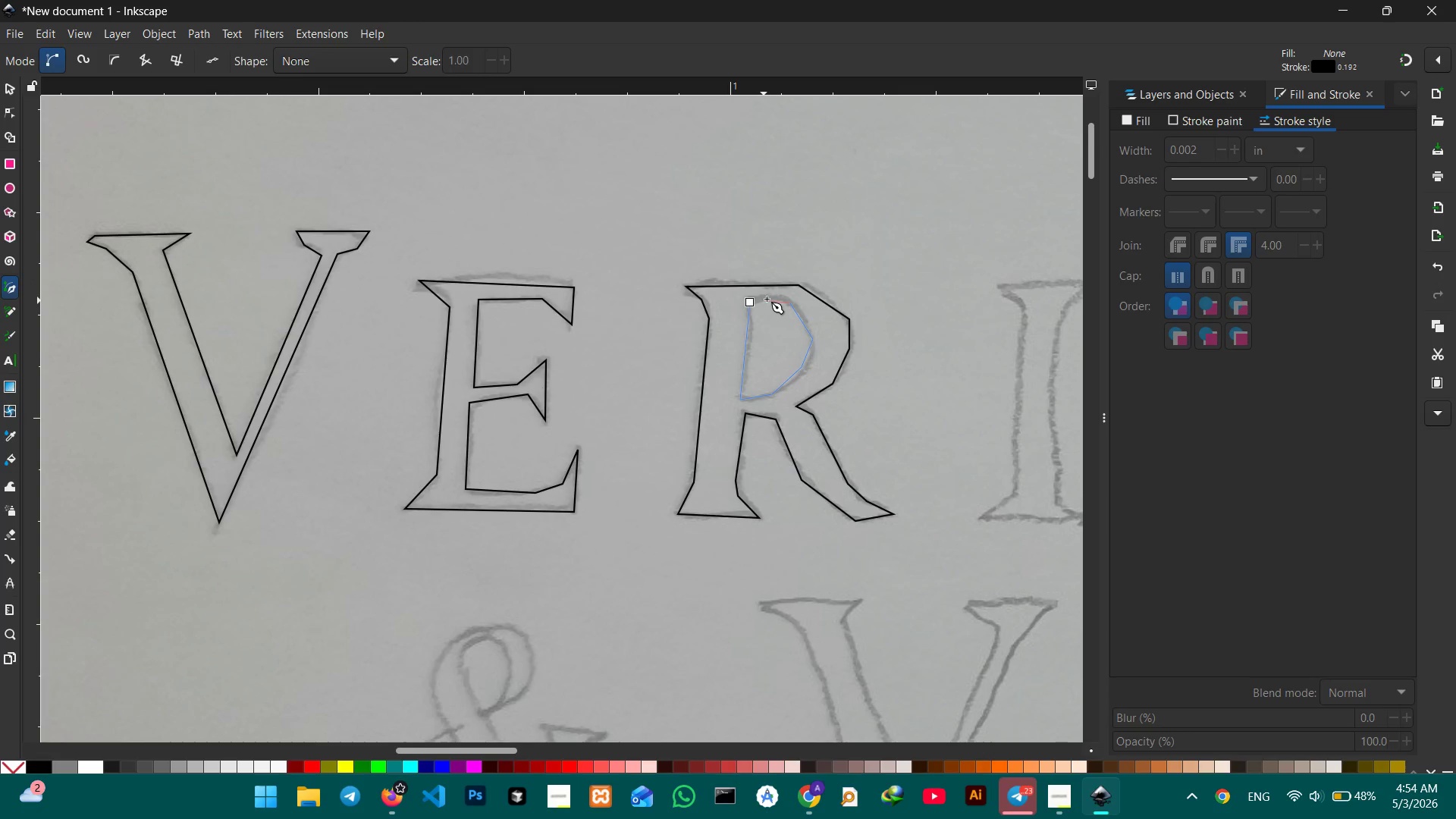 
left_click([767, 298])
 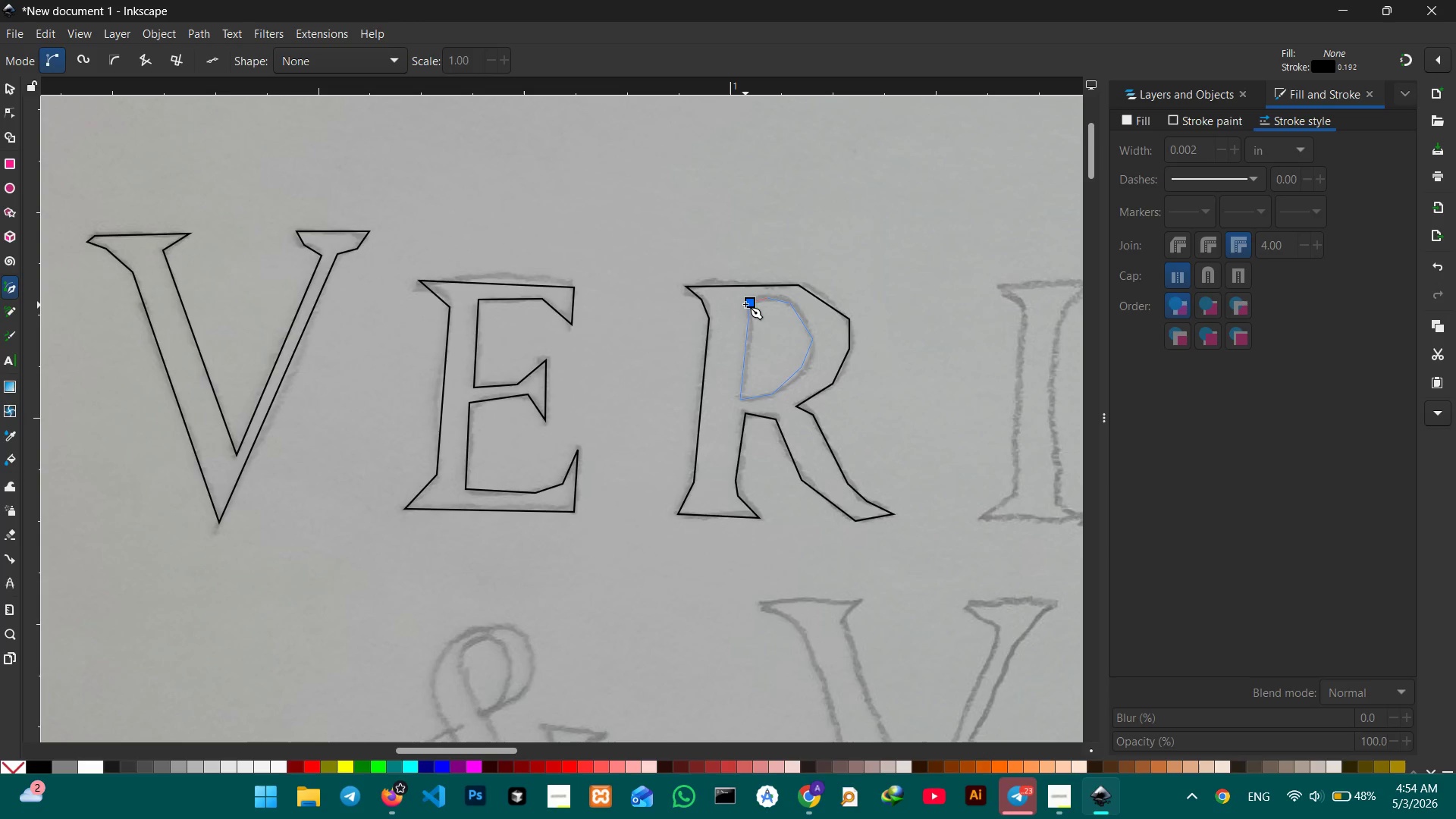 
left_click([748, 302])
 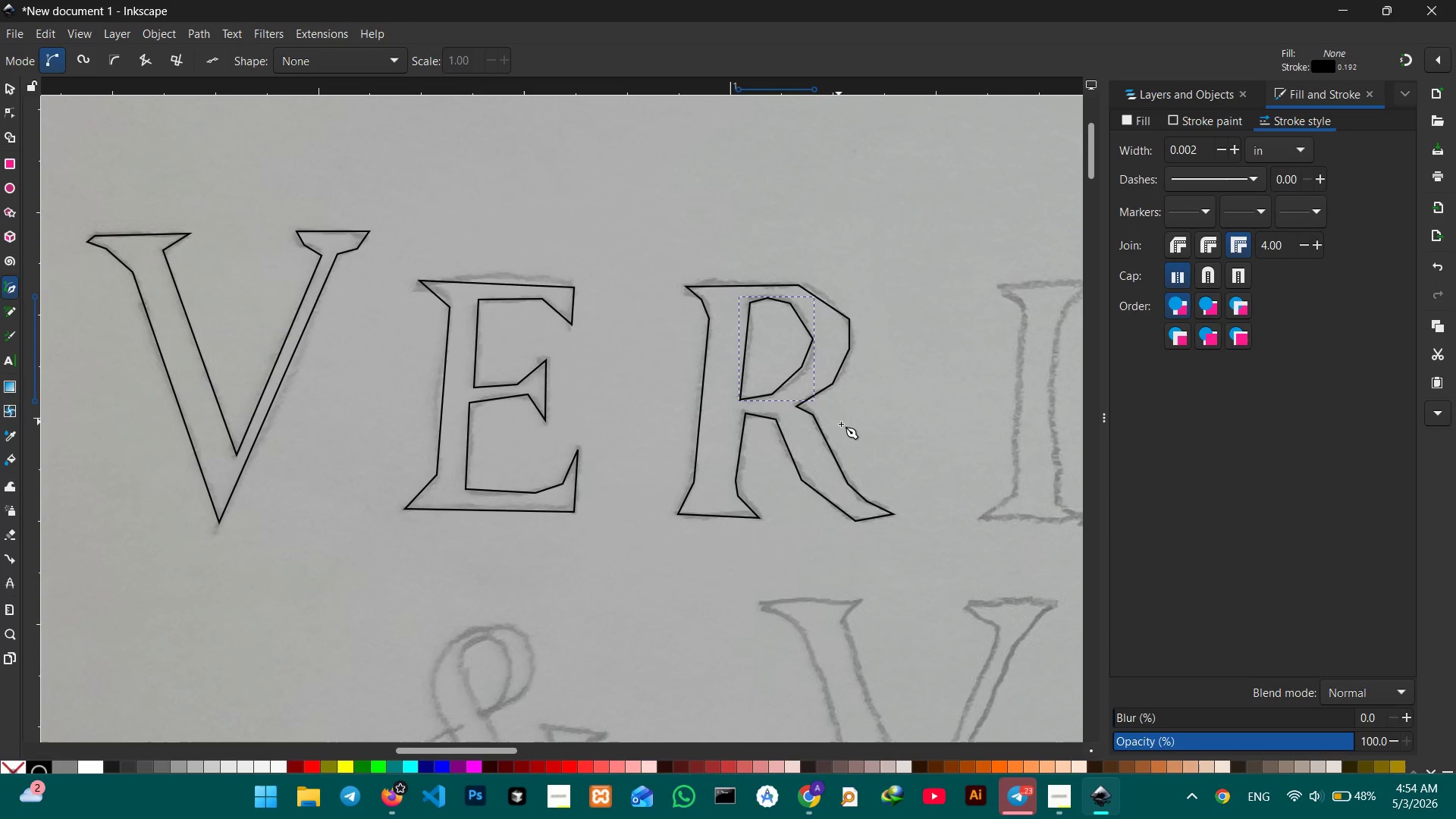 
hold_key(key=Space, duration=1.5)
 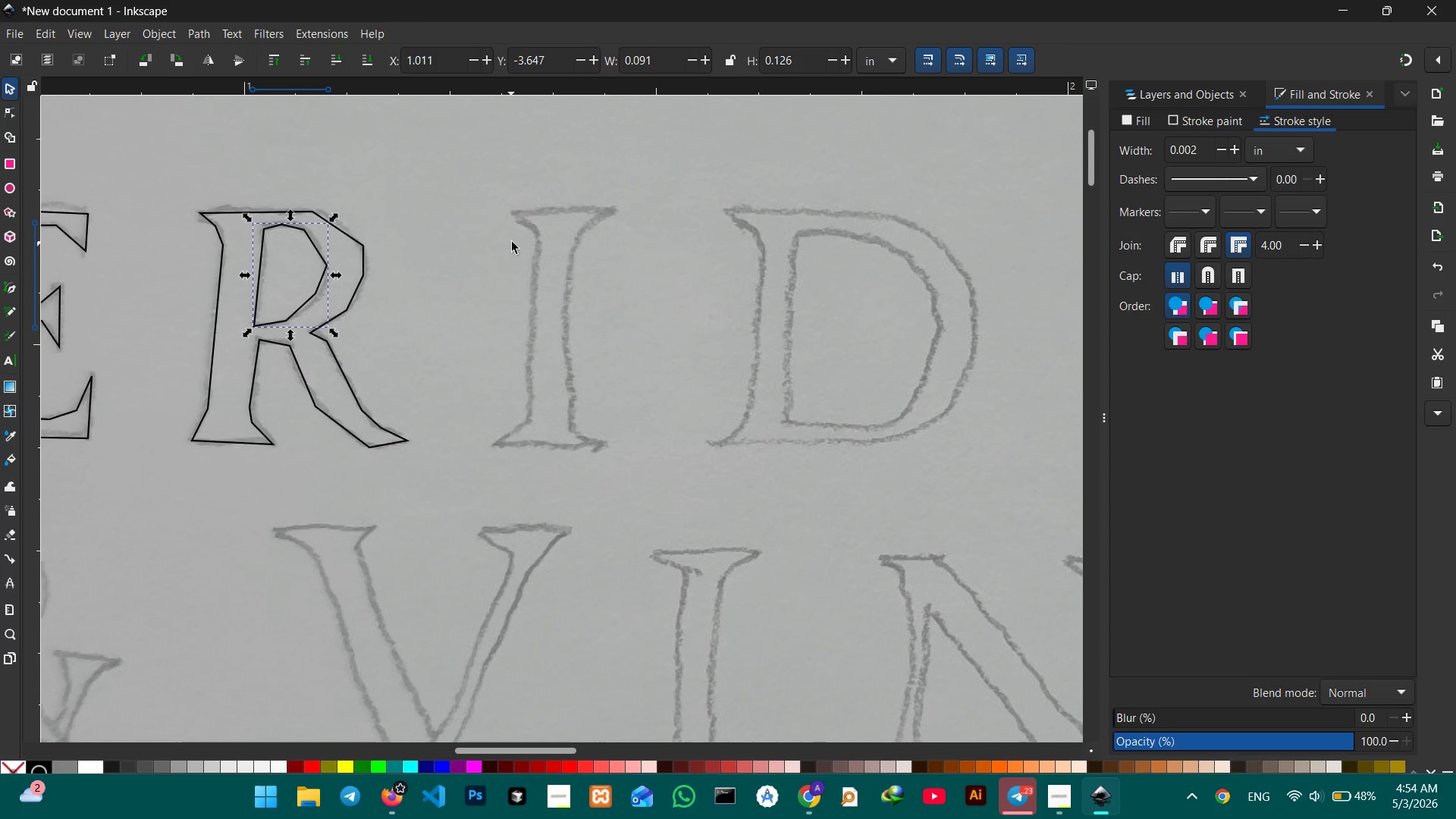 
left_click_drag(start_coordinate=[887, 432], to_coordinate=[401, 359])
 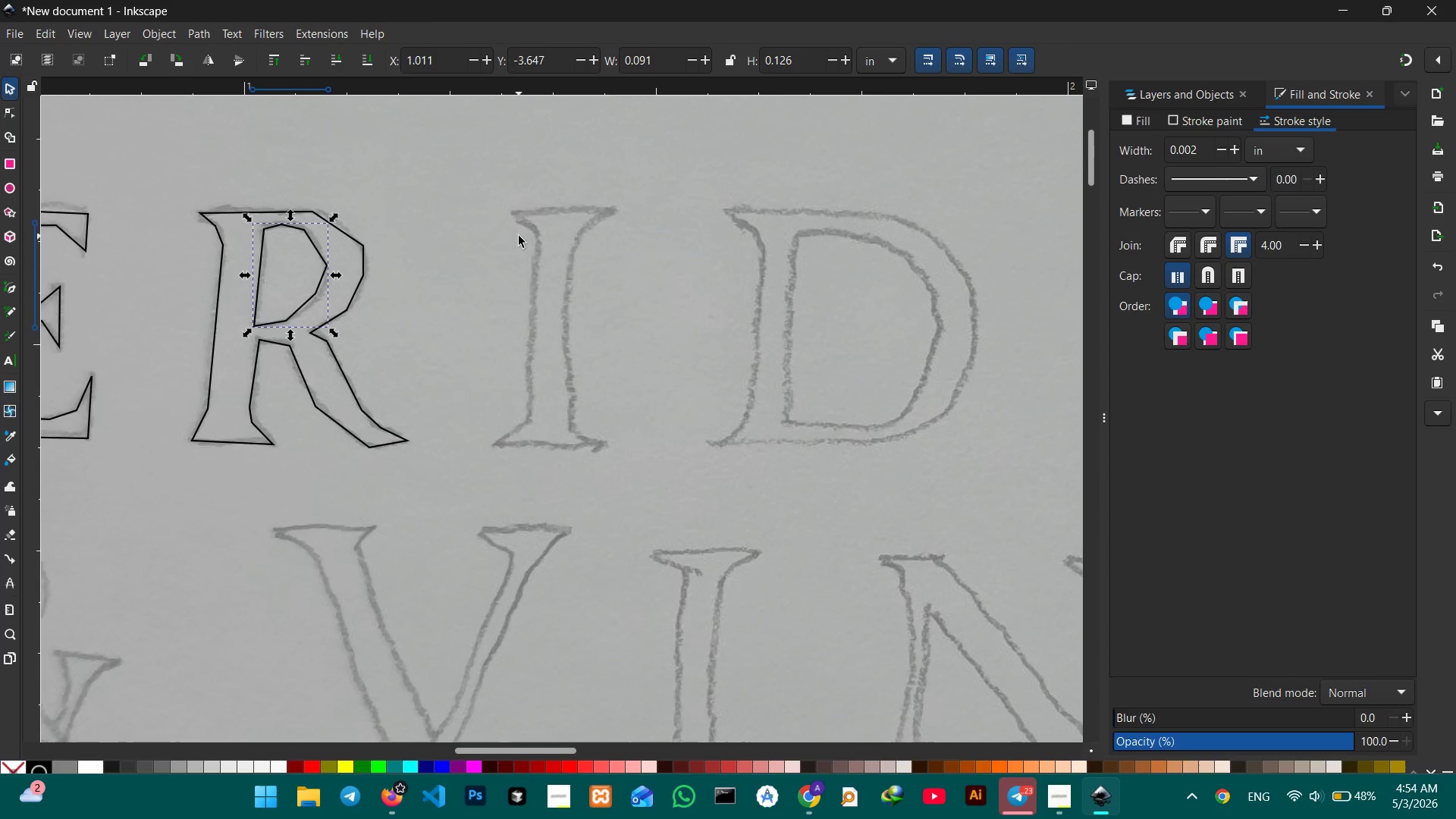 
key(Space)
 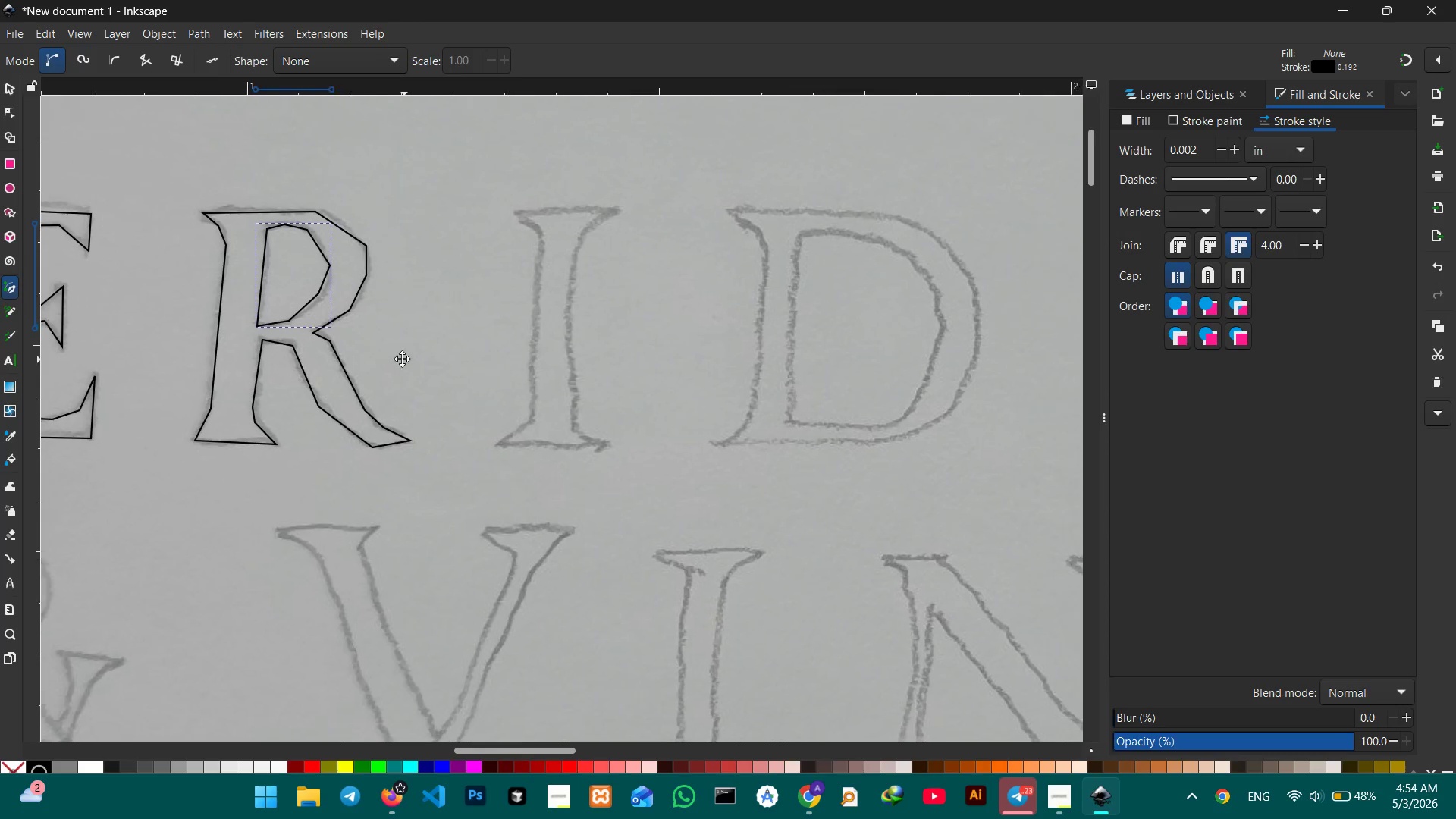 
key(Space)
 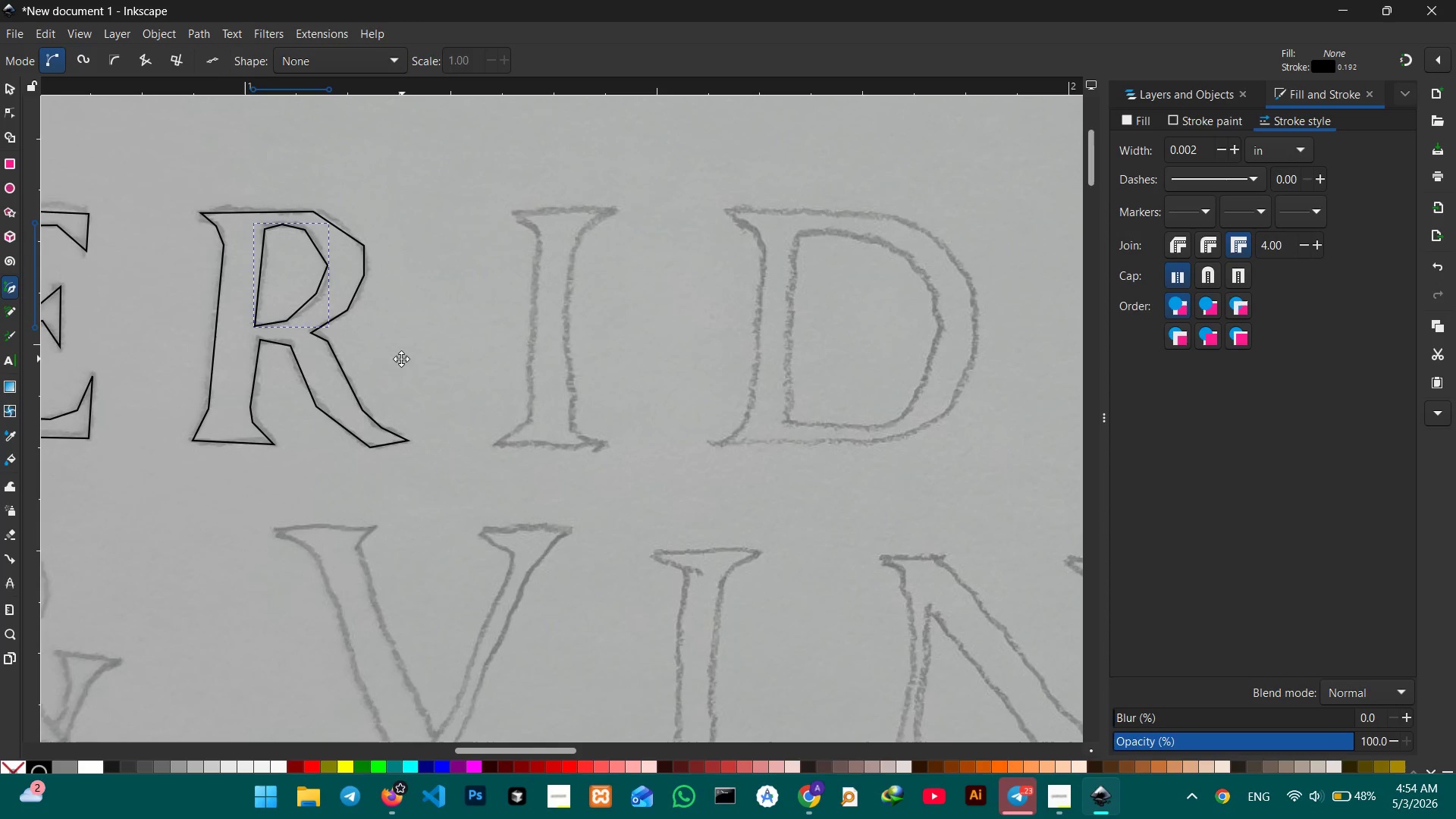 
key(Space)
 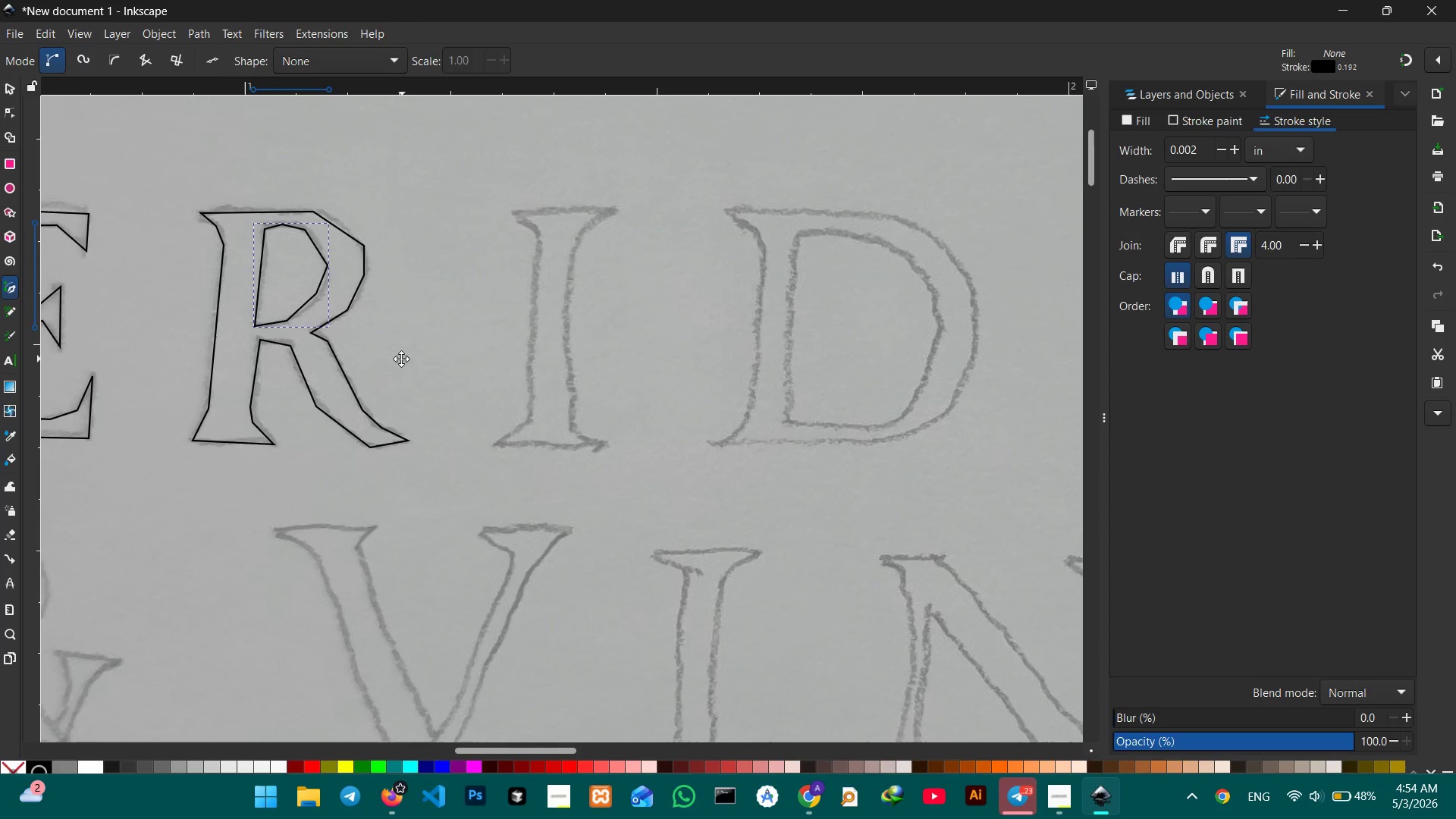 
key(Space)
 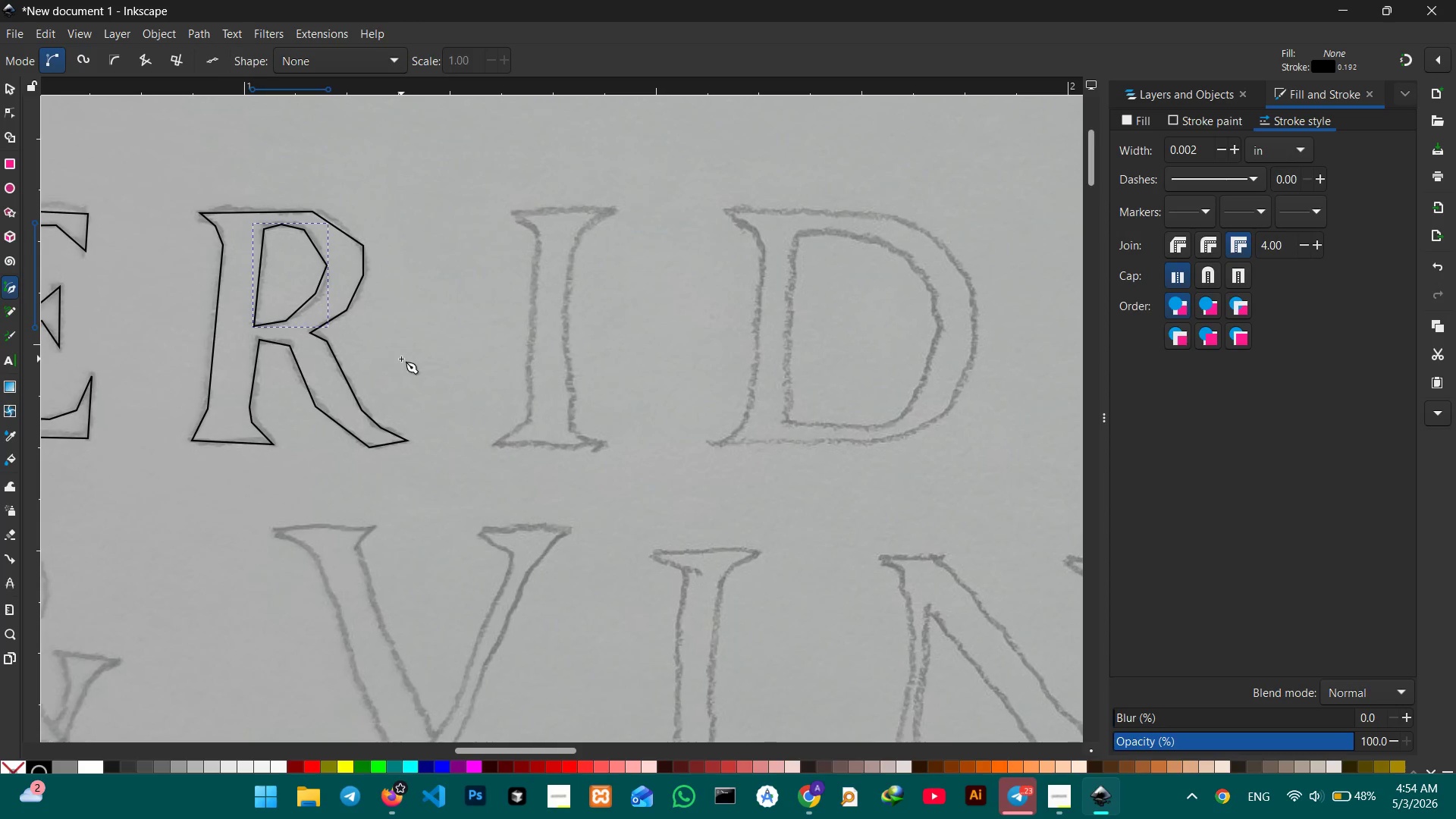 
key(Space)
 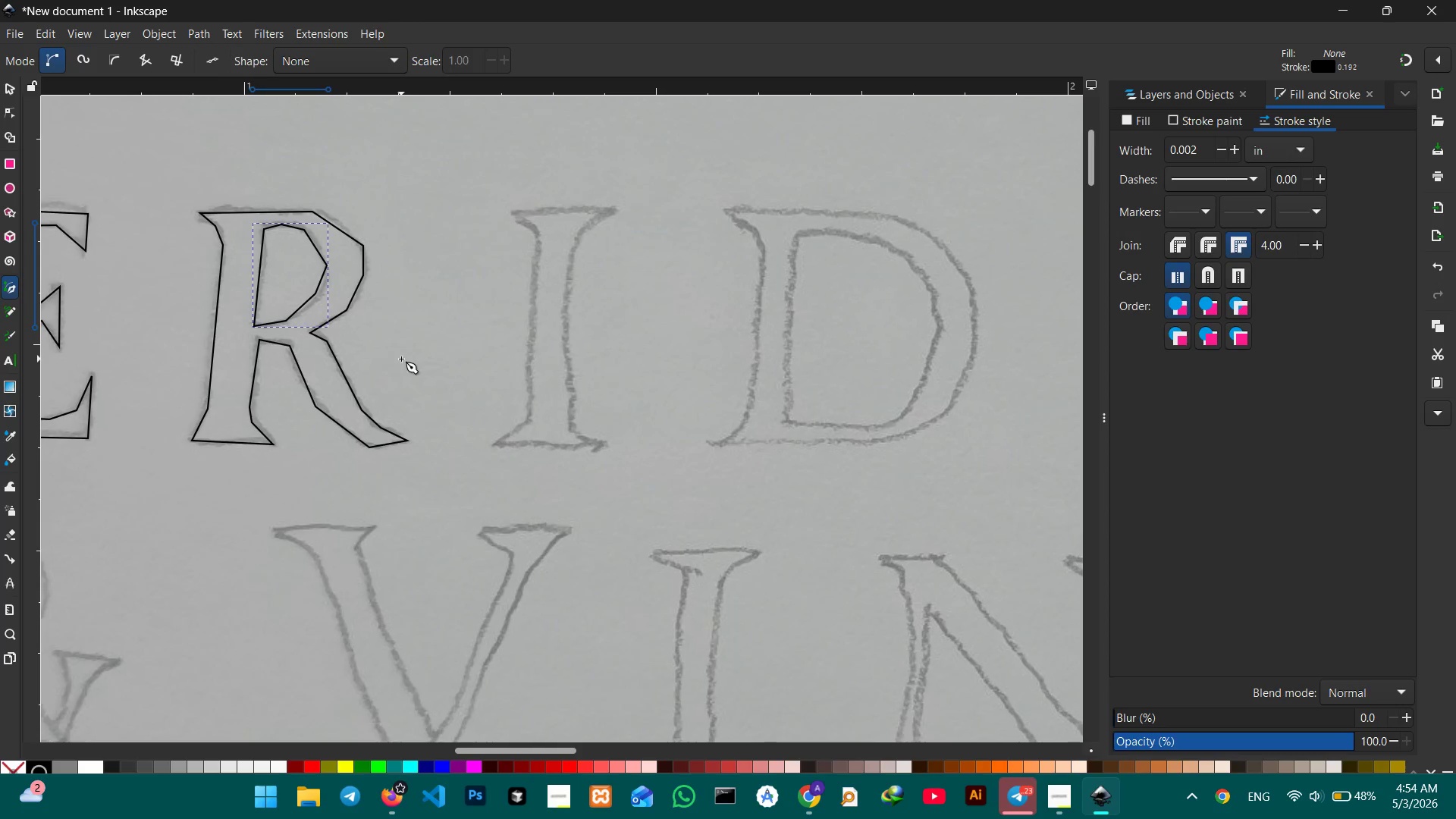 
key(Space)
 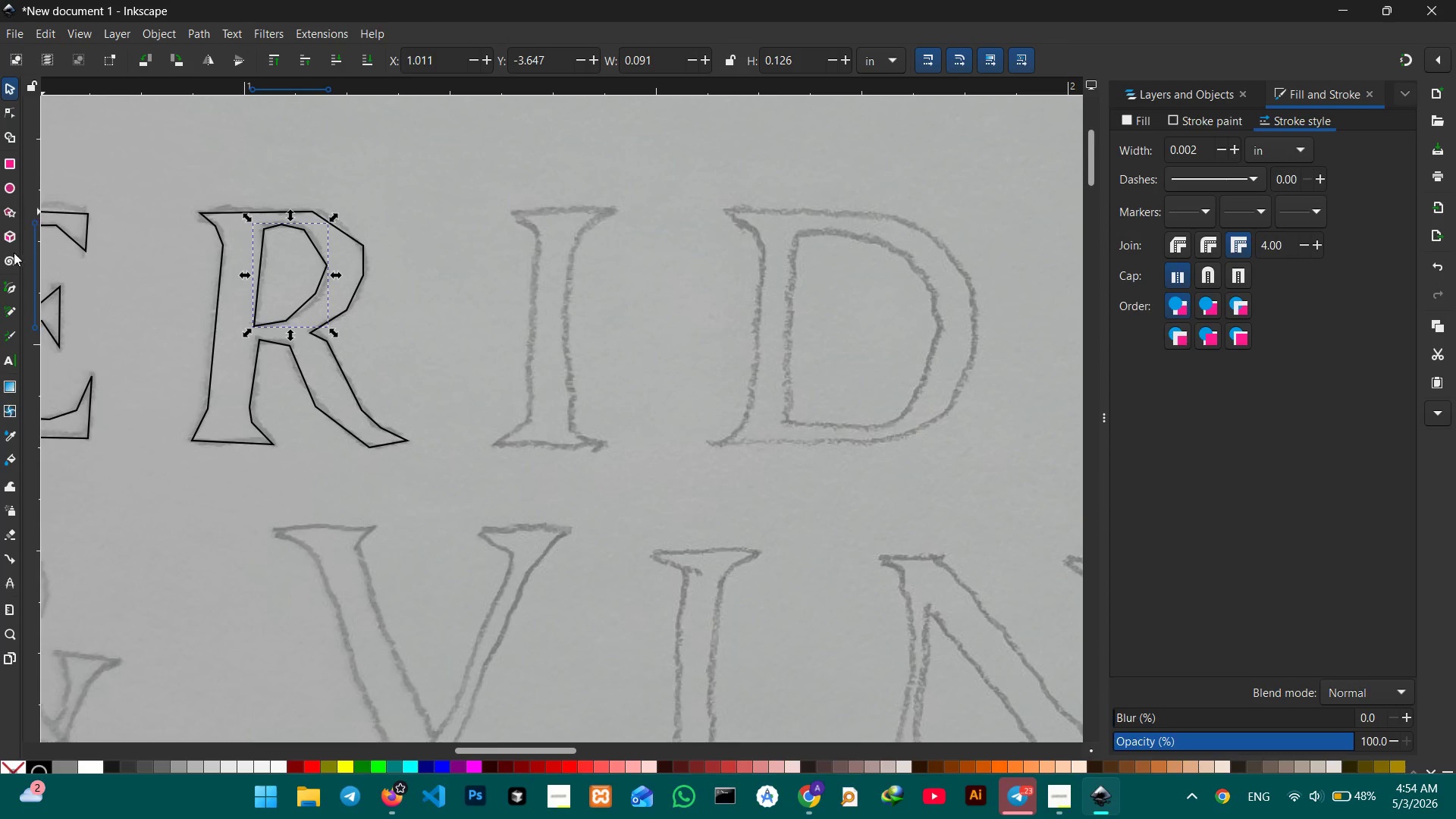 
left_click([7, 287])
 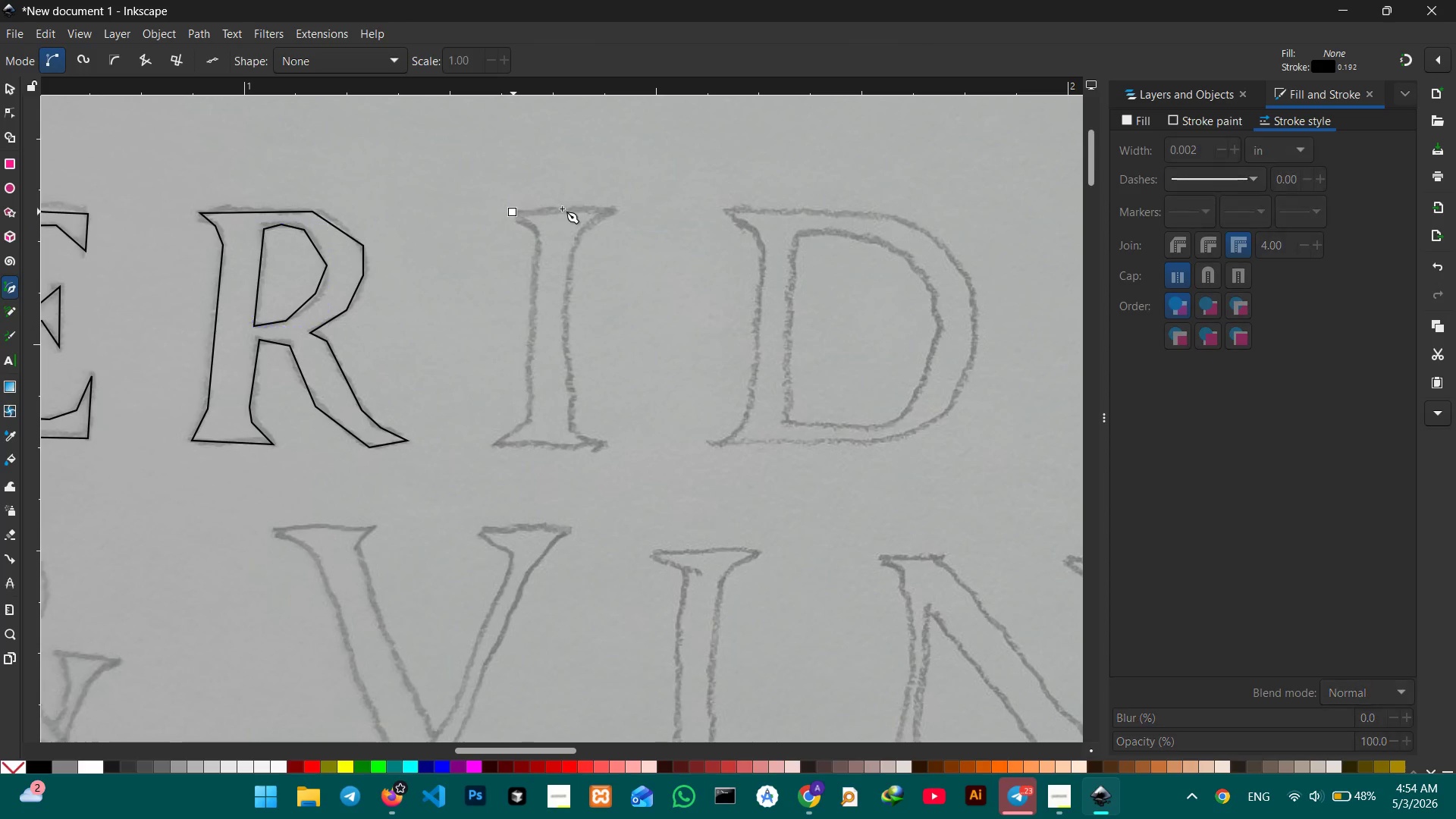 
left_click([608, 209])
 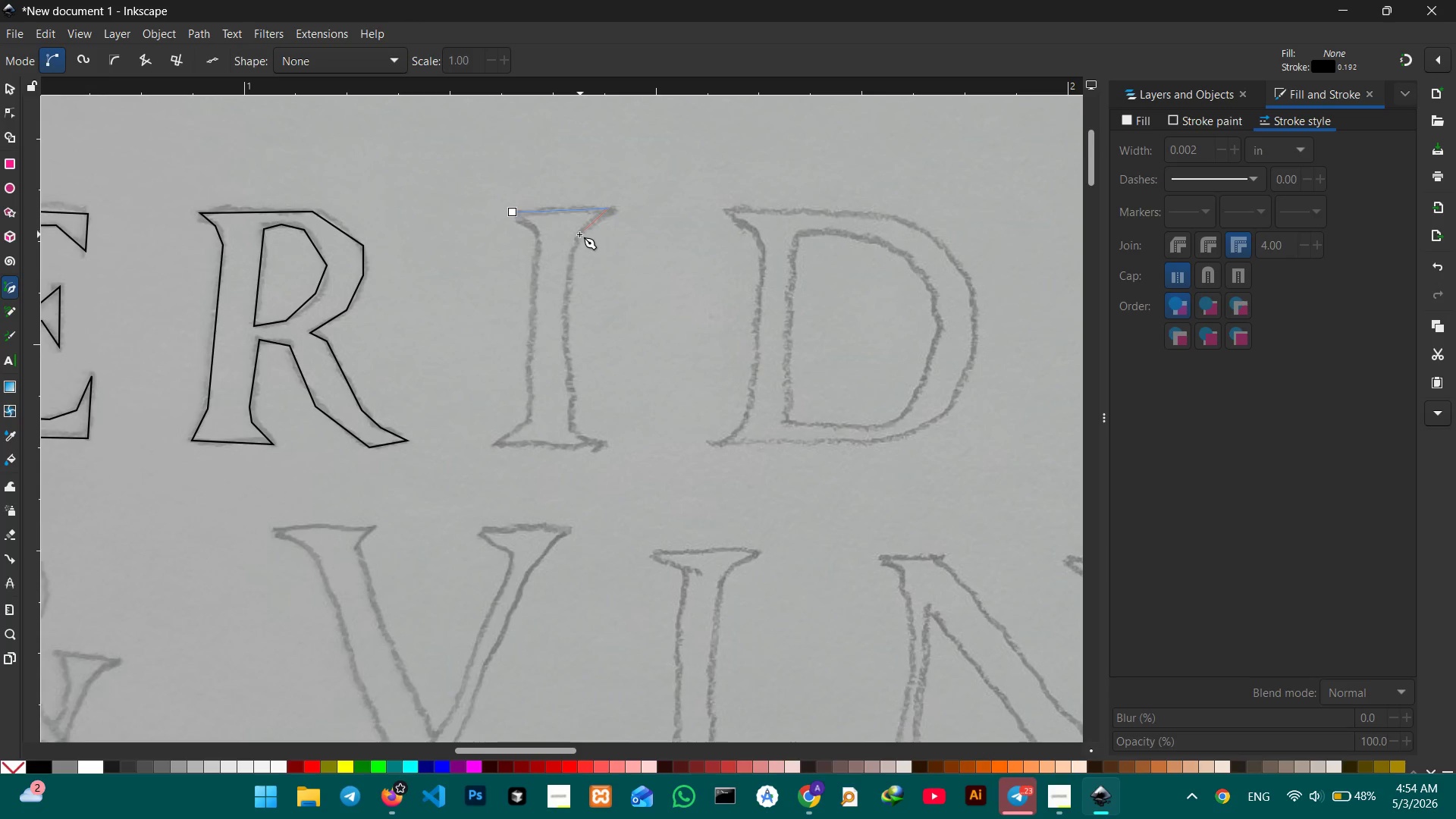 
double_click([577, 235])
 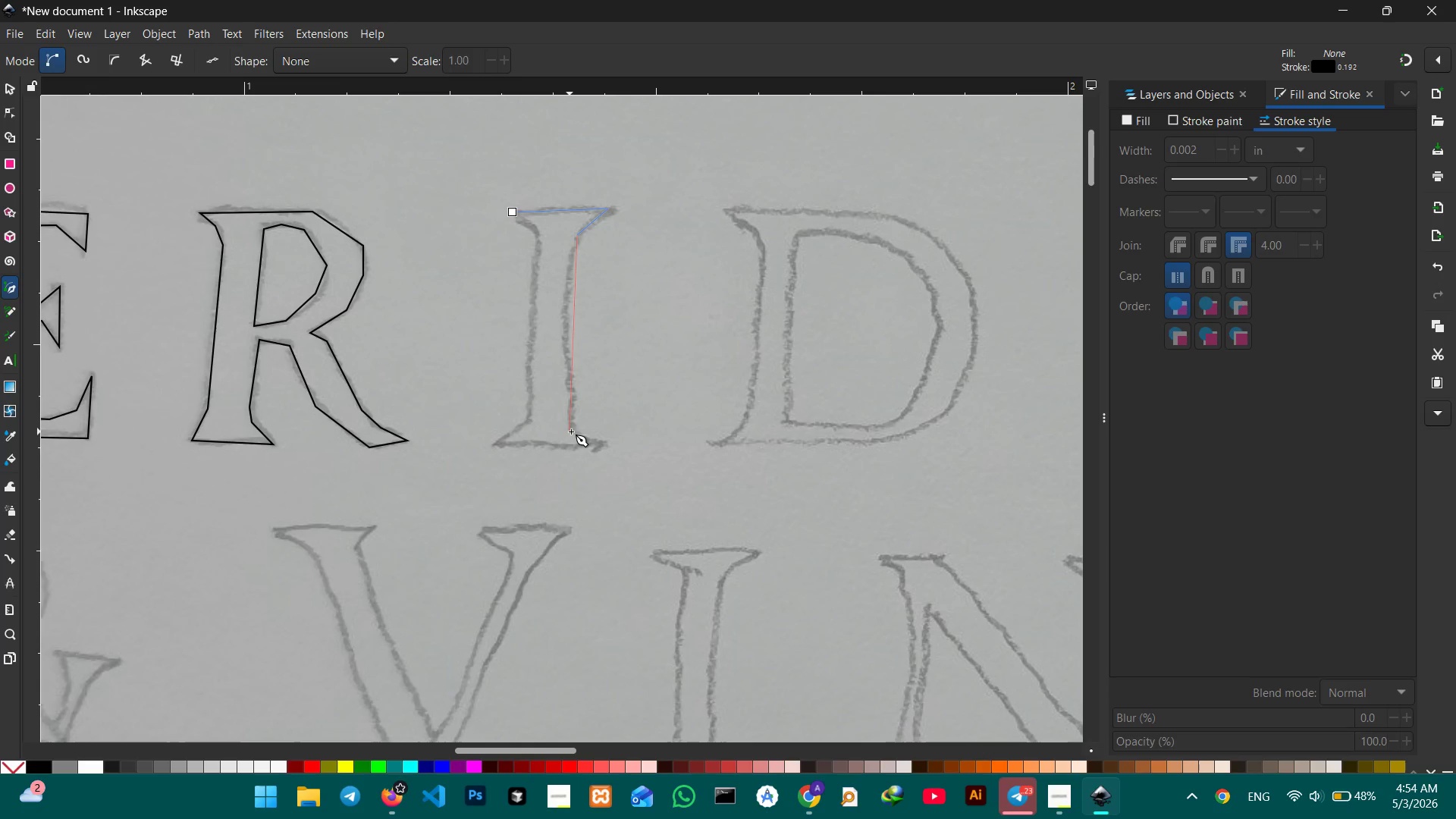 
left_click([573, 431])
 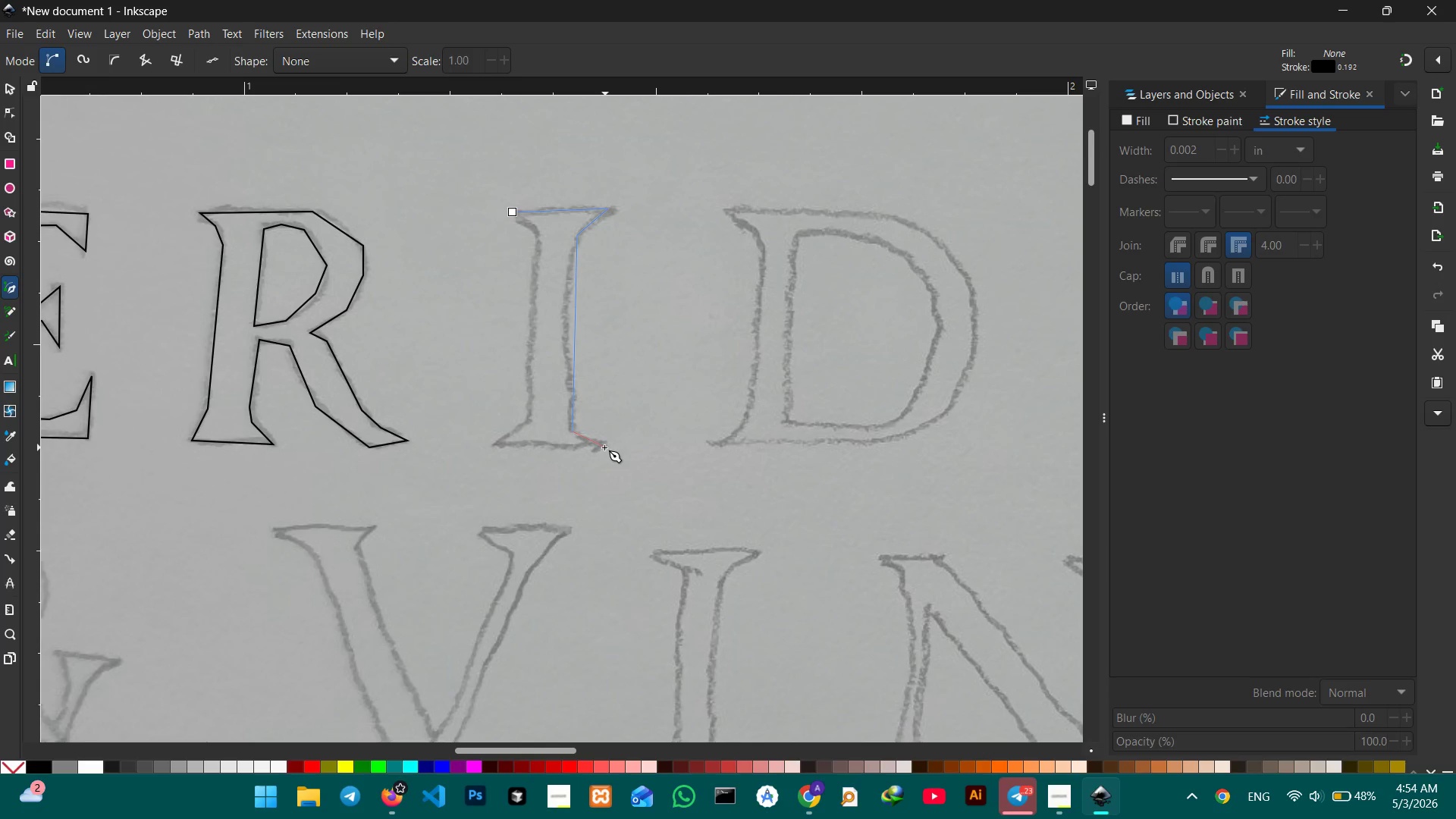 
left_click([602, 447])
 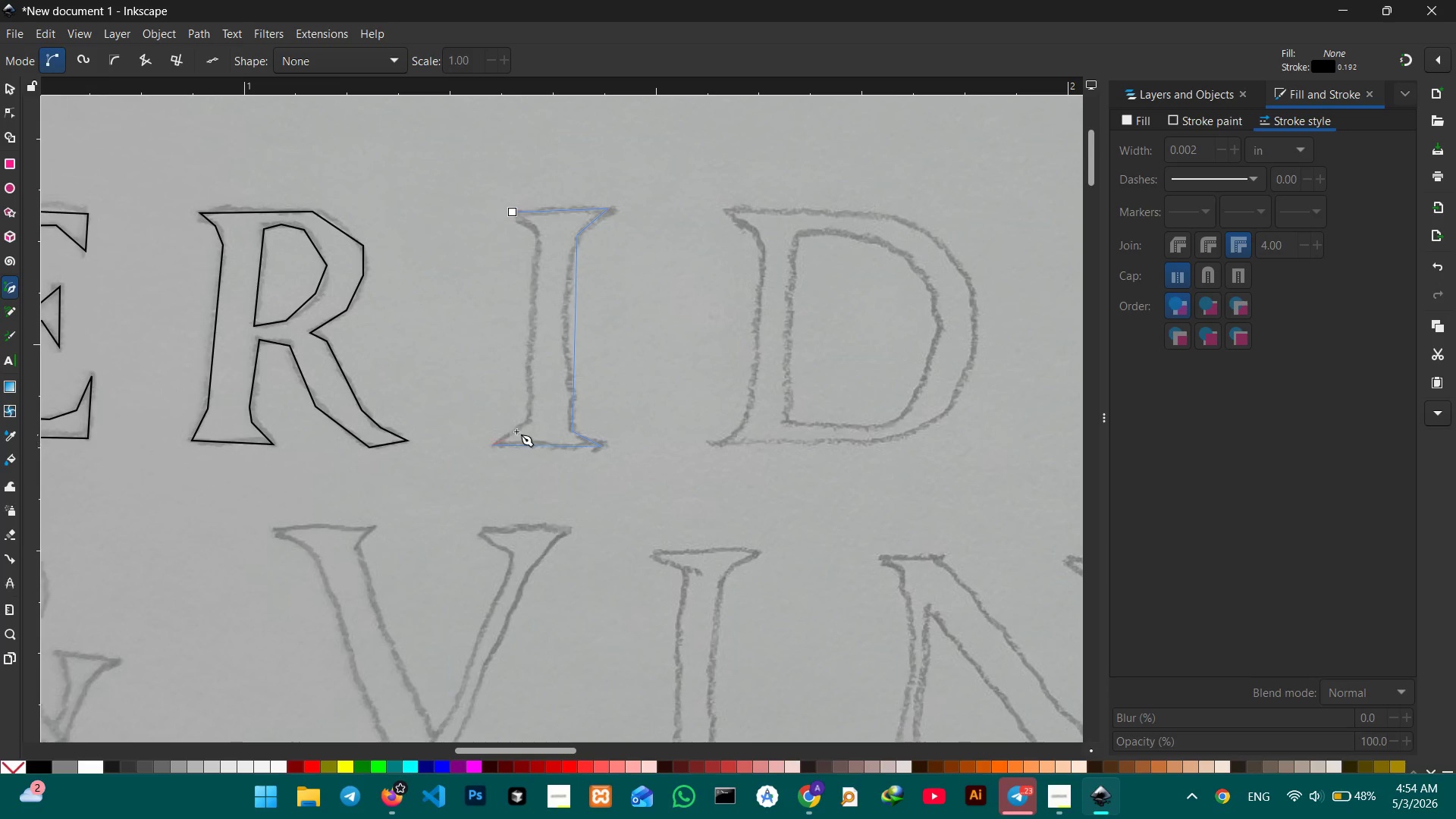 
left_click([524, 422])
 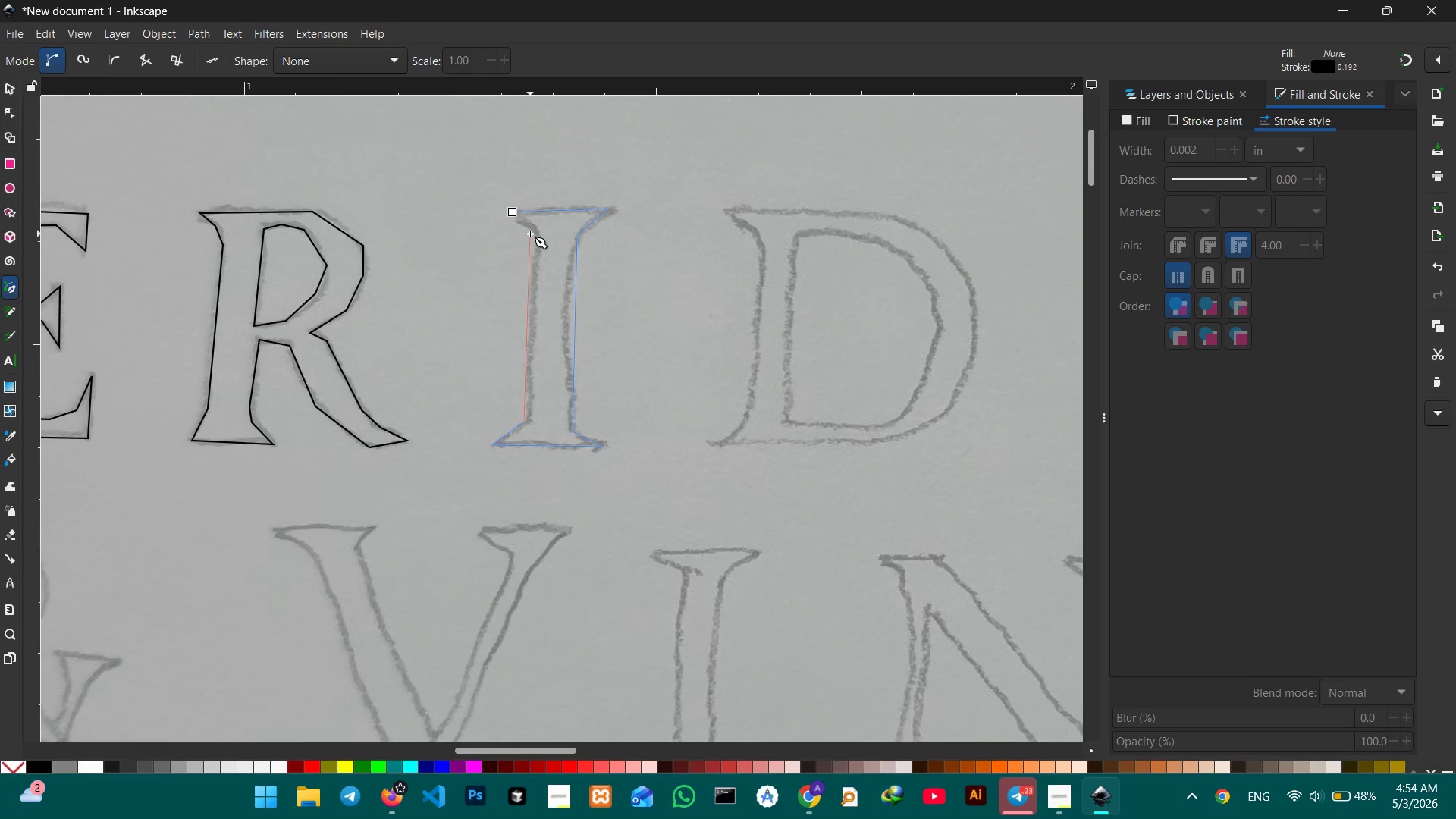 
left_click([530, 232])
 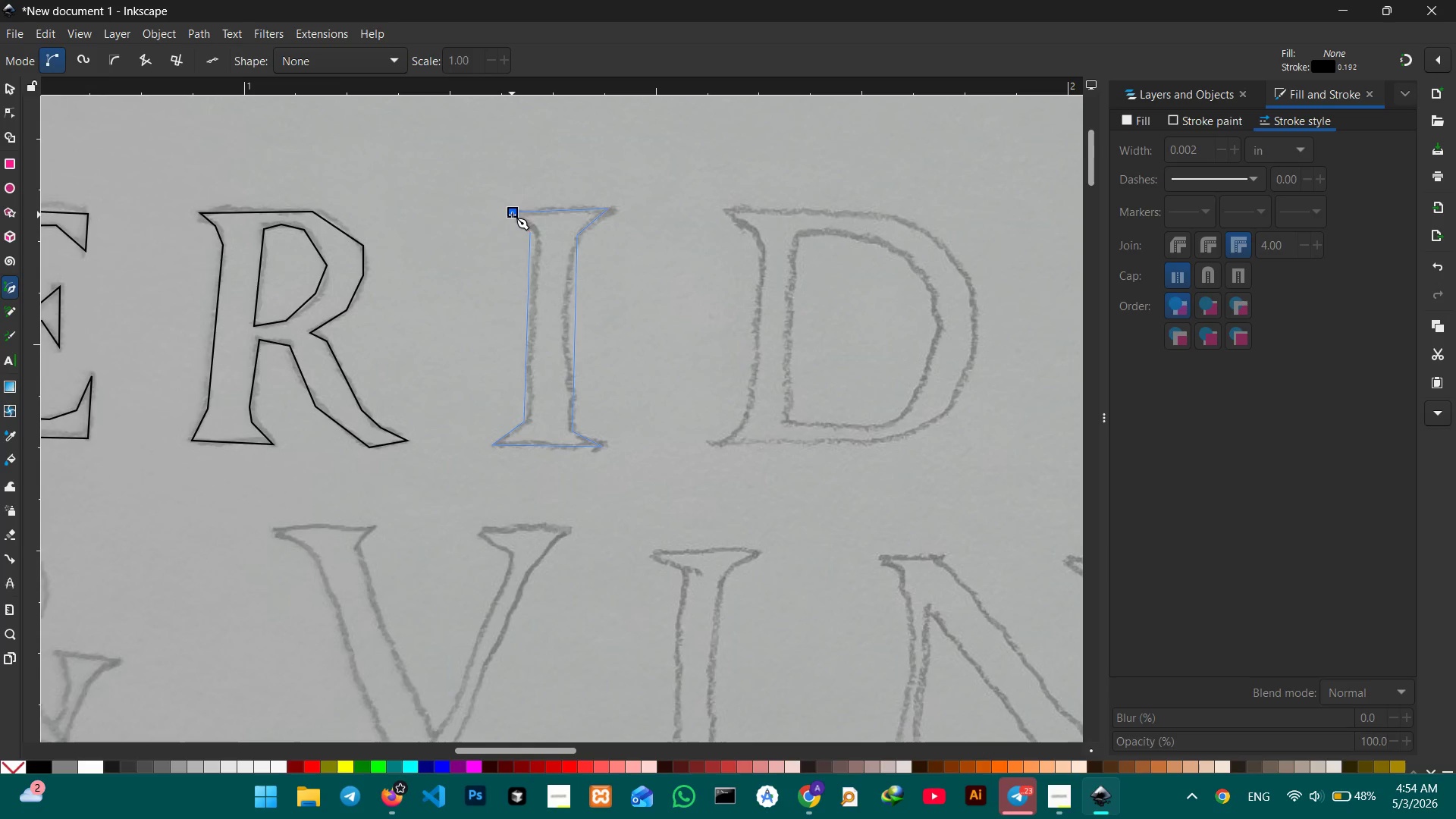 
left_click([512, 215])
 